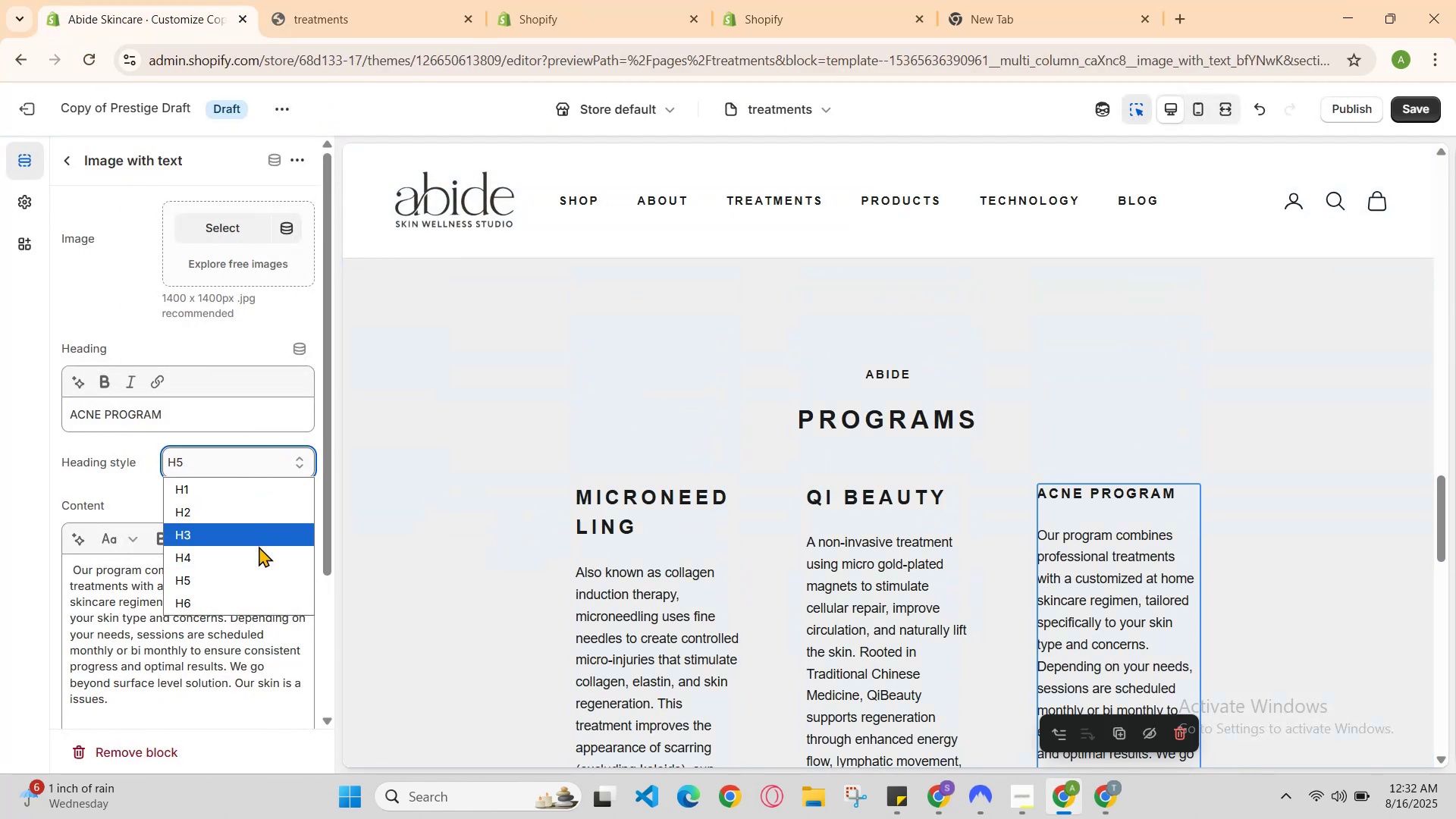 
left_click([259, 551])
 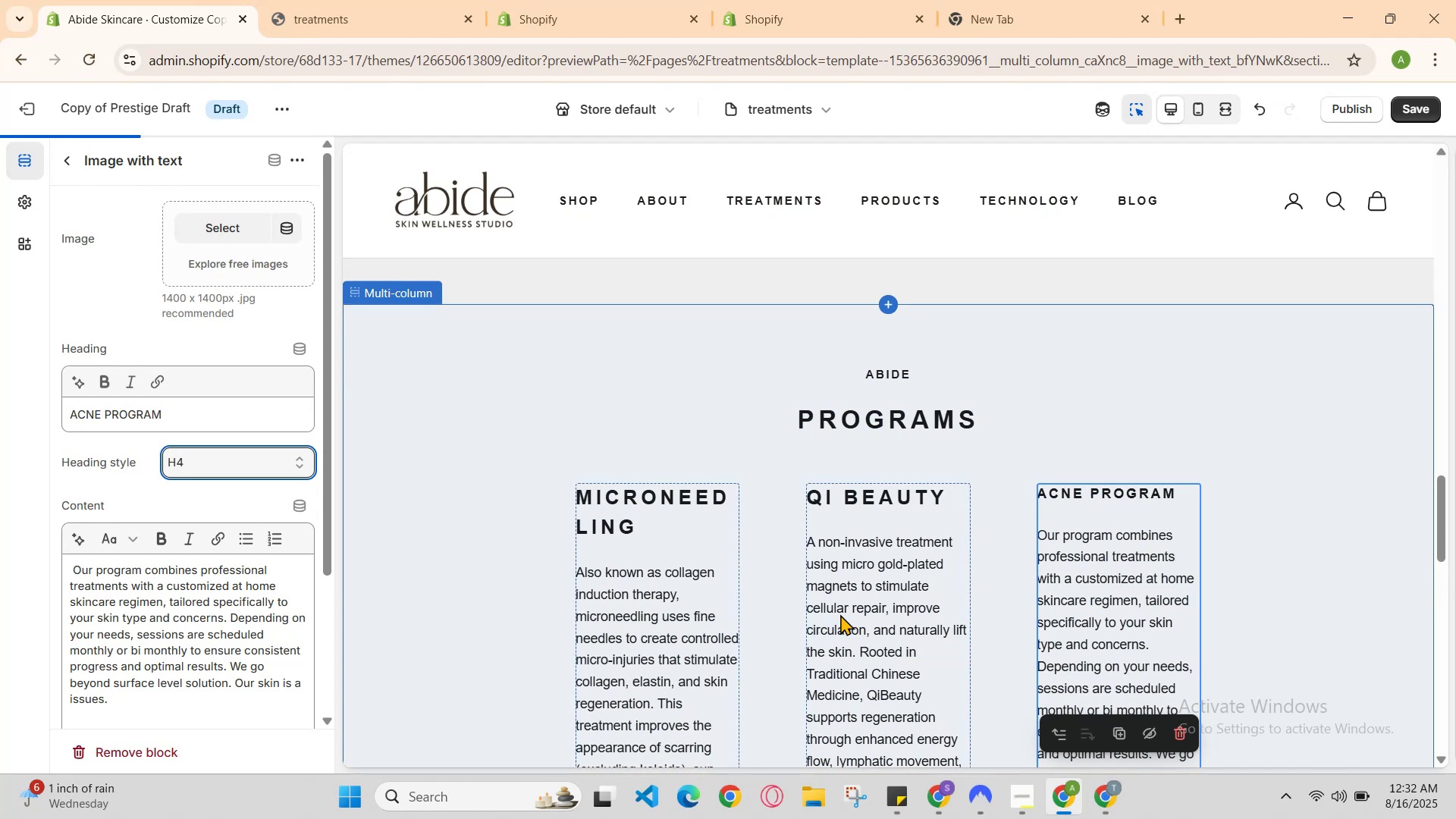 
scroll: coordinate [849, 613], scroll_direction: down, amount: 1.0
 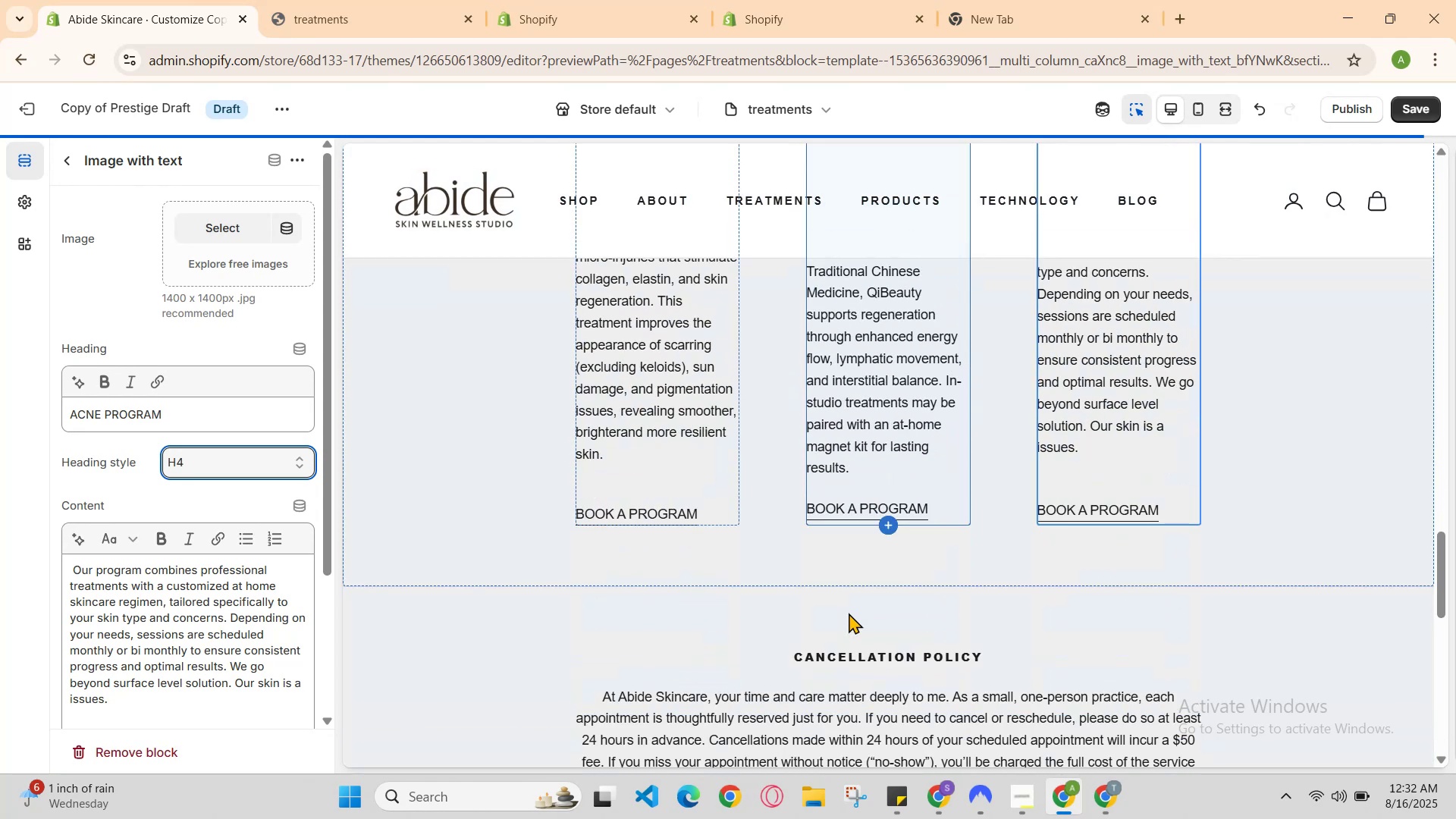 
scroll: coordinate [849, 611], scroll_direction: up, amount: 1.0
 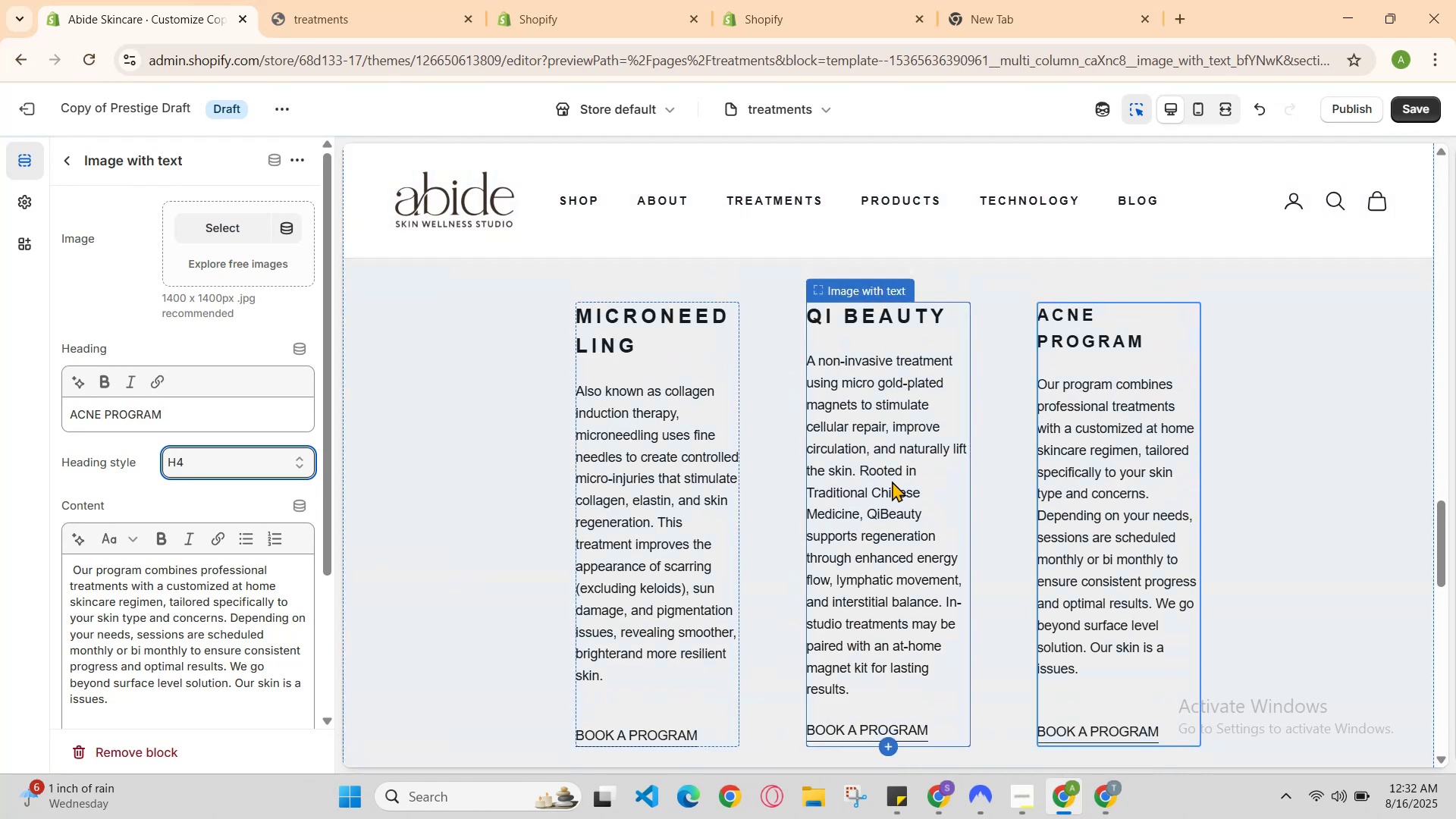 
left_click([871, 485])
 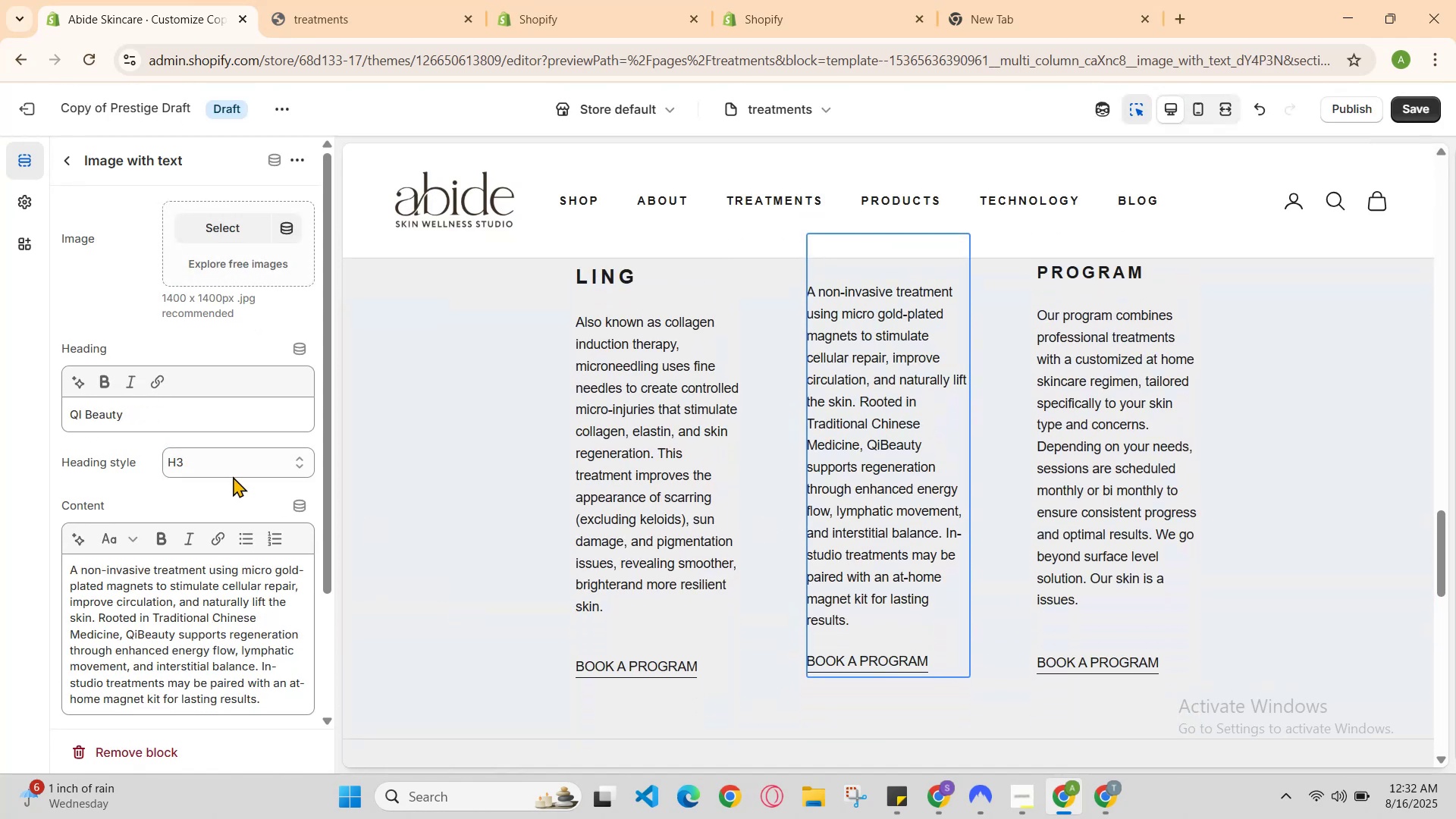 
left_click([233, 460])
 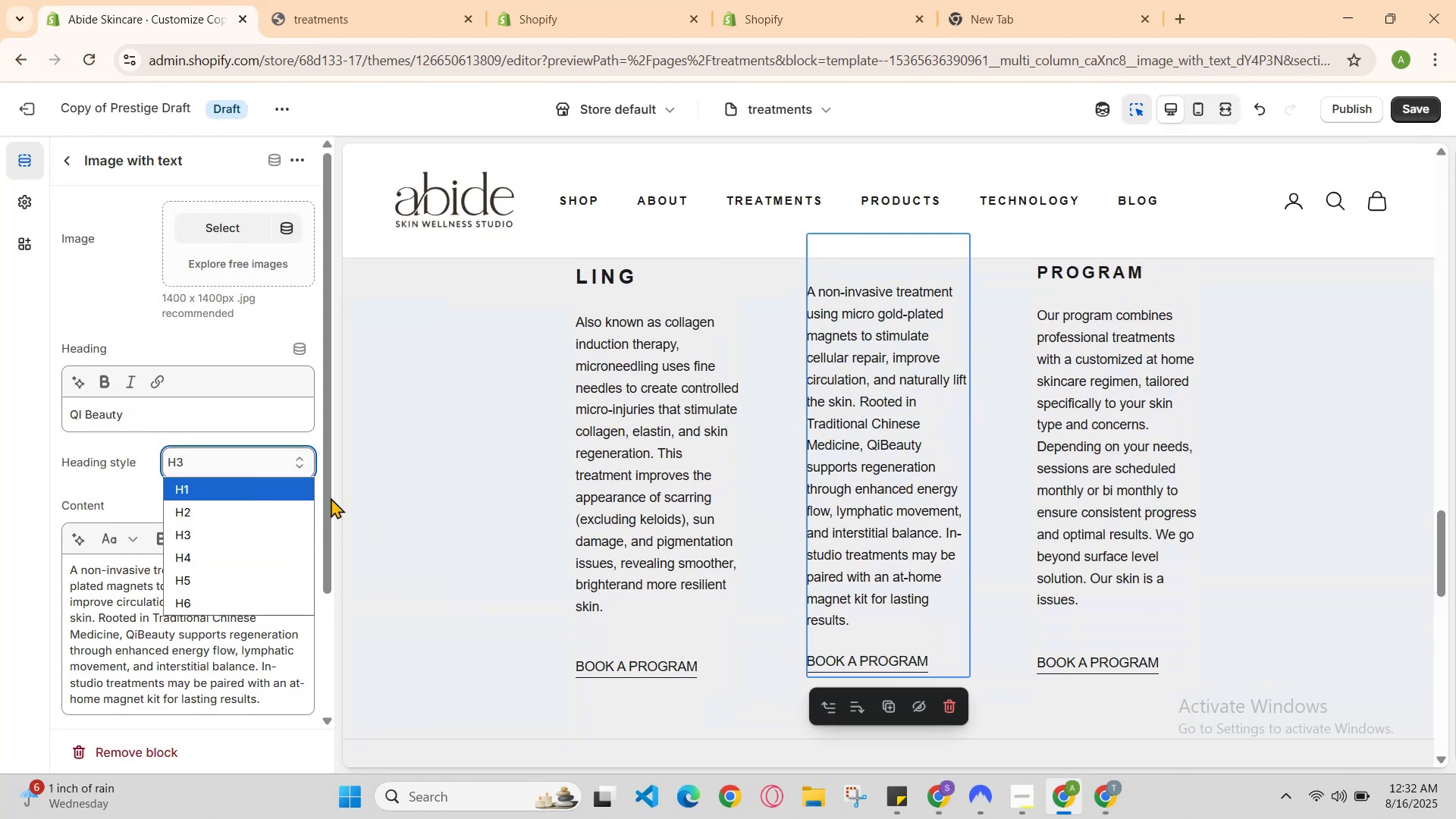 
scroll: coordinate [1005, 492], scroll_direction: up, amount: 1.0
 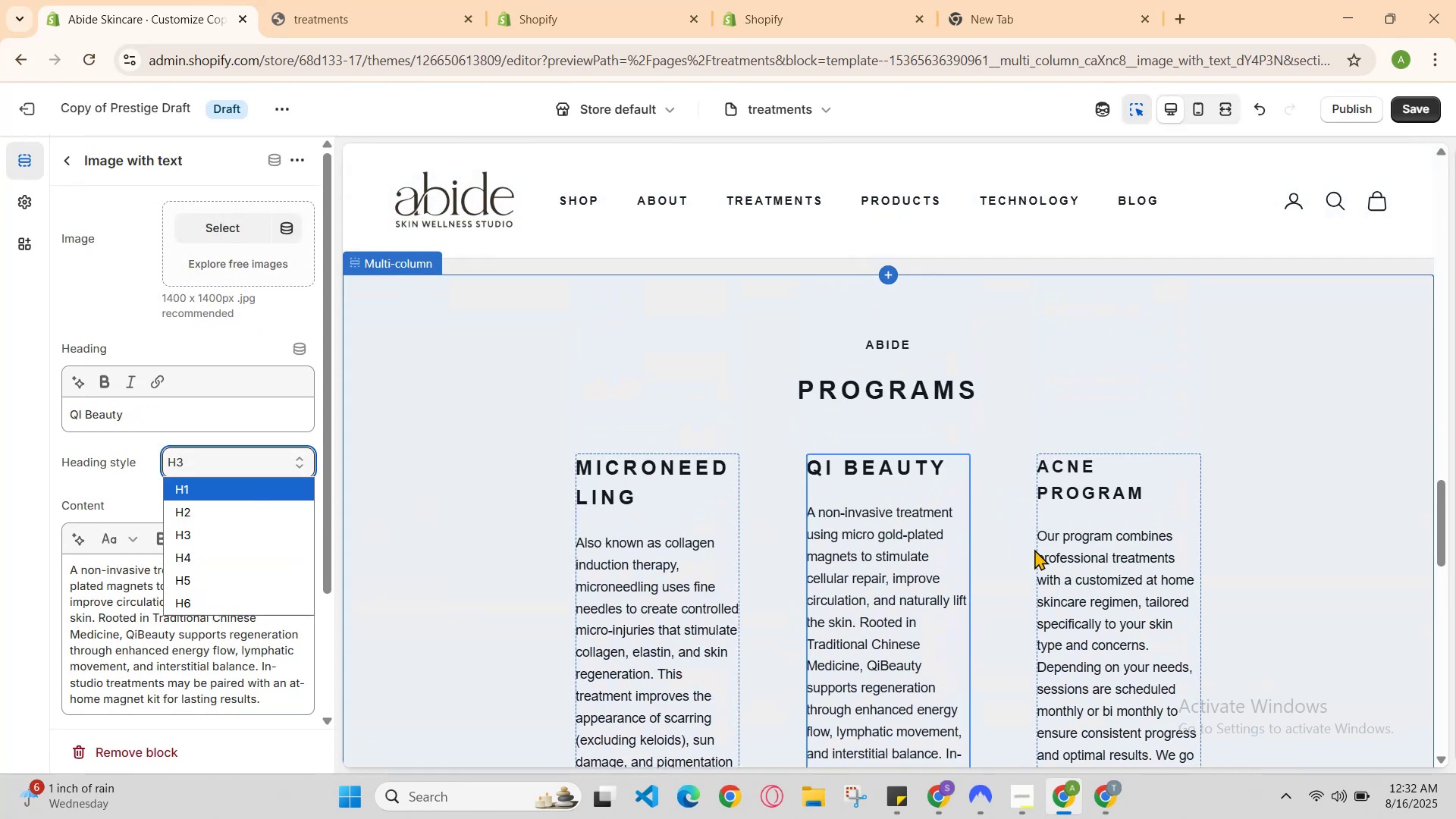 
left_click([1073, 558])
 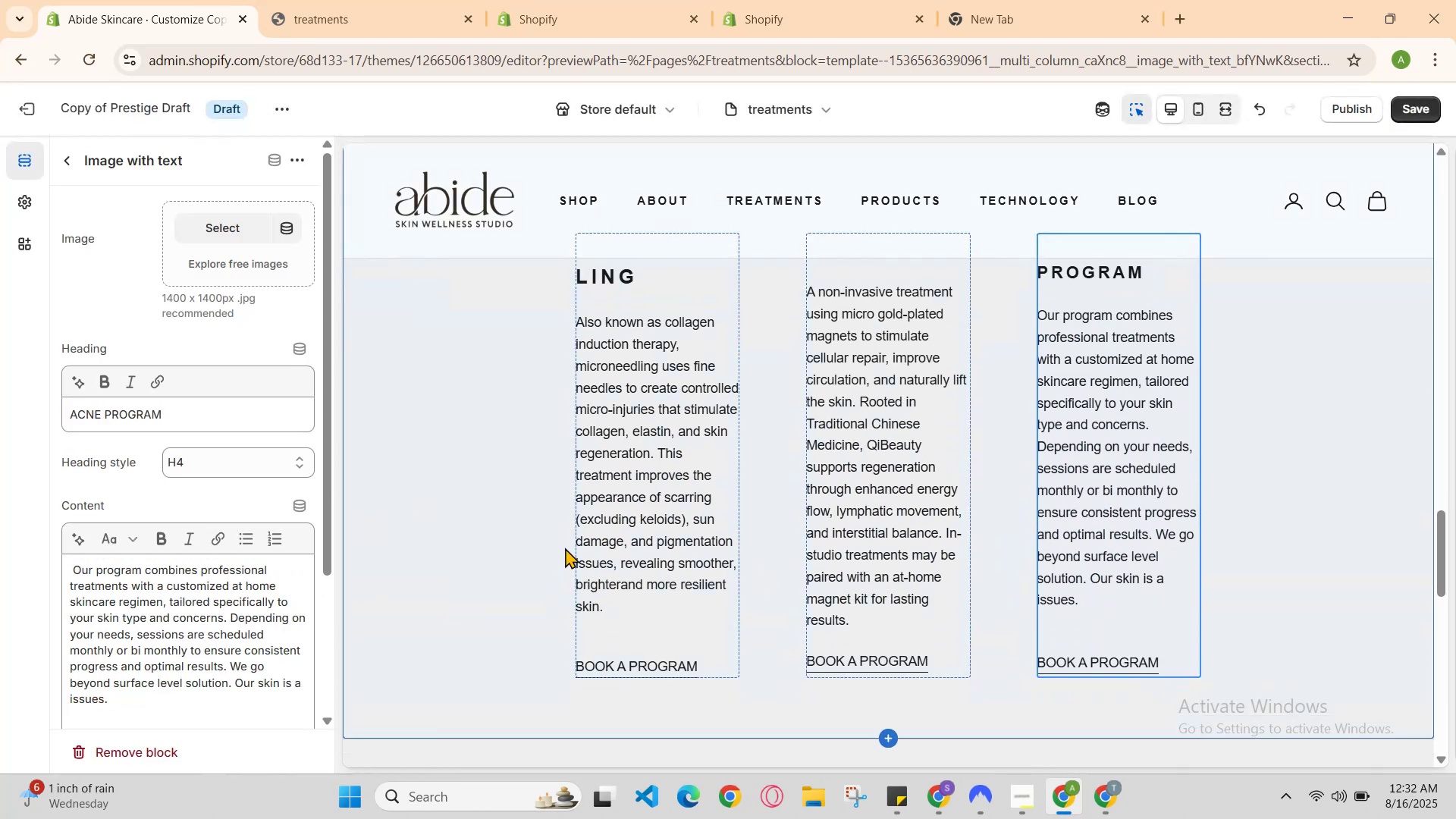 
left_click([622, 487])
 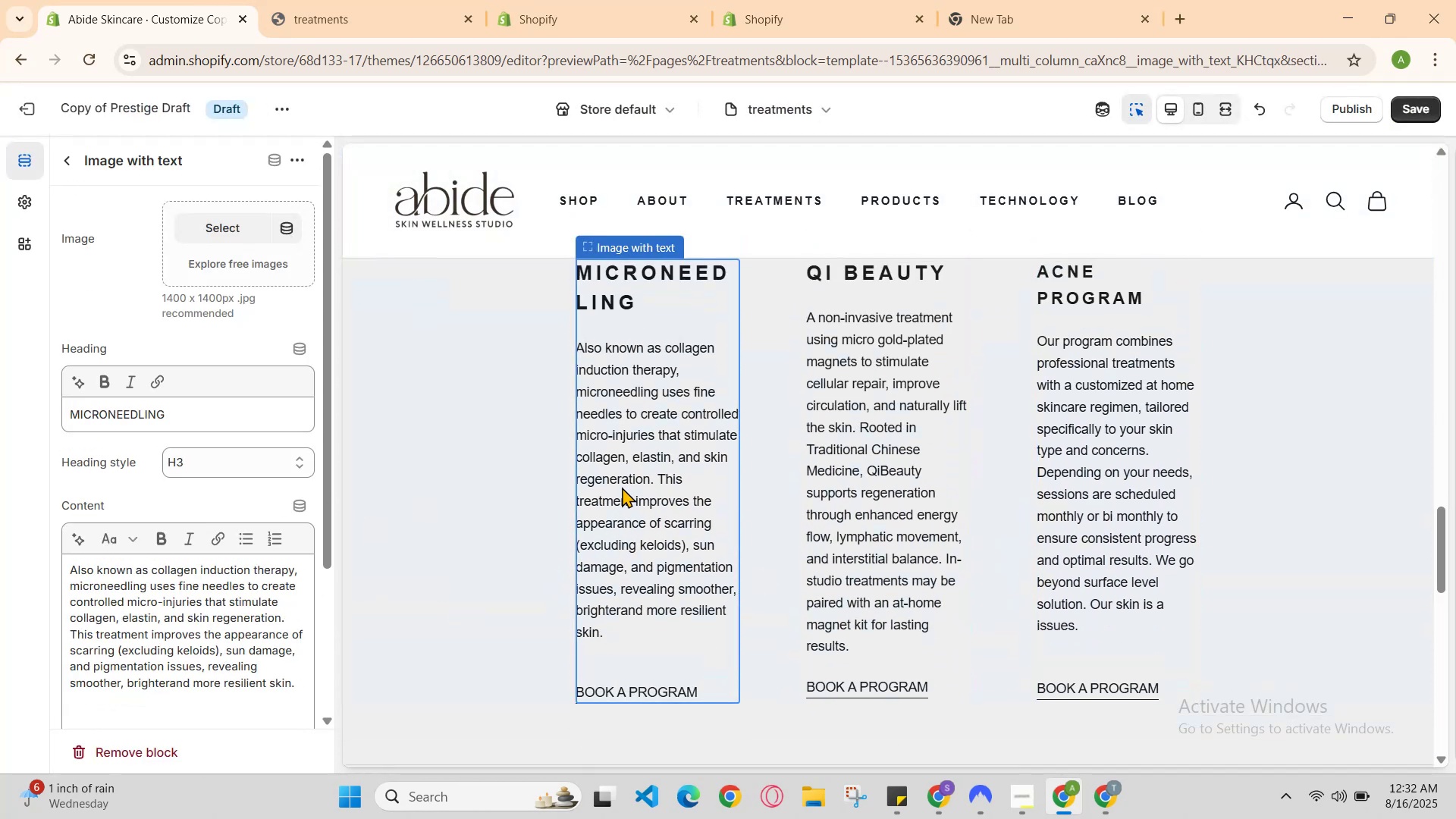 
scroll: coordinate [843, 460], scroll_direction: up, amount: 1.0
 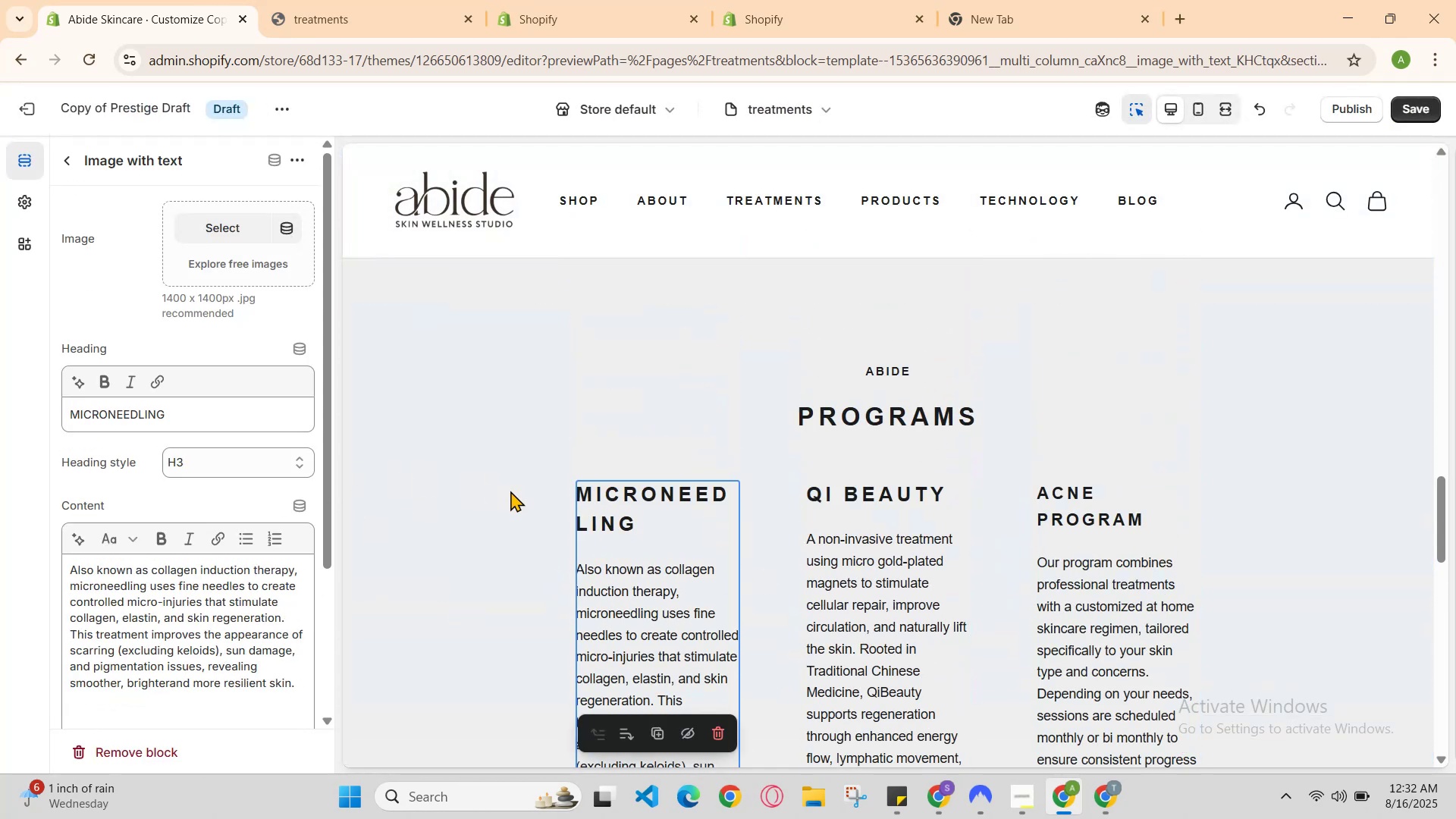 
left_click([232, 459])
 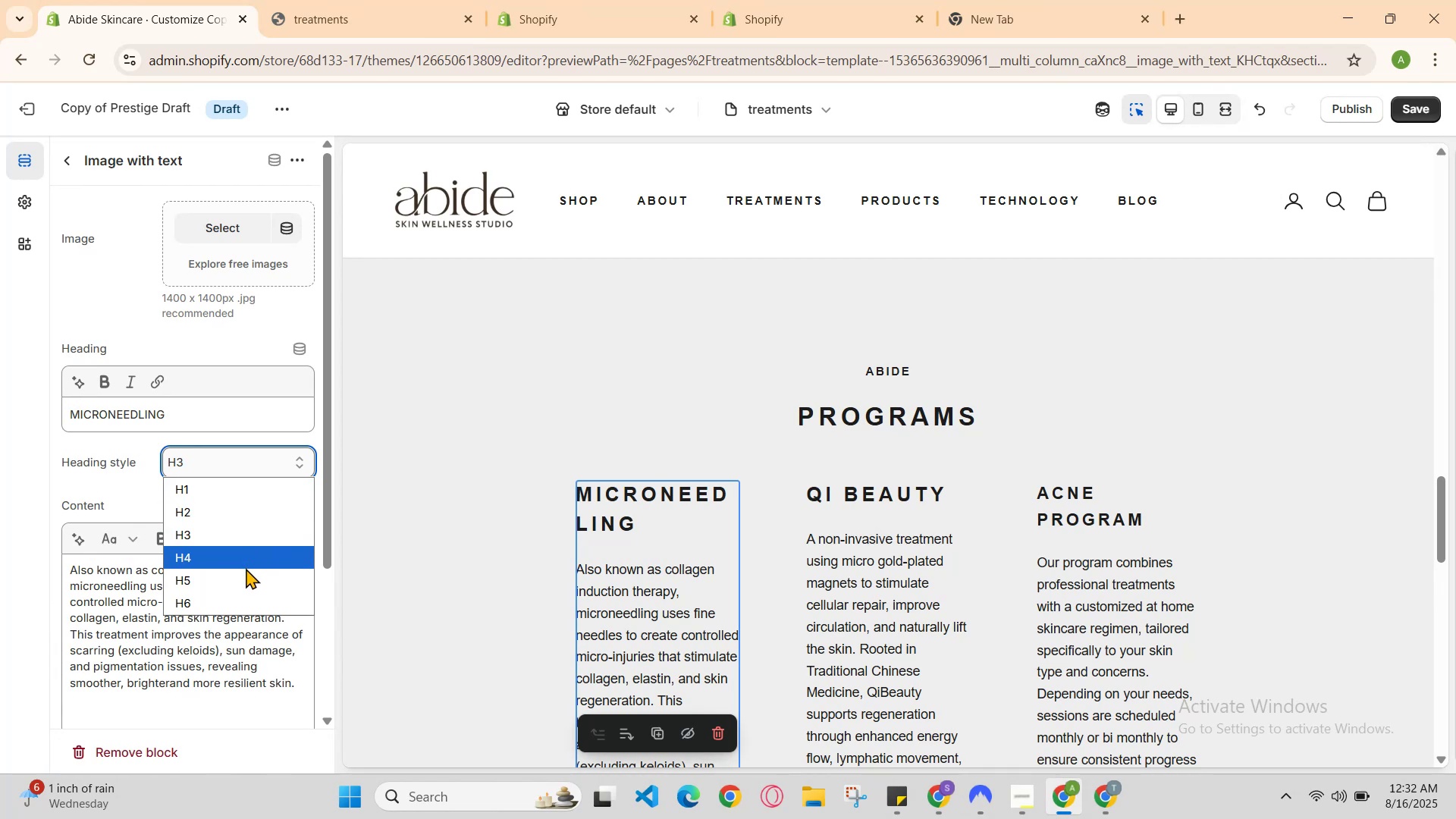 
left_click([249, 574])
 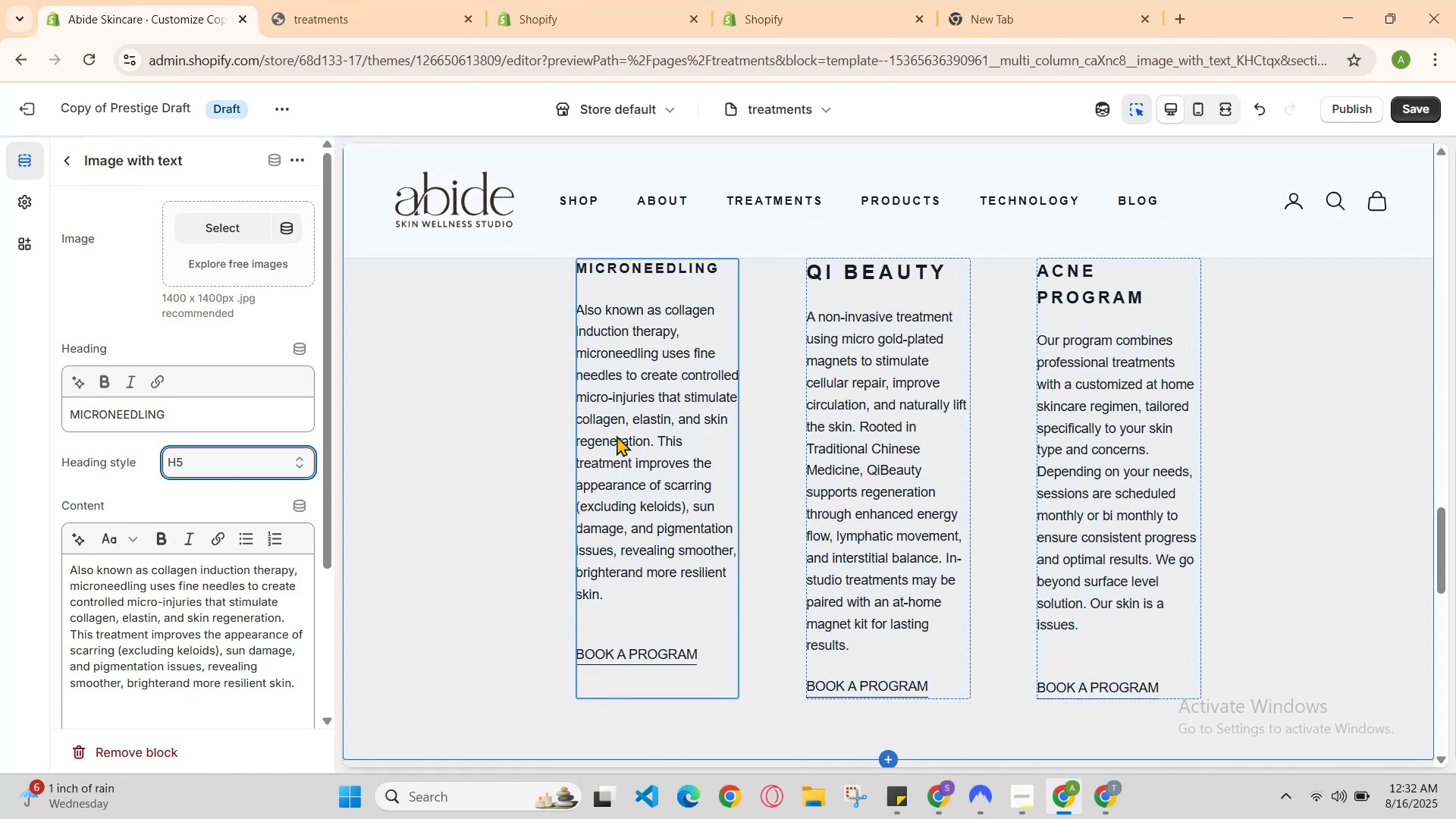 
left_click([262, 469])
 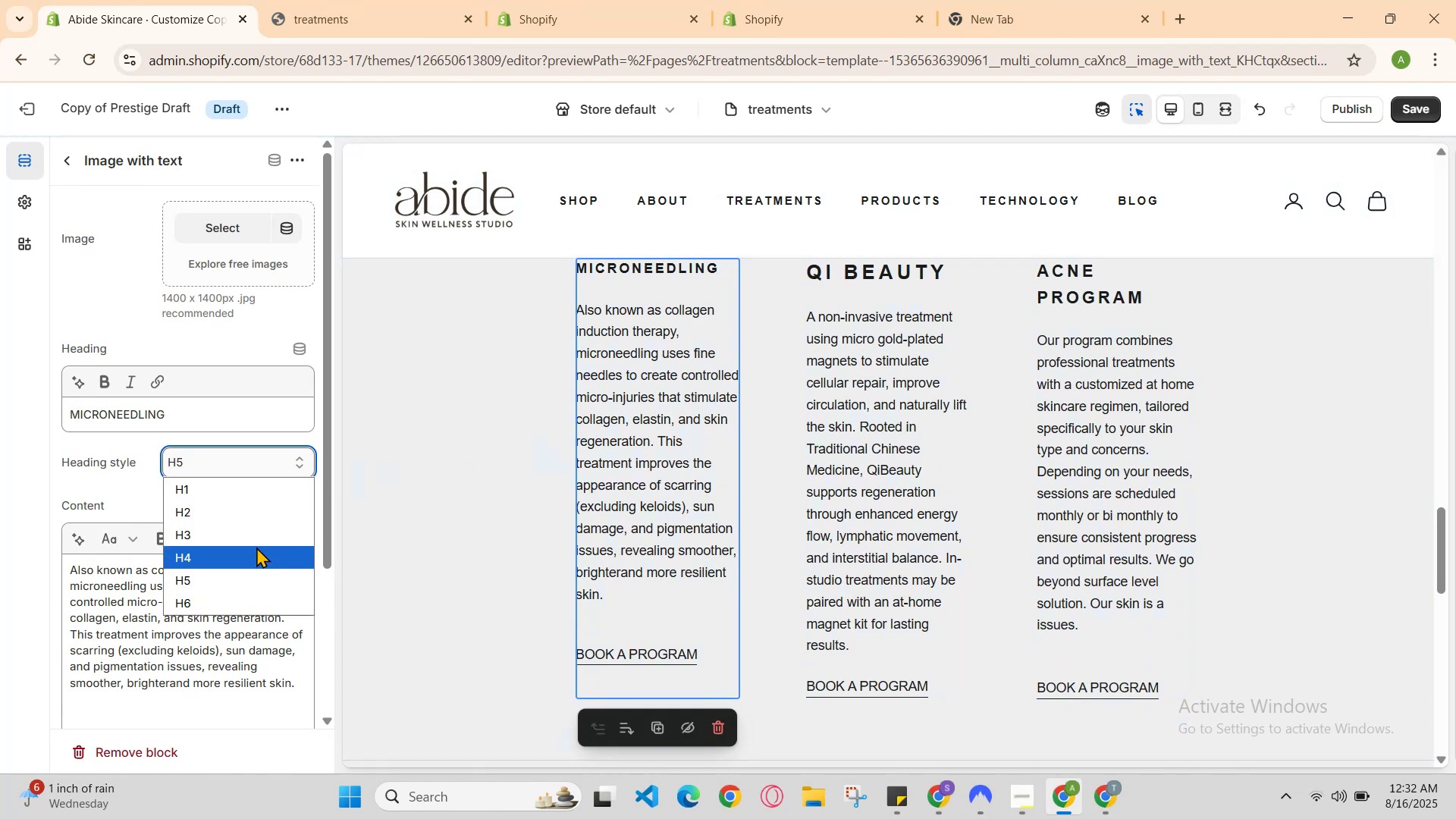 
left_click([258, 557])
 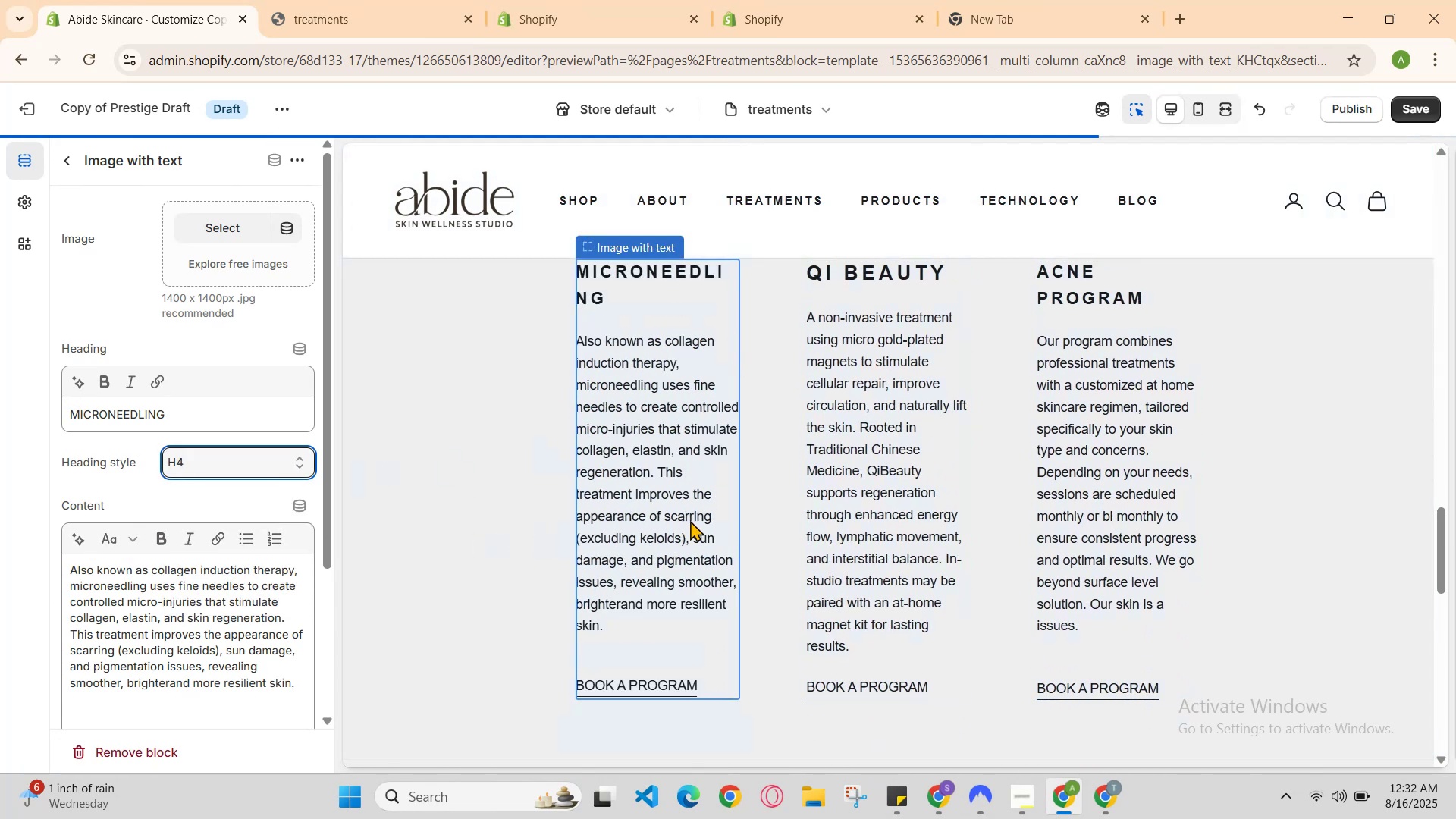 
scroll: coordinate [757, 500], scroll_direction: up, amount: 1.0
 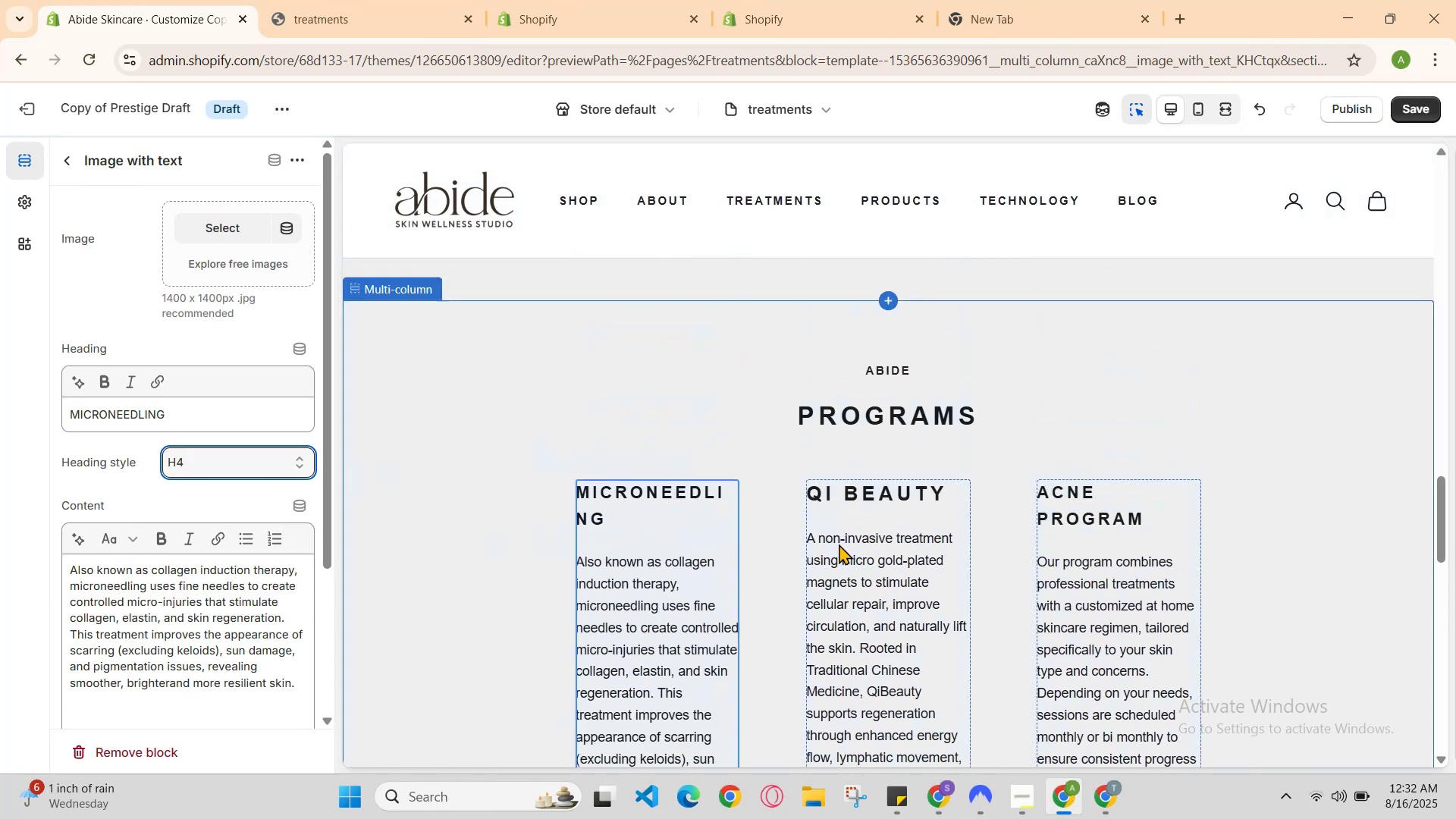 
left_click([861, 573])
 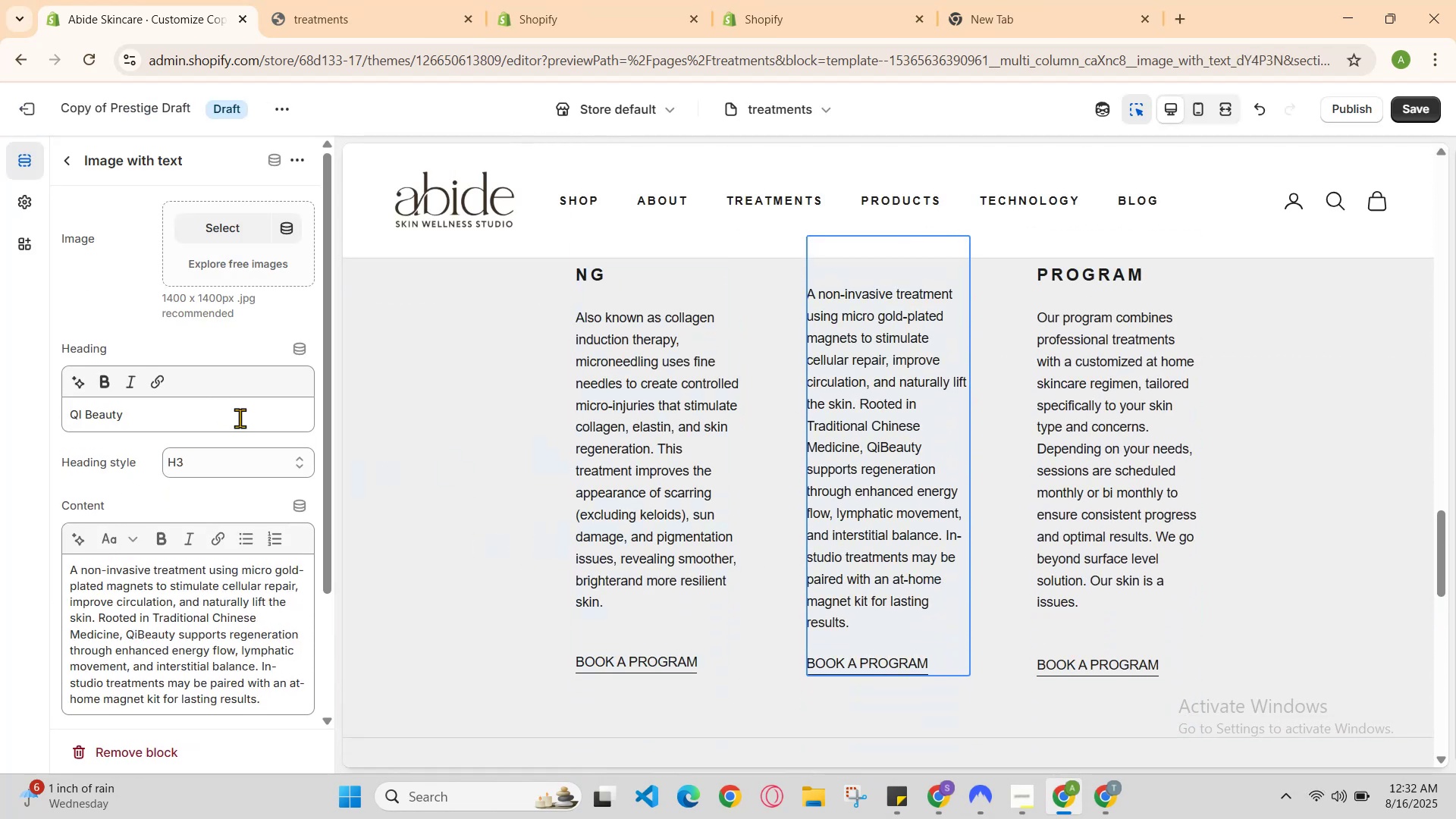 
left_click([259, 470])
 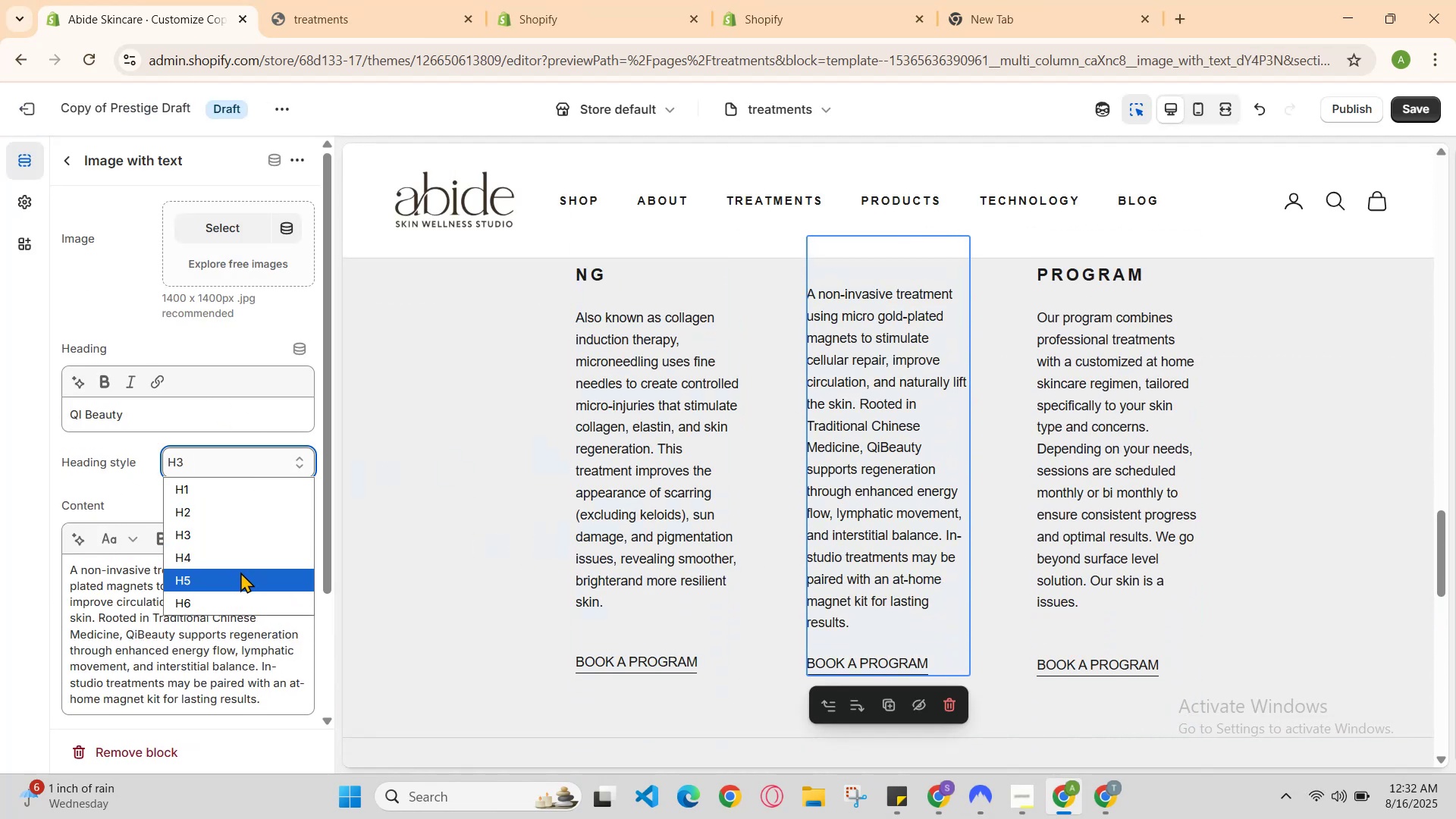 
left_click([244, 563])
 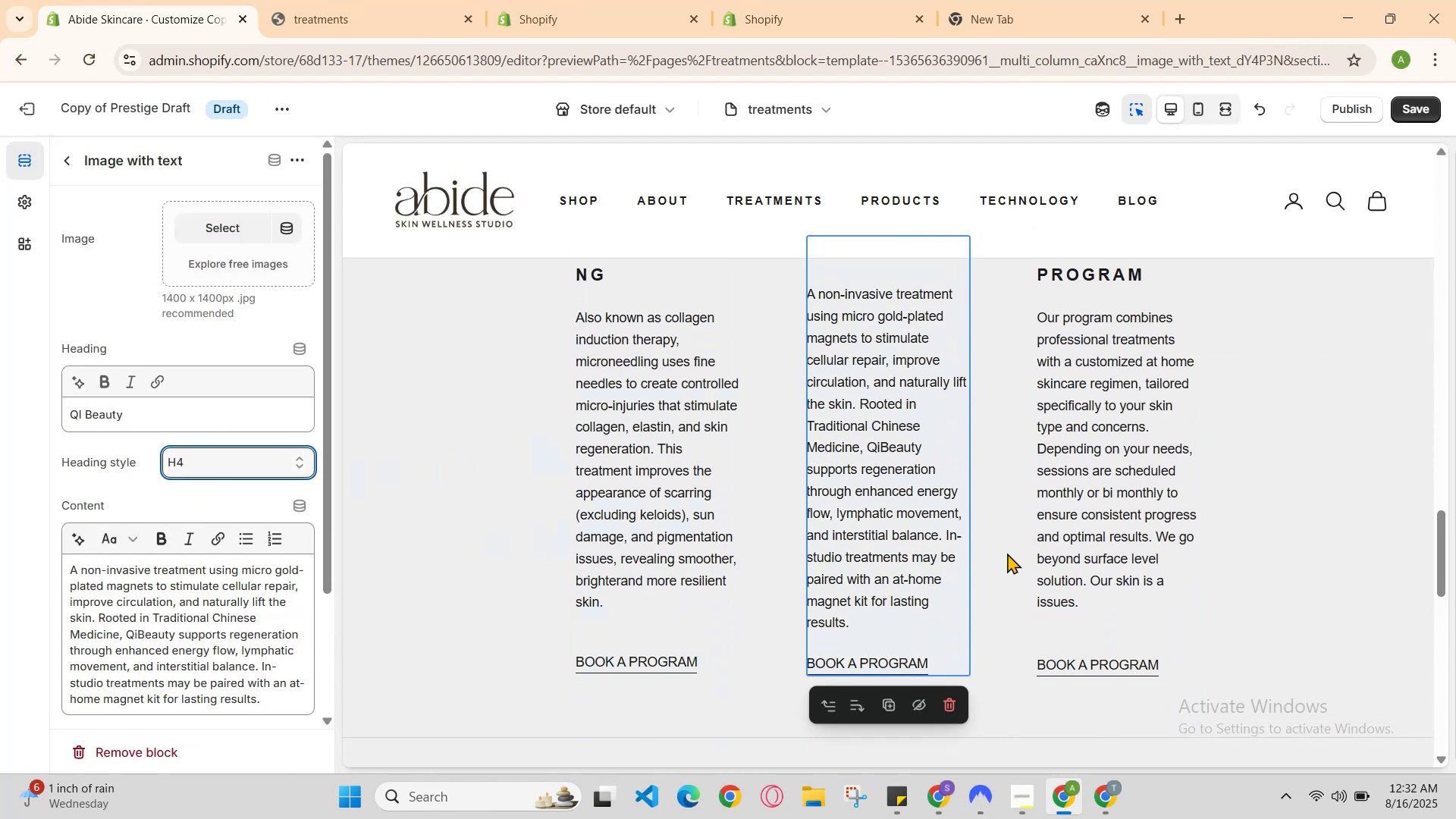 
scroll: coordinate [1146, 554], scroll_direction: up, amount: 1.0
 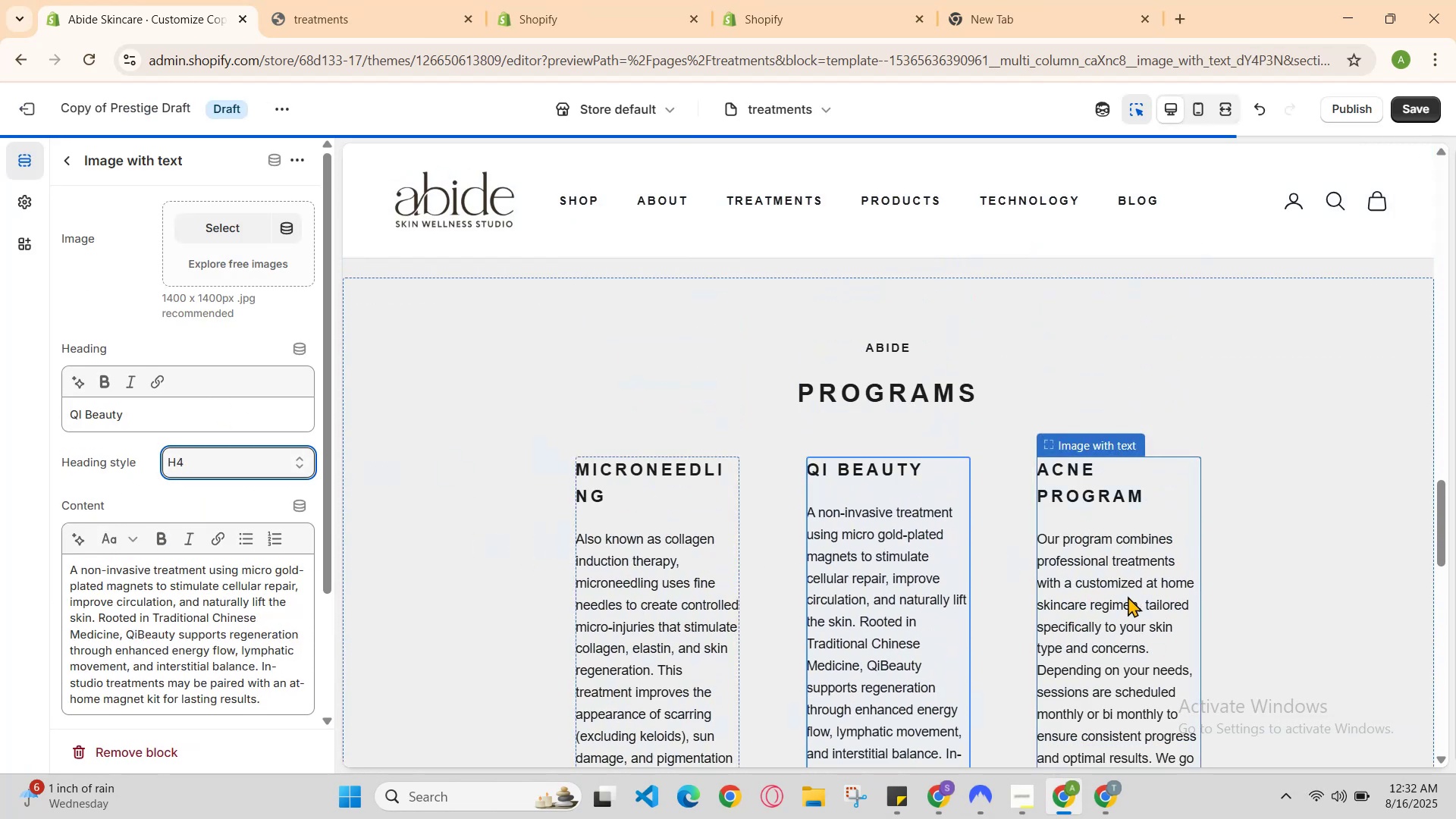 
left_click([1127, 598])
 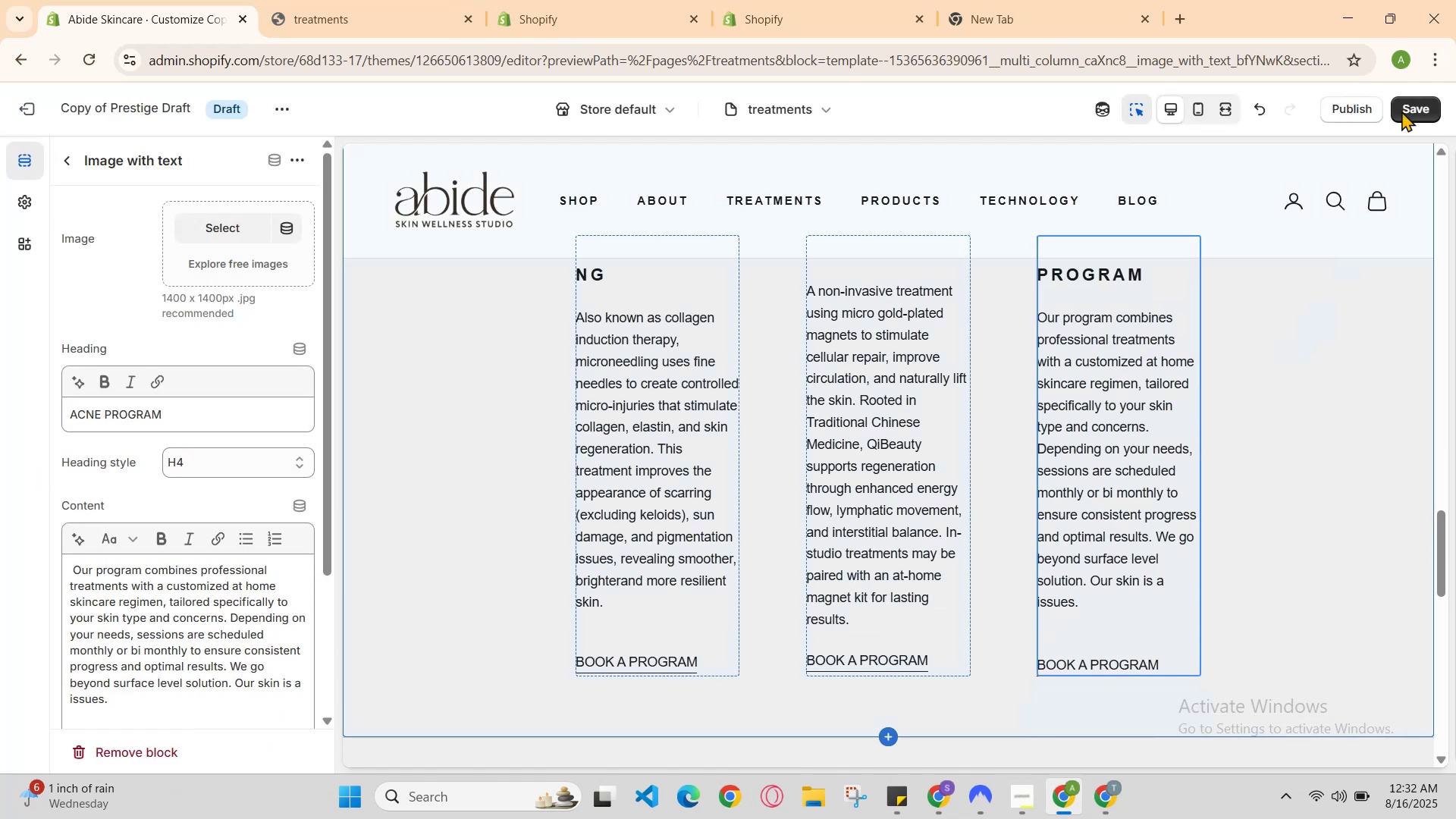 
left_click([1425, 110])
 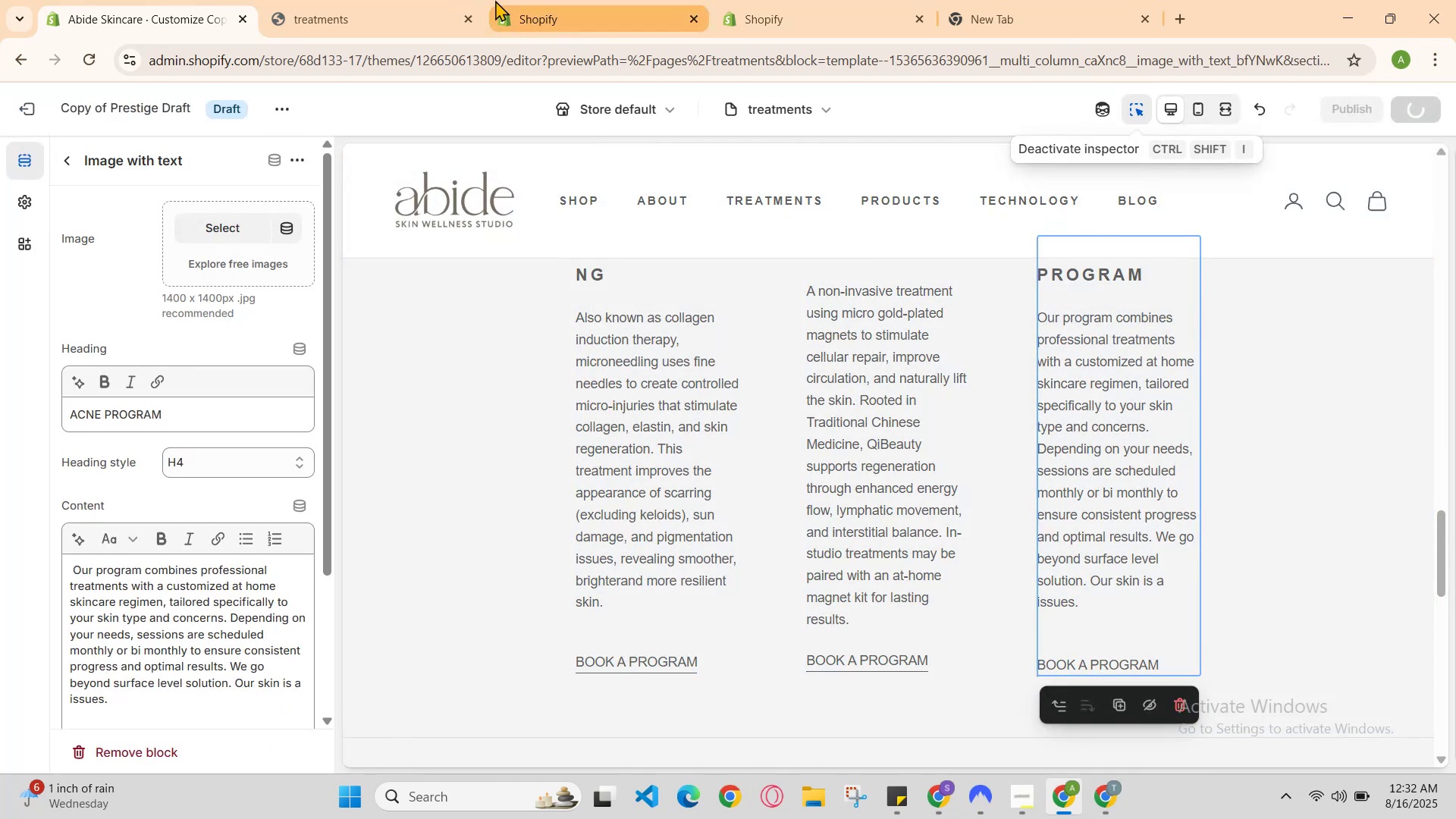 
left_click([428, 0])
 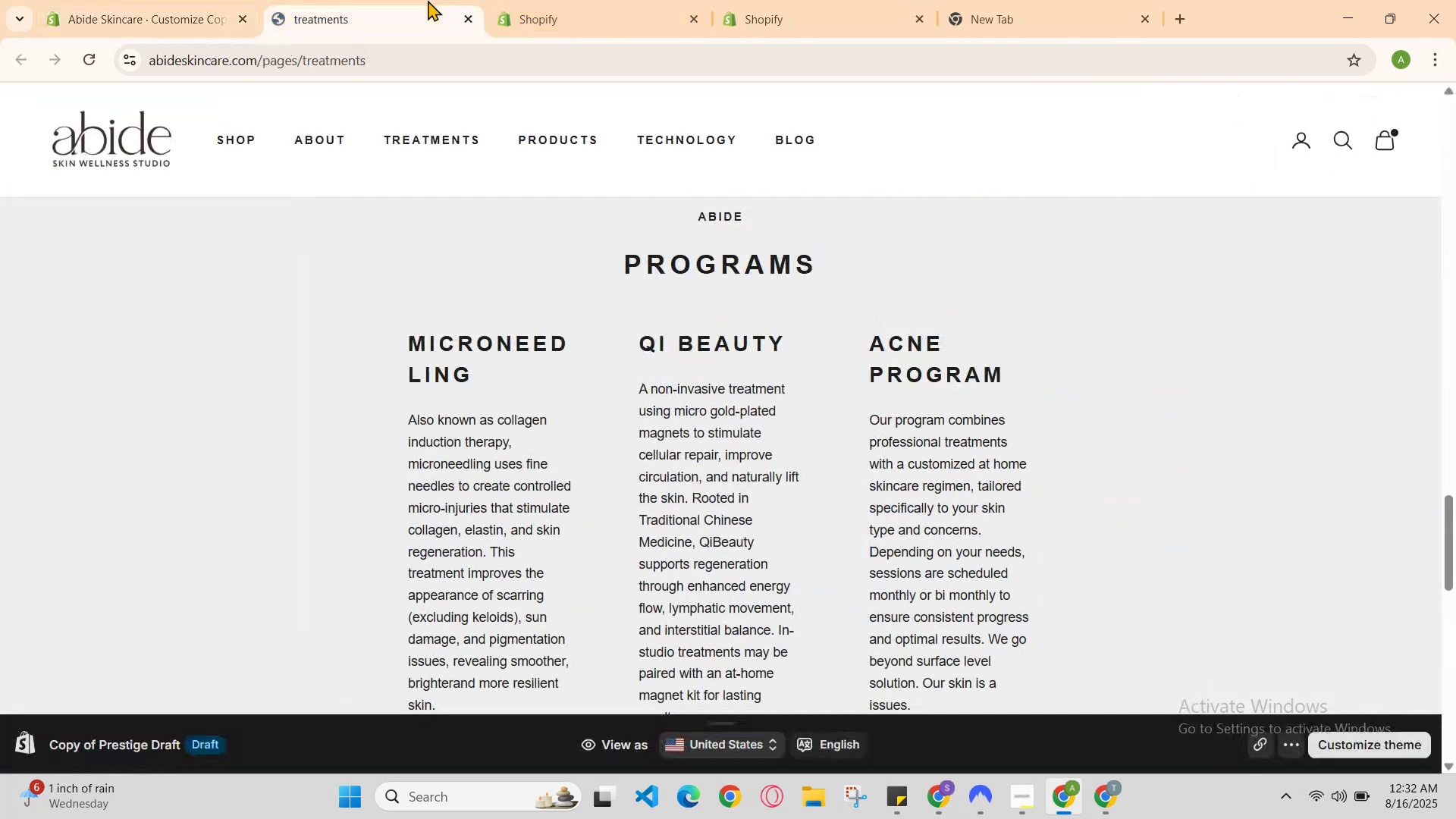 
key(Control+R)
 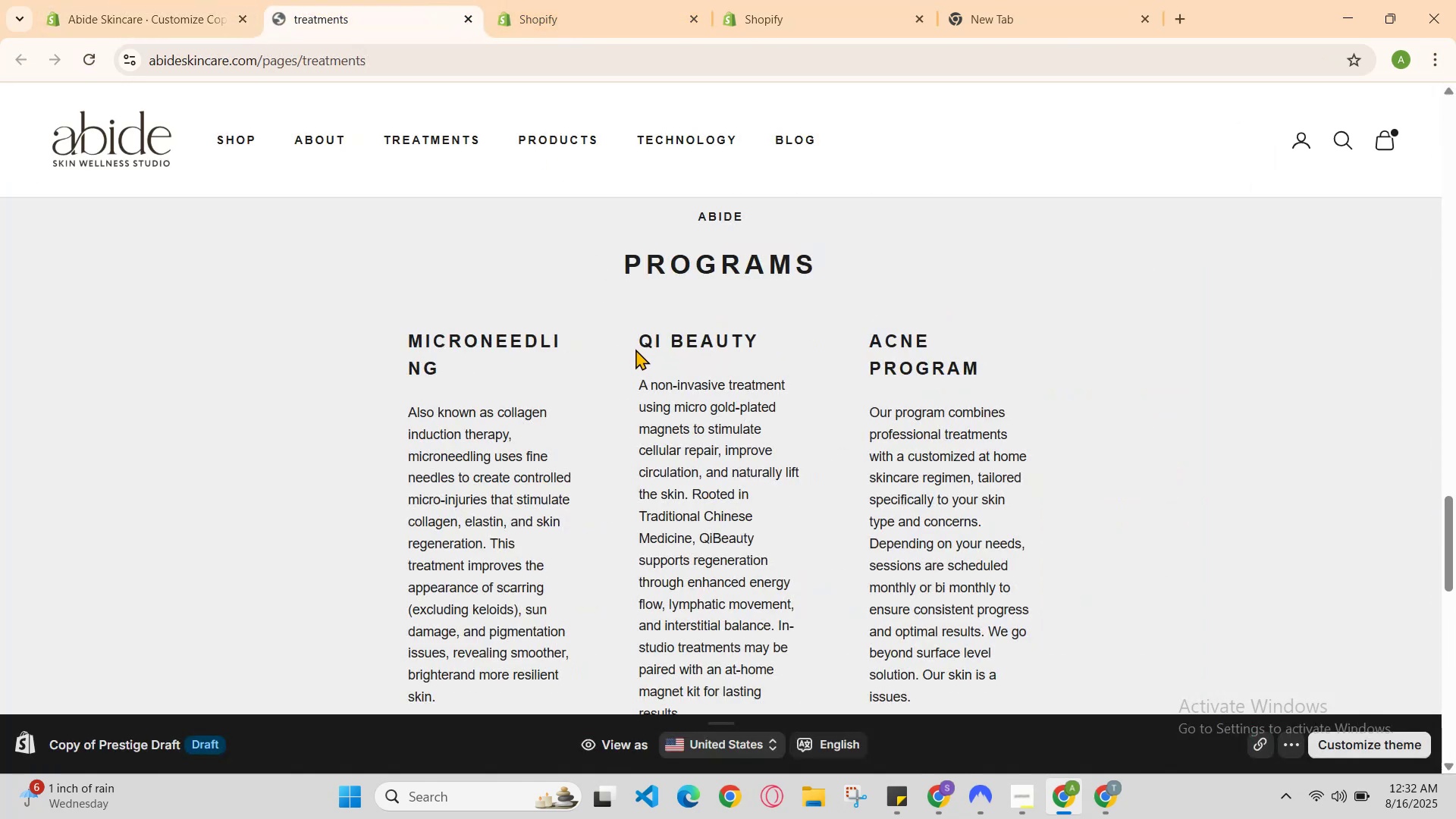 
scroll: coordinate [661, 394], scroll_direction: down, amount: 1.0
 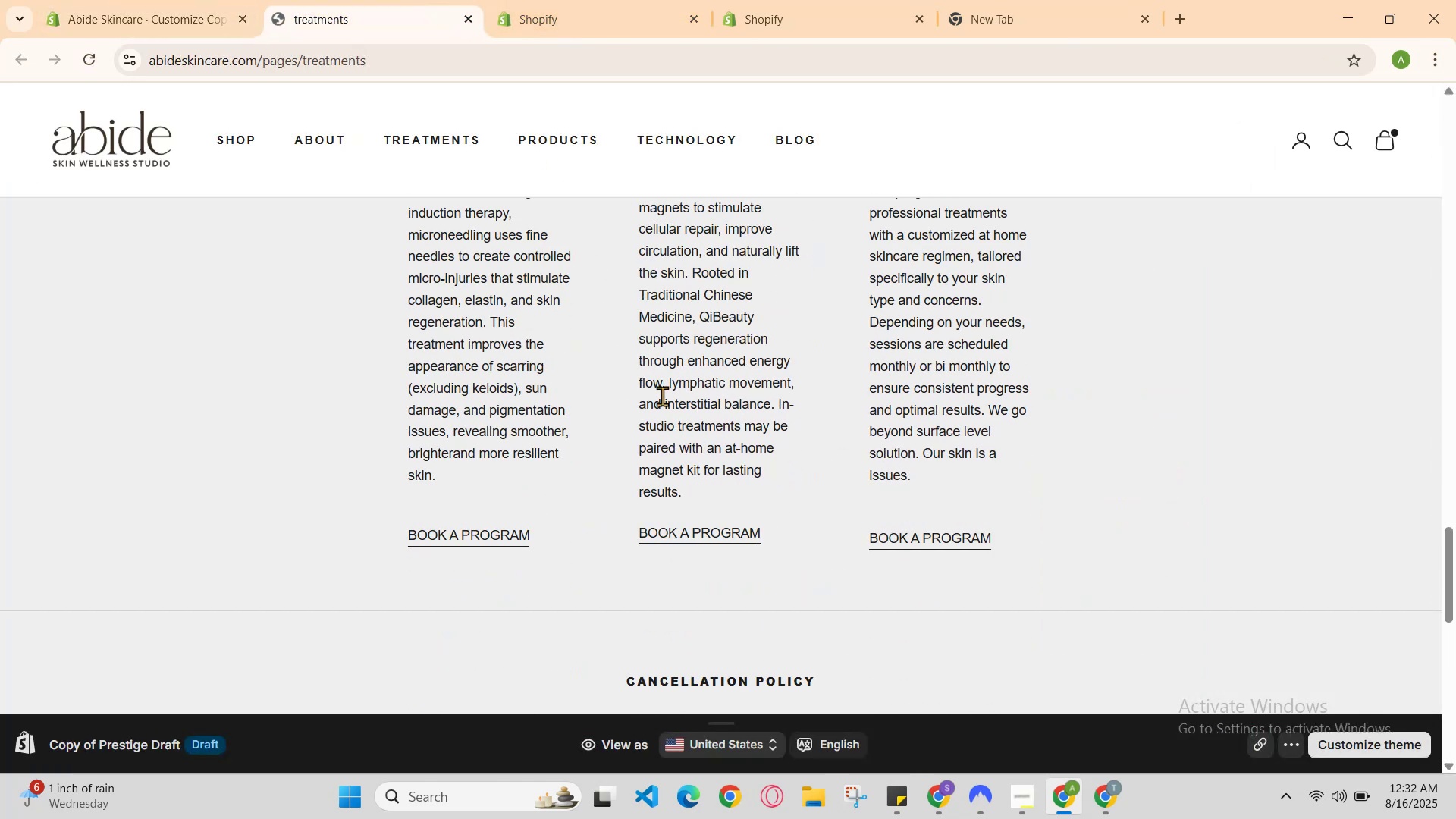 
scroll: coordinate [665, 410], scroll_direction: up, amount: 1.0
 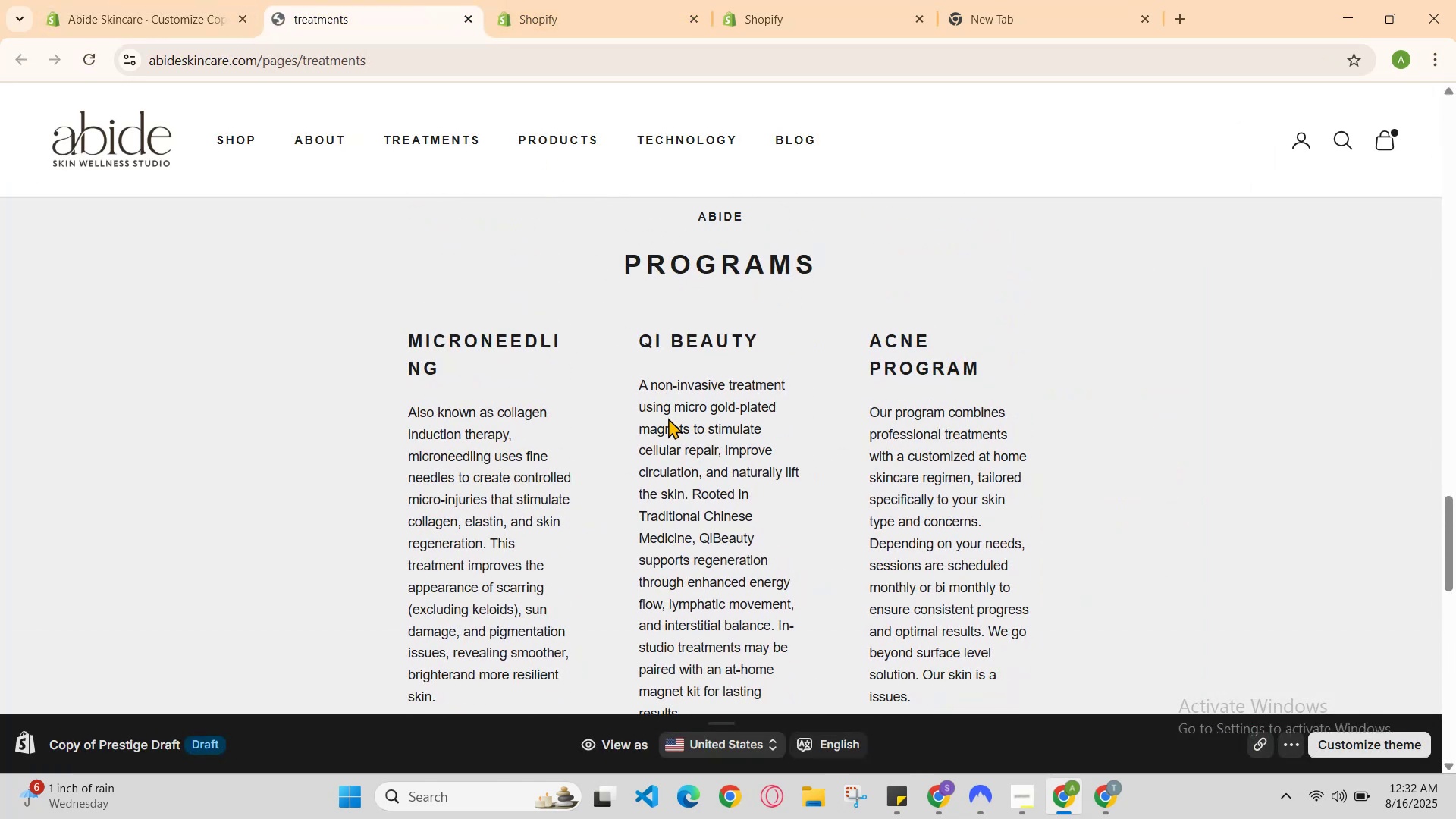 
scroll: coordinate [668, 424], scroll_direction: none, amount: 0.0
 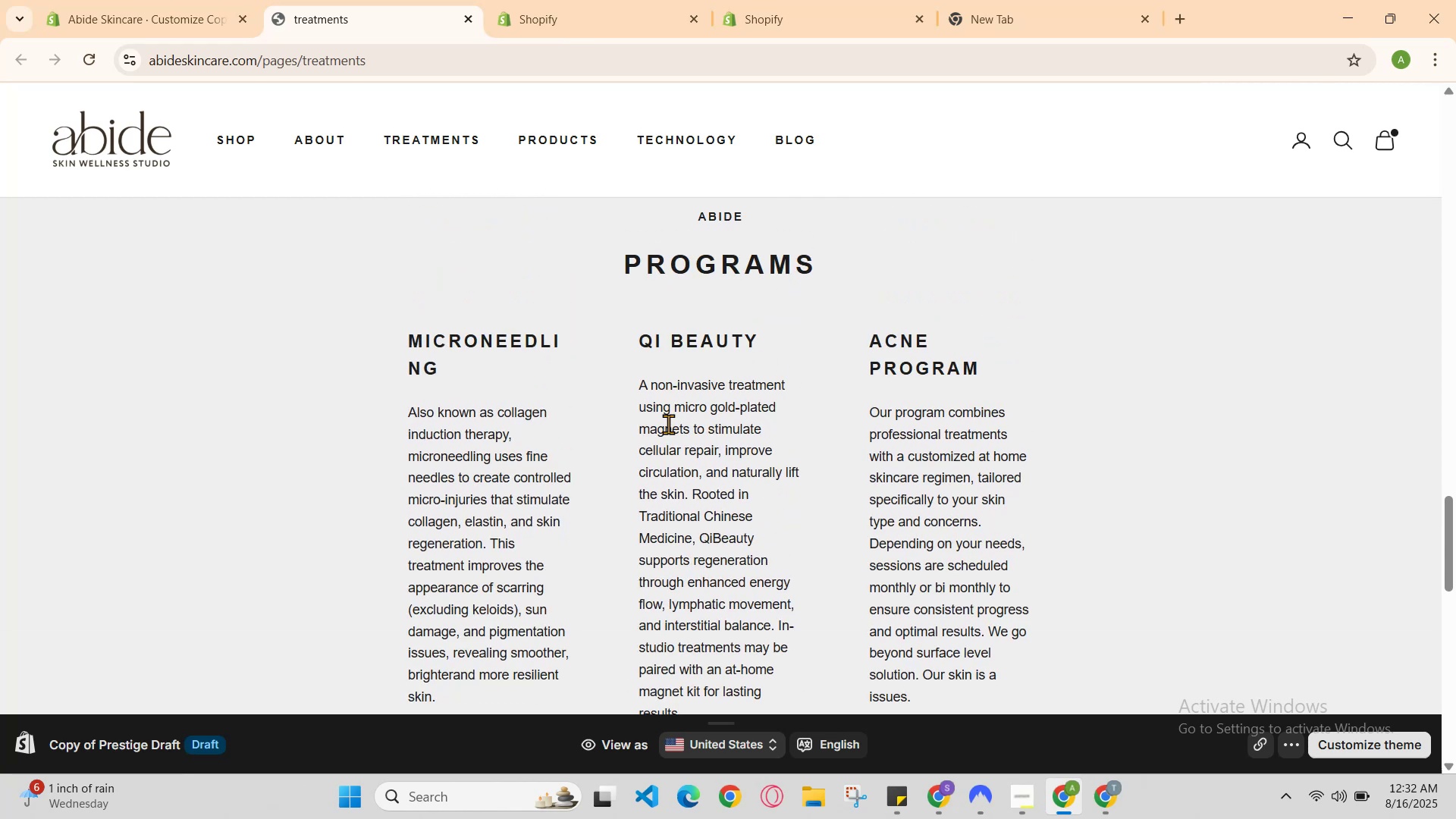 
scroll: coordinate [669, 425], scroll_direction: down, amount: 1.0
 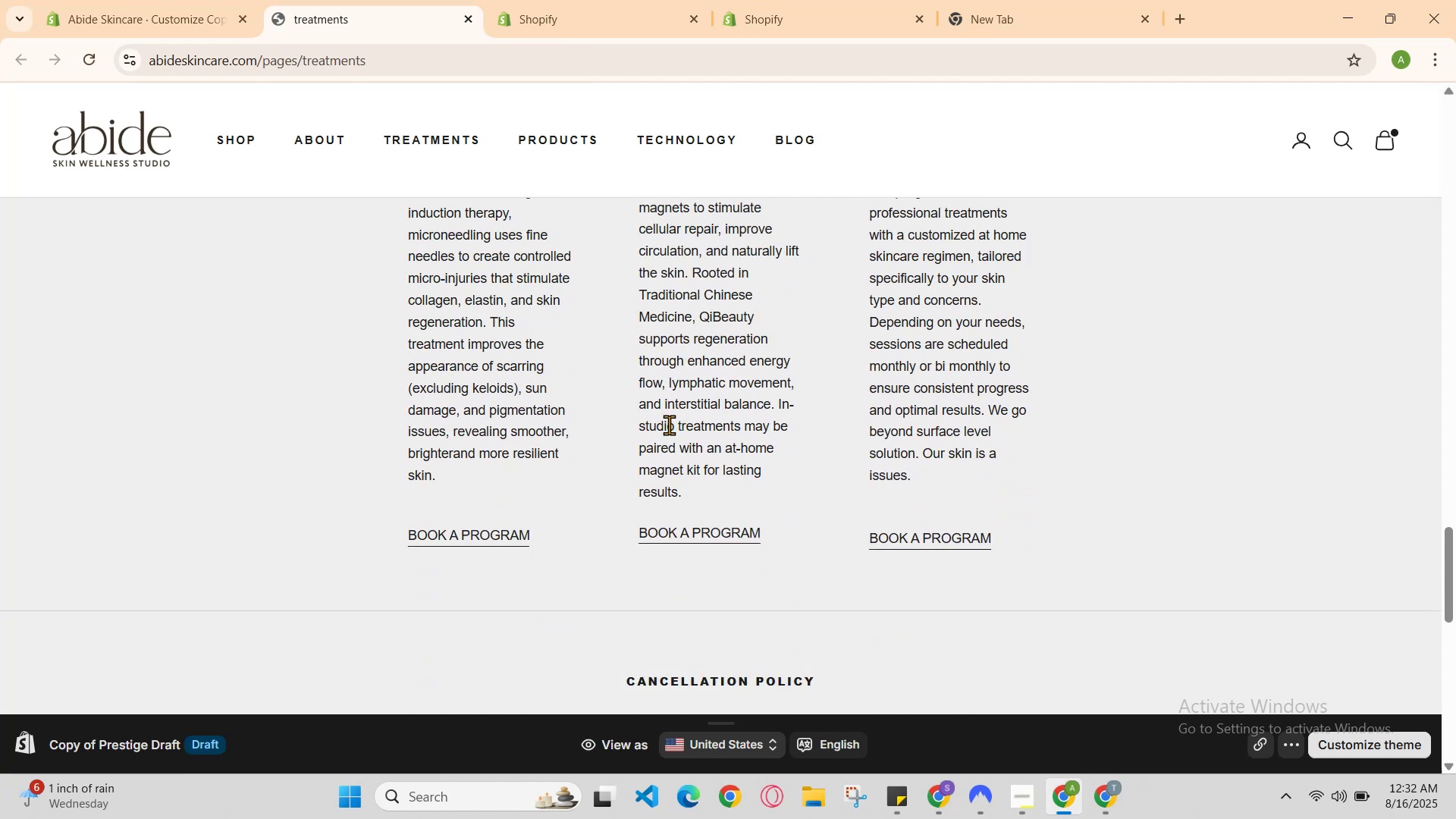 
scroll: coordinate [669, 425], scroll_direction: up, amount: 1.0
 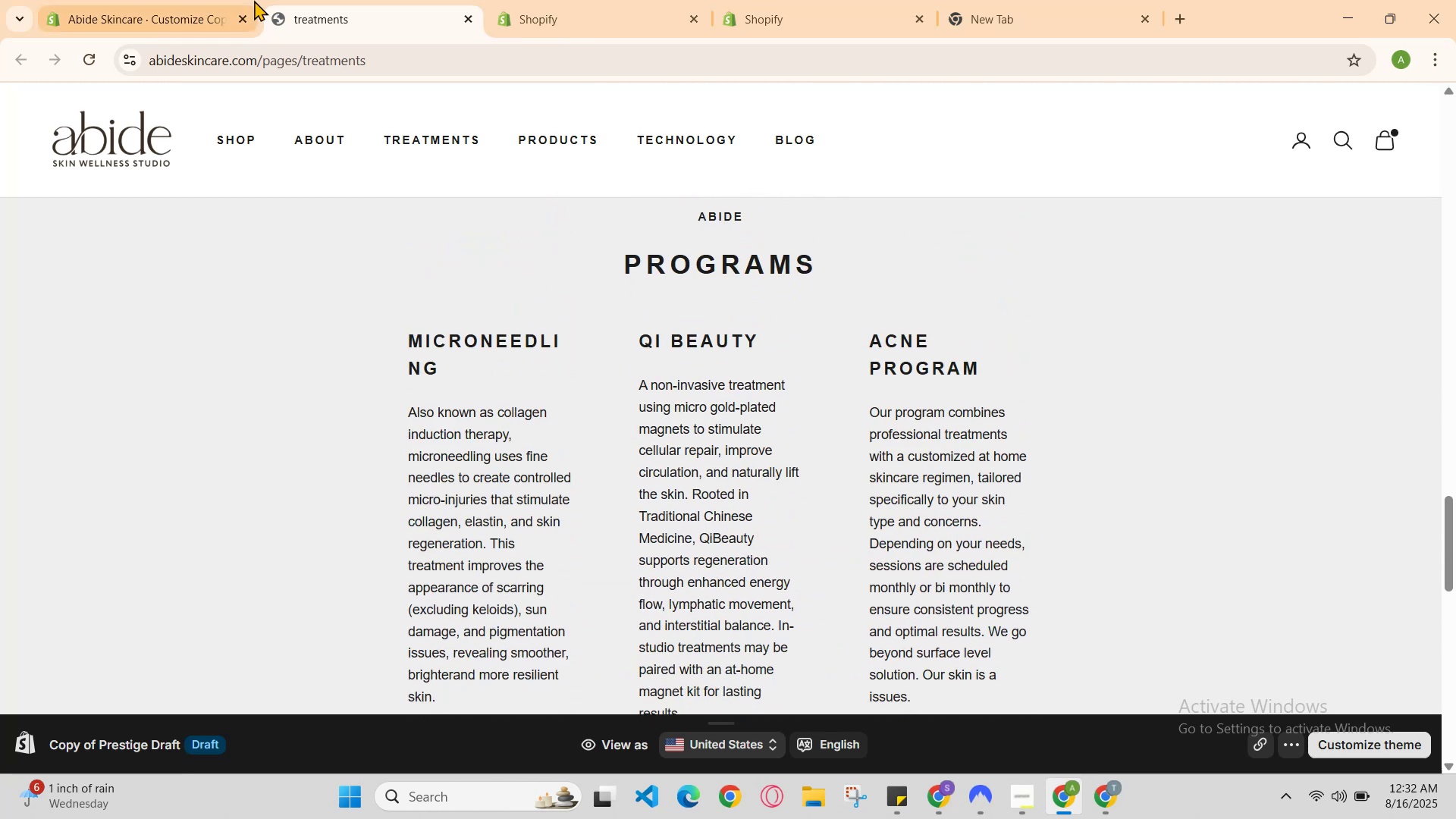 
left_click([221, 0])
 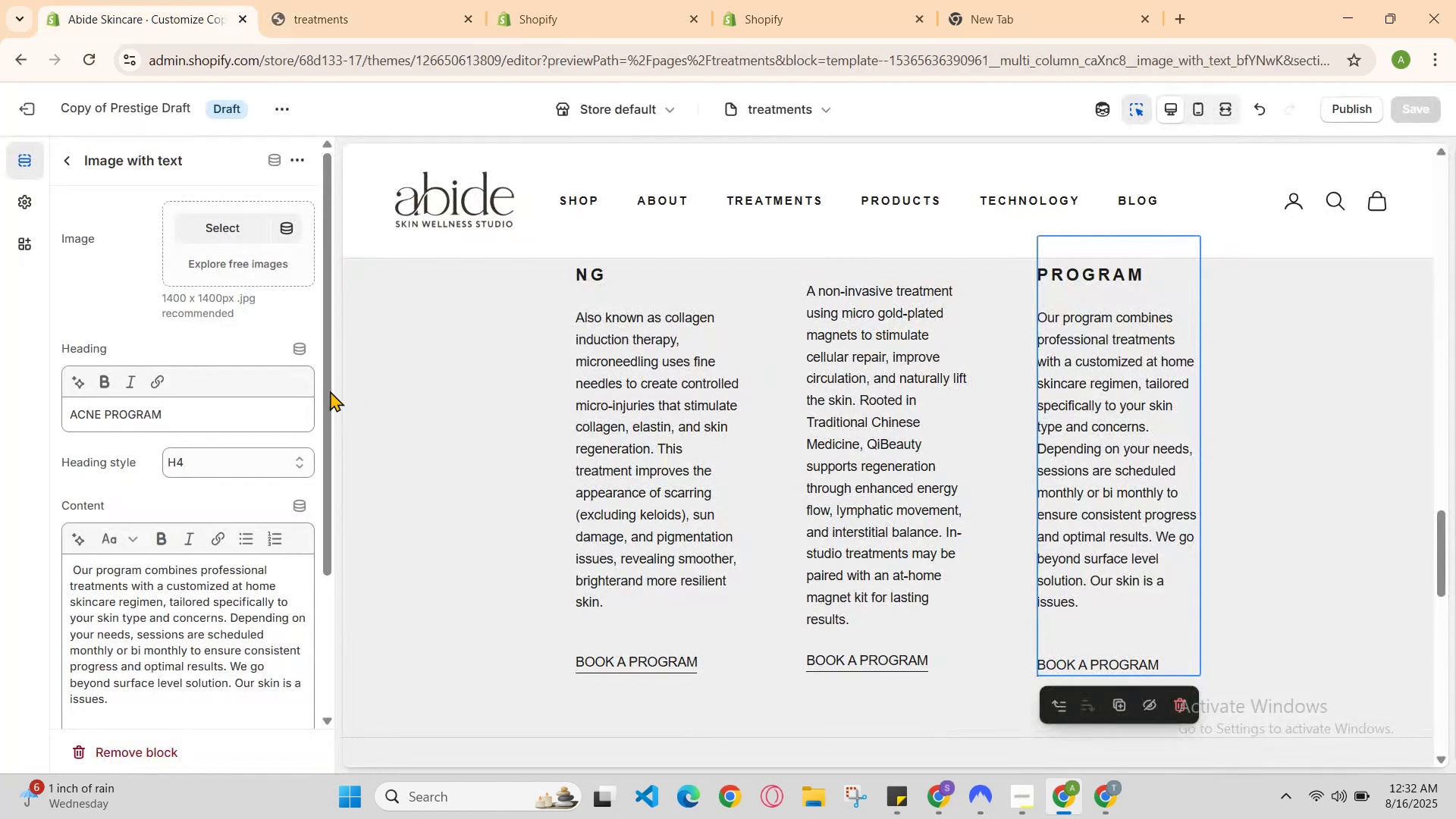 
scroll: coordinate [143, 422], scroll_direction: up, amount: 1.0
 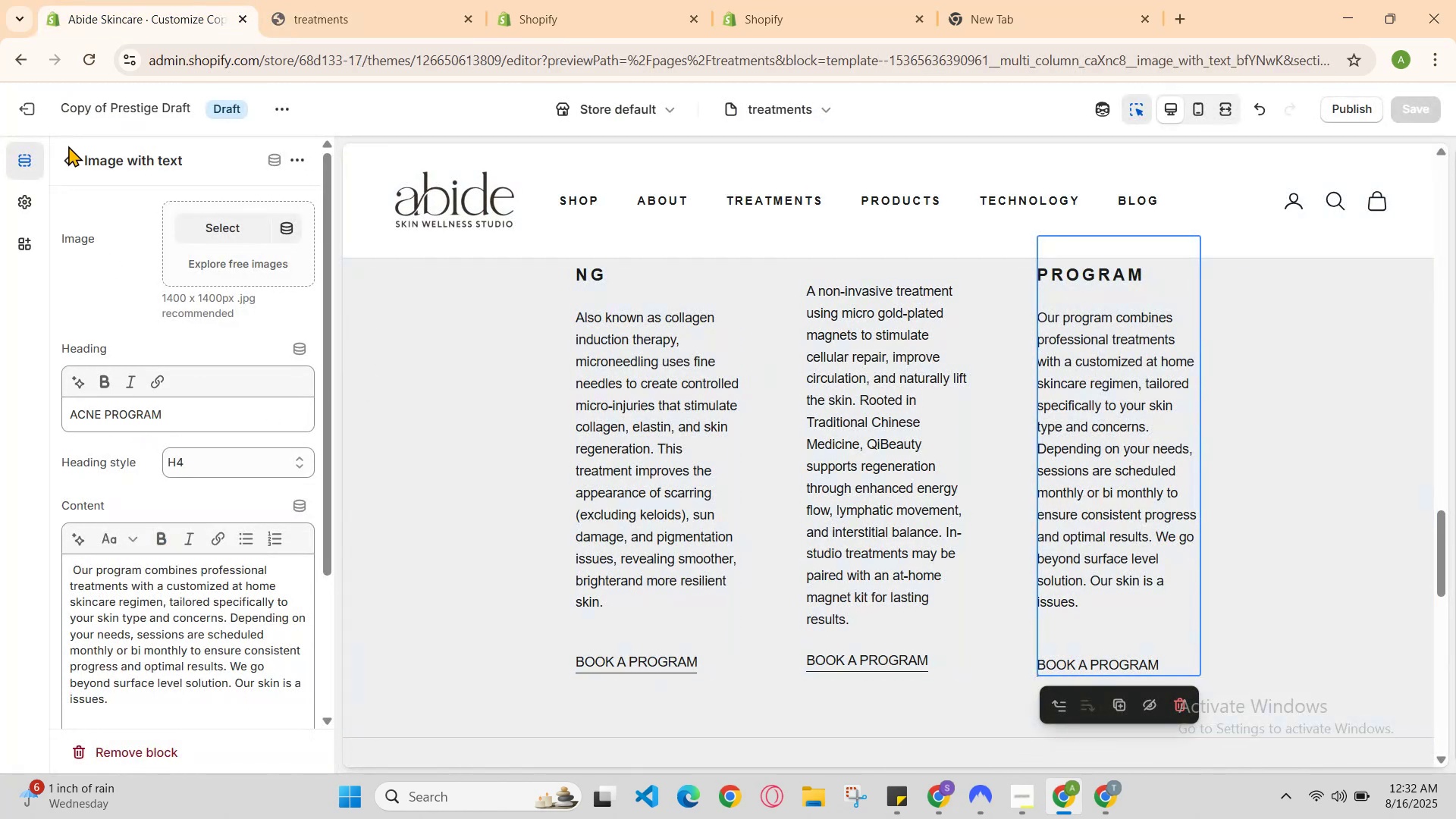 
left_click([69, 157])
 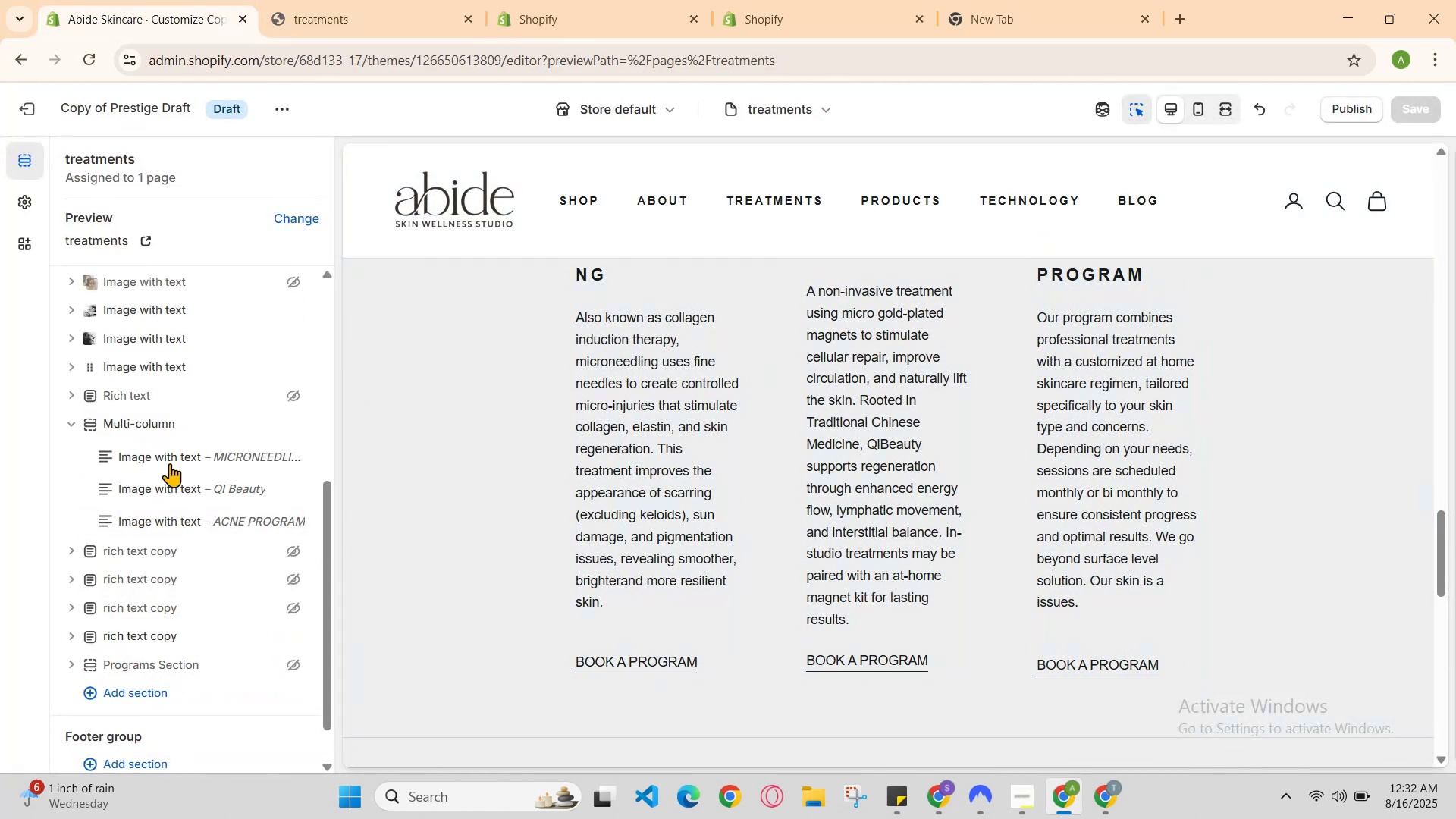 
scroll: coordinate [179, 548], scroll_direction: none, amount: 0.0
 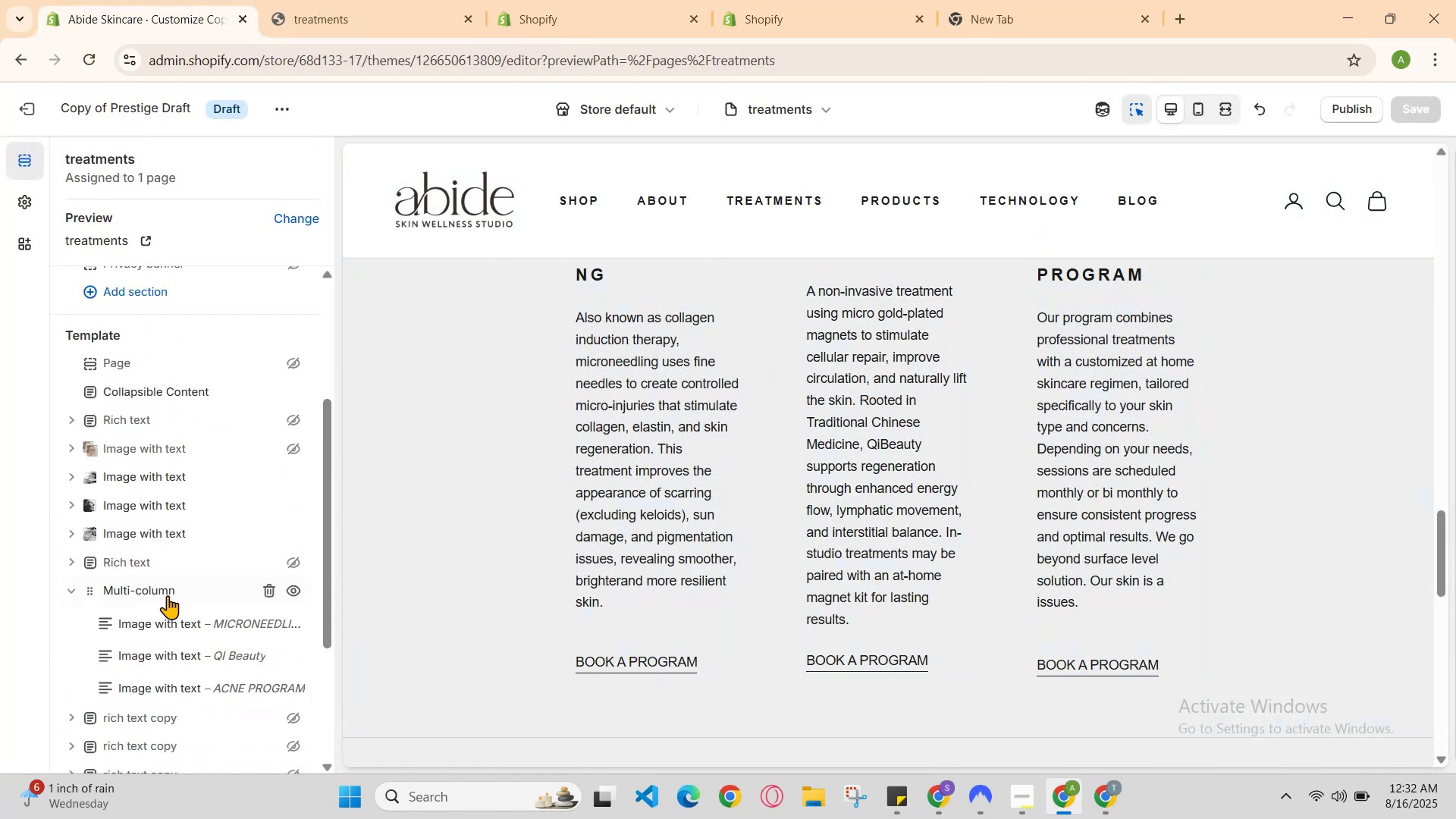 
right_click([168, 597])
 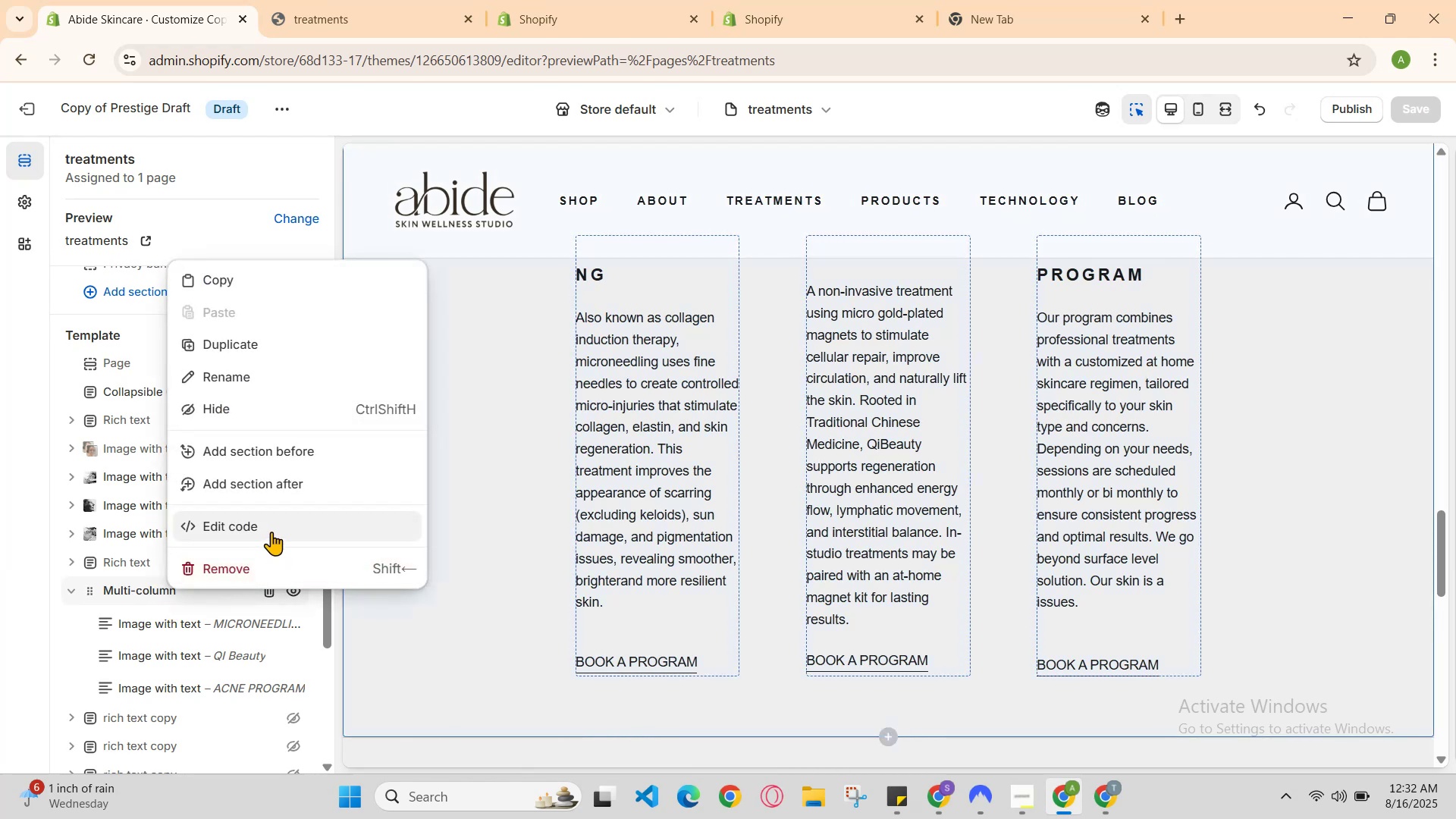 
left_click([274, 524])
 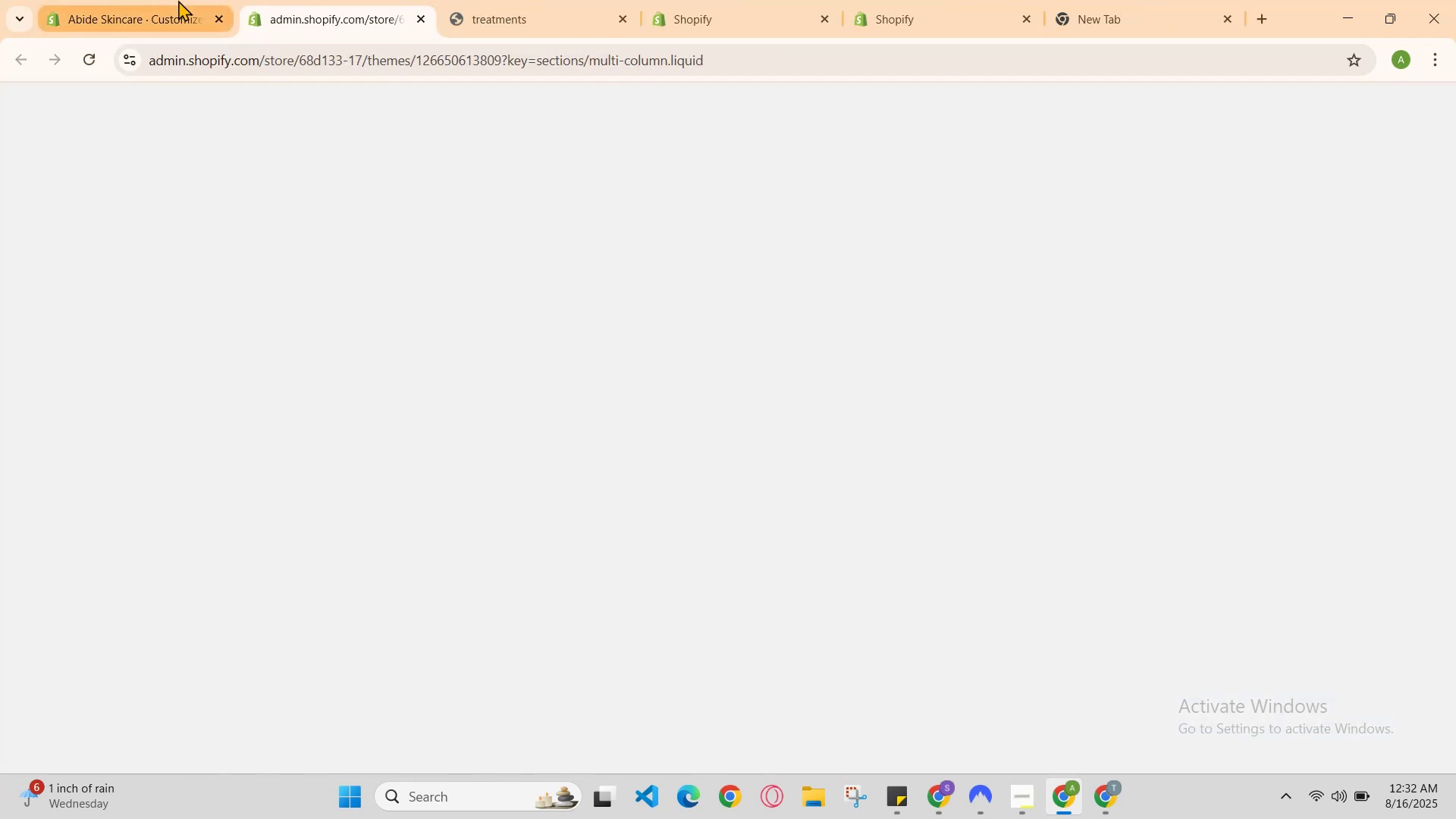 
left_click([307, 0])
 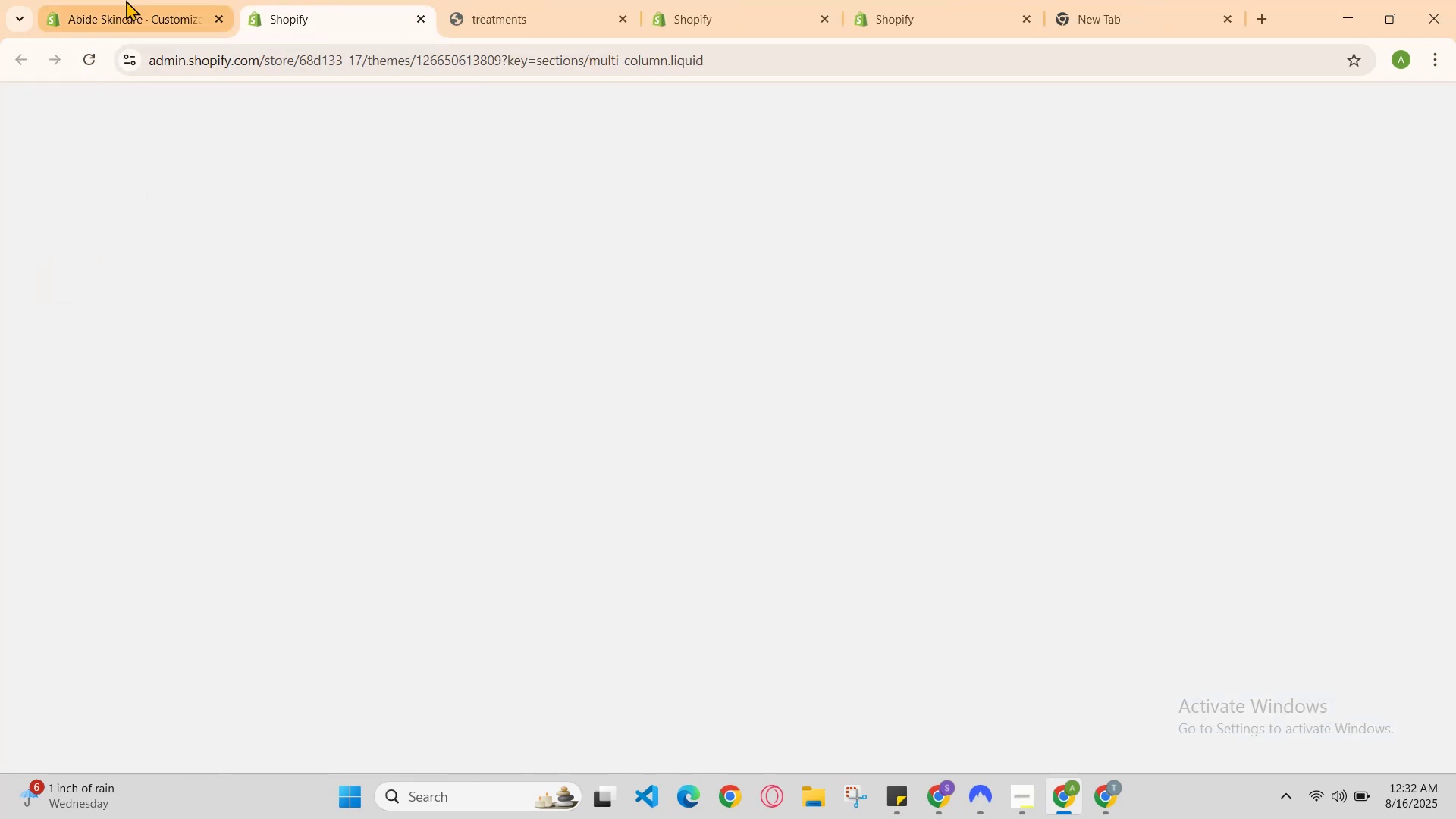 
left_click([123, 0])
 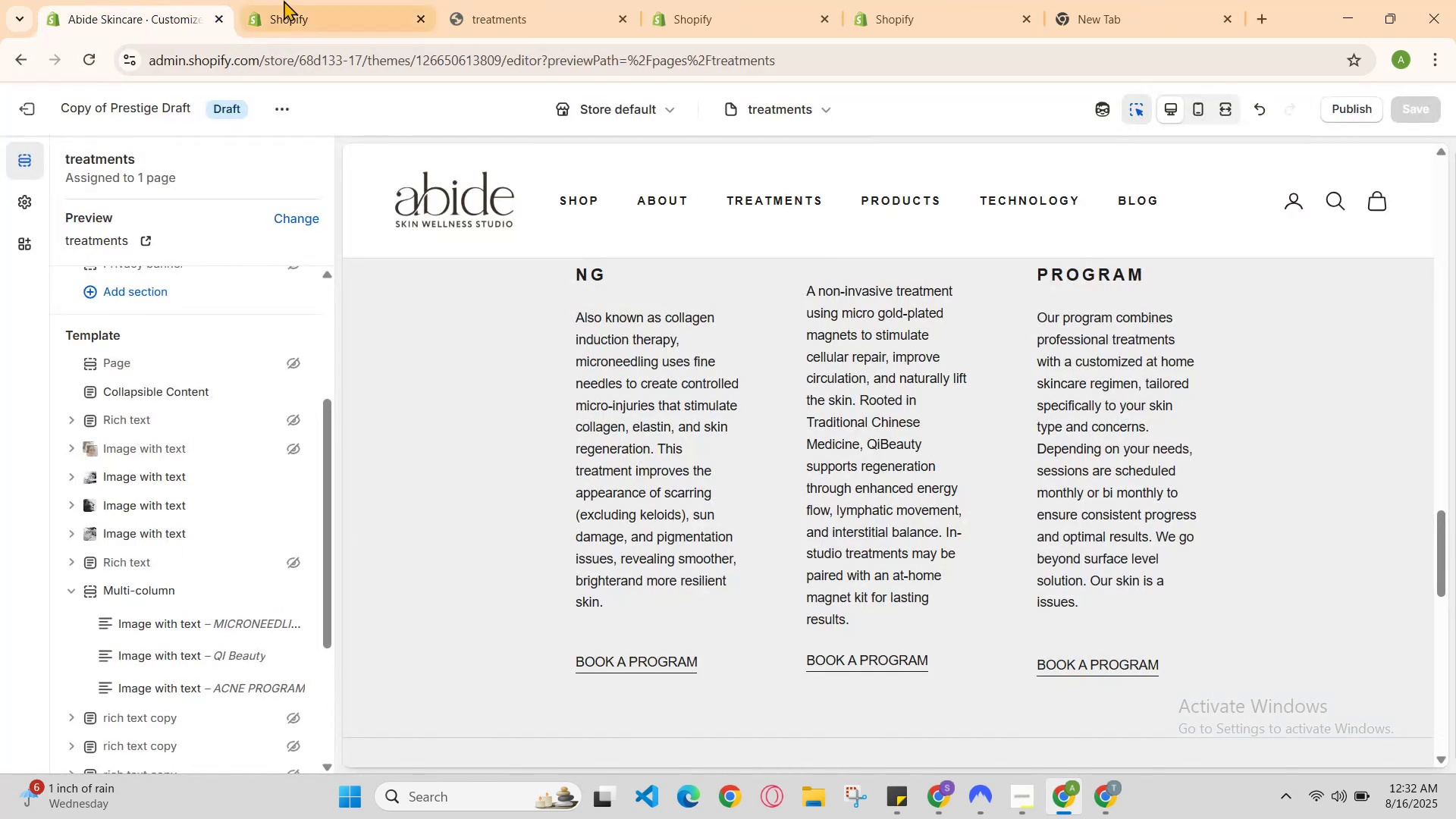 
left_click([338, 0])
 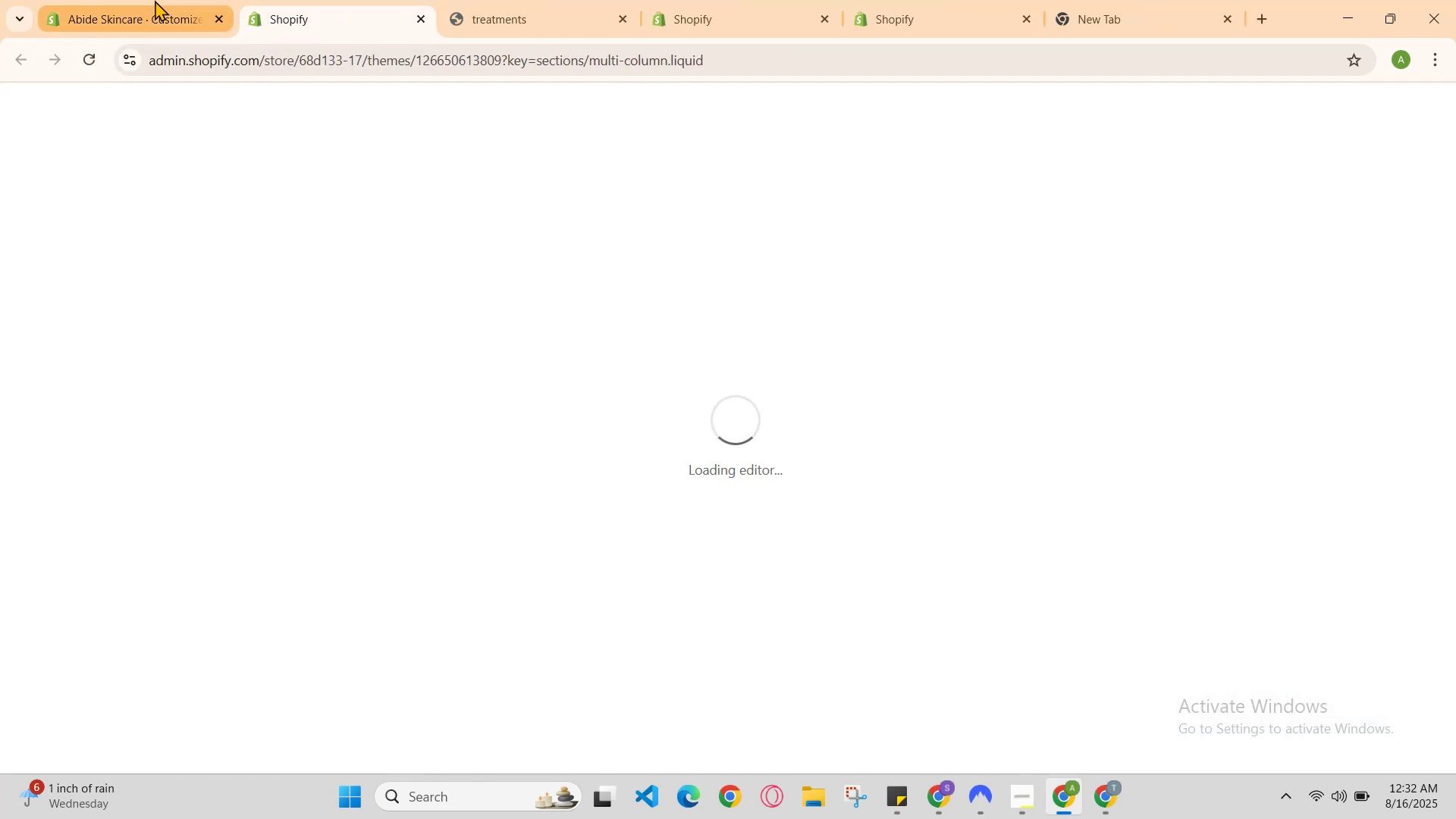 
left_click([155, 0])
 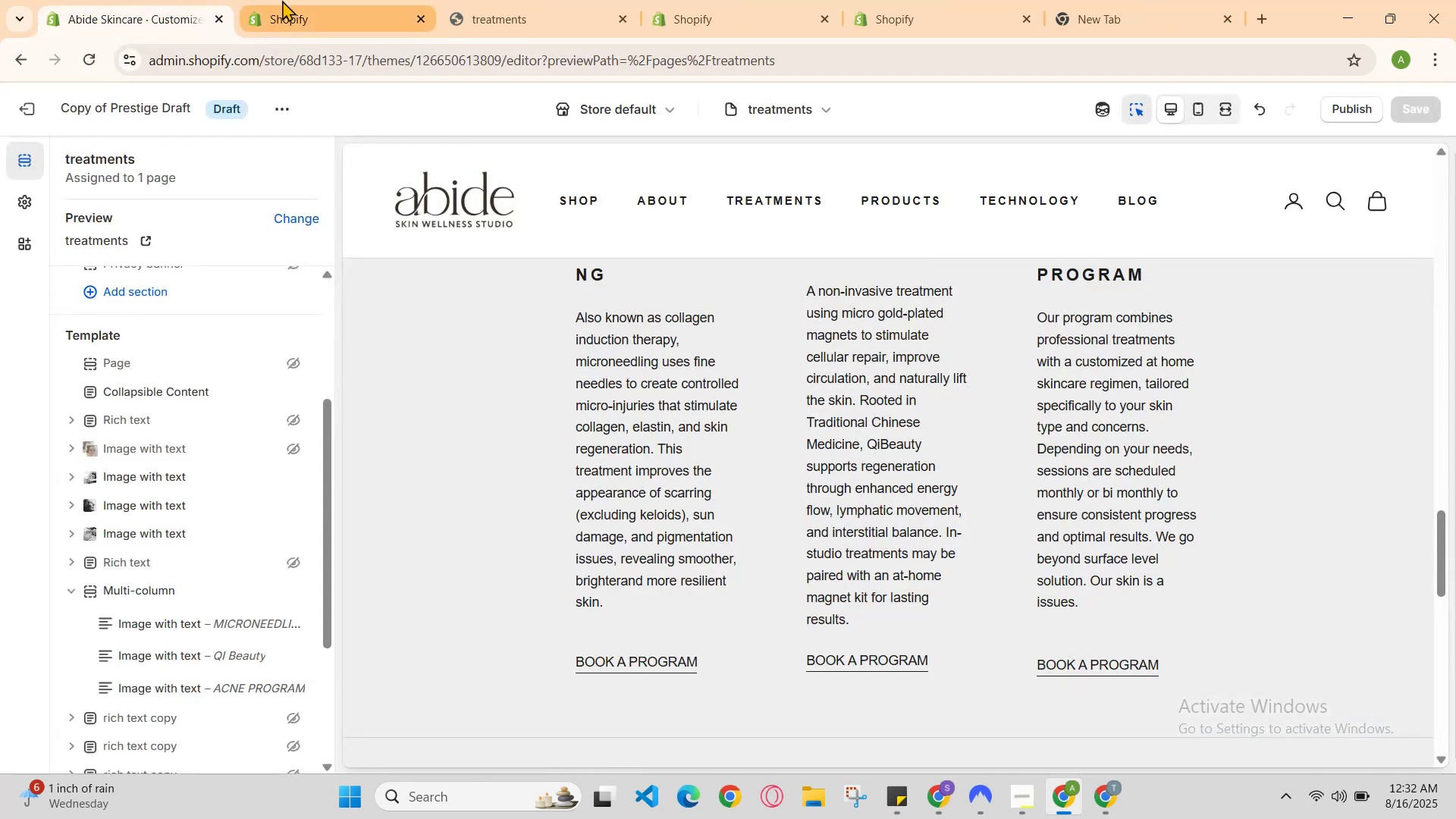 
left_click([287, 0])
 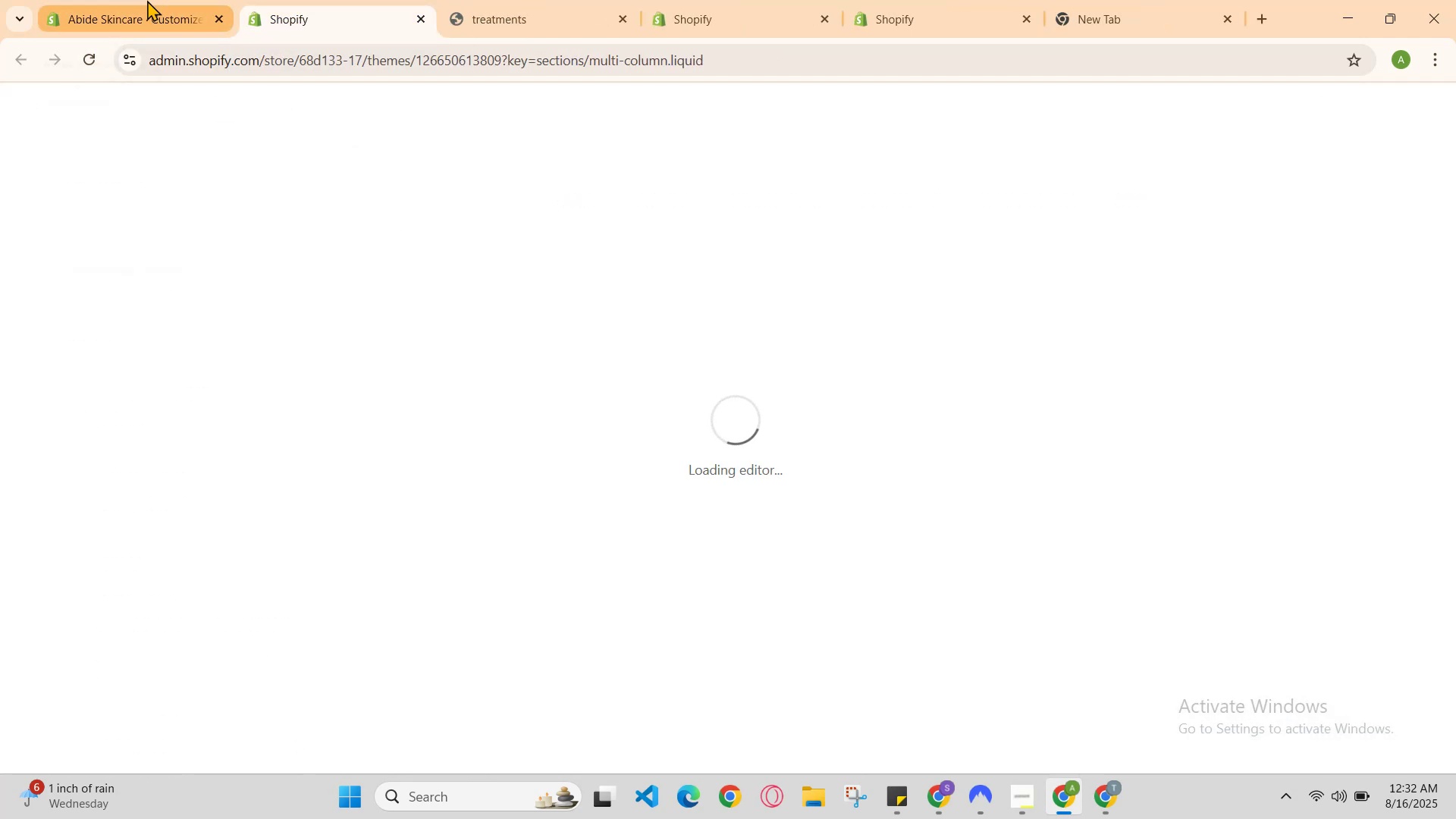 
left_click([277, 0])
 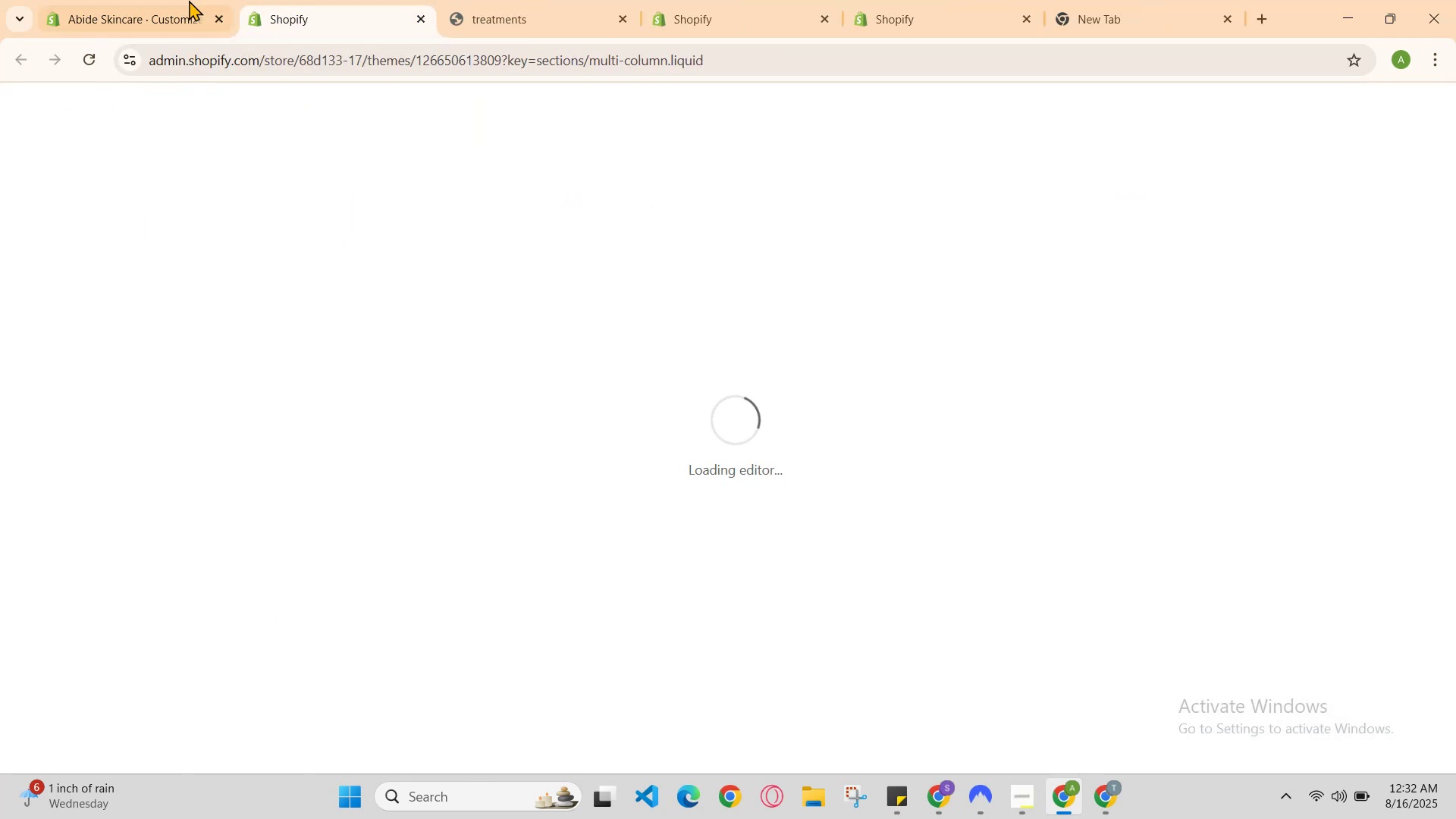 
left_click([169, 0])
 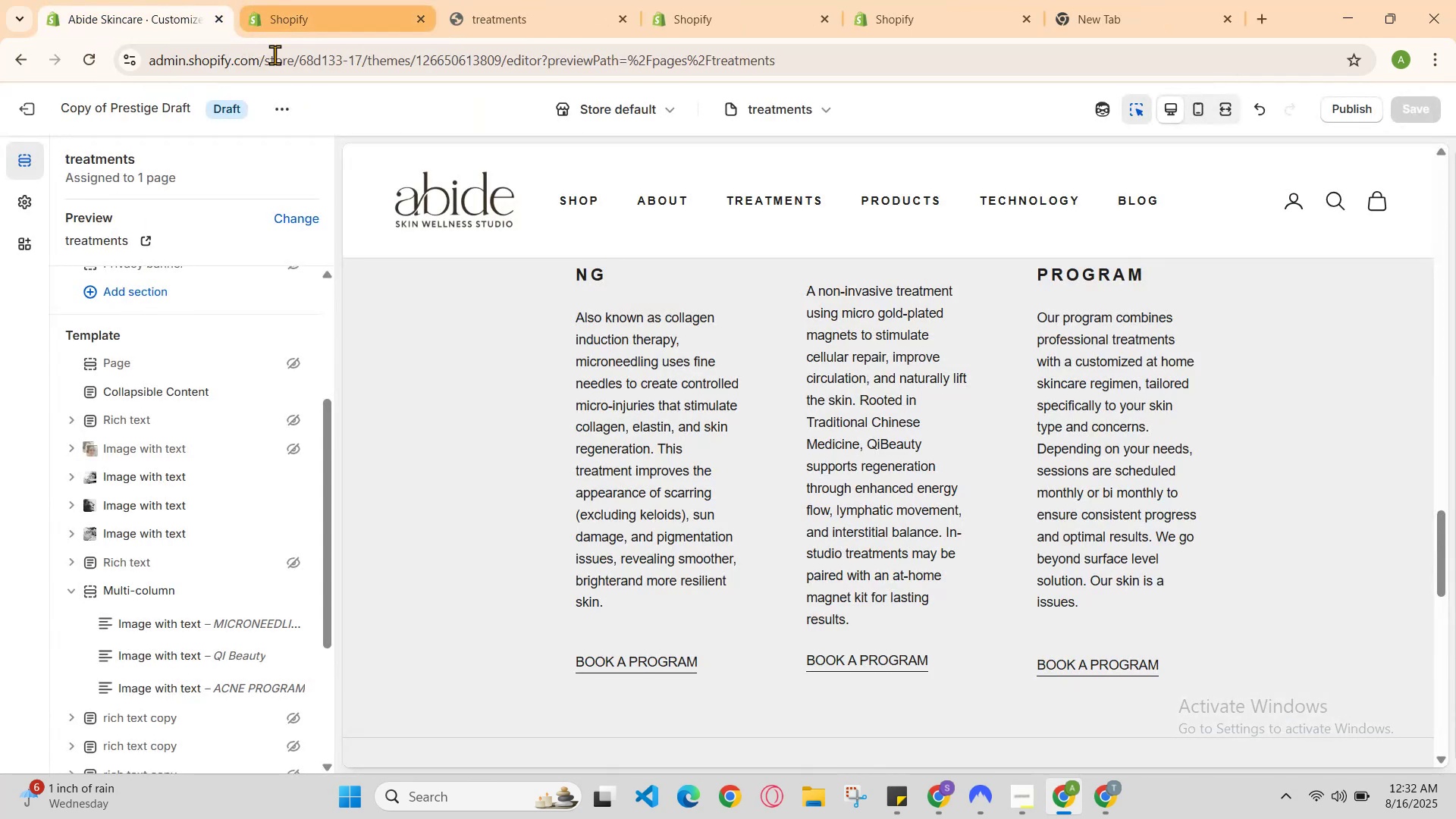 
scroll: coordinate [206, 629], scroll_direction: down, amount: 1.0
 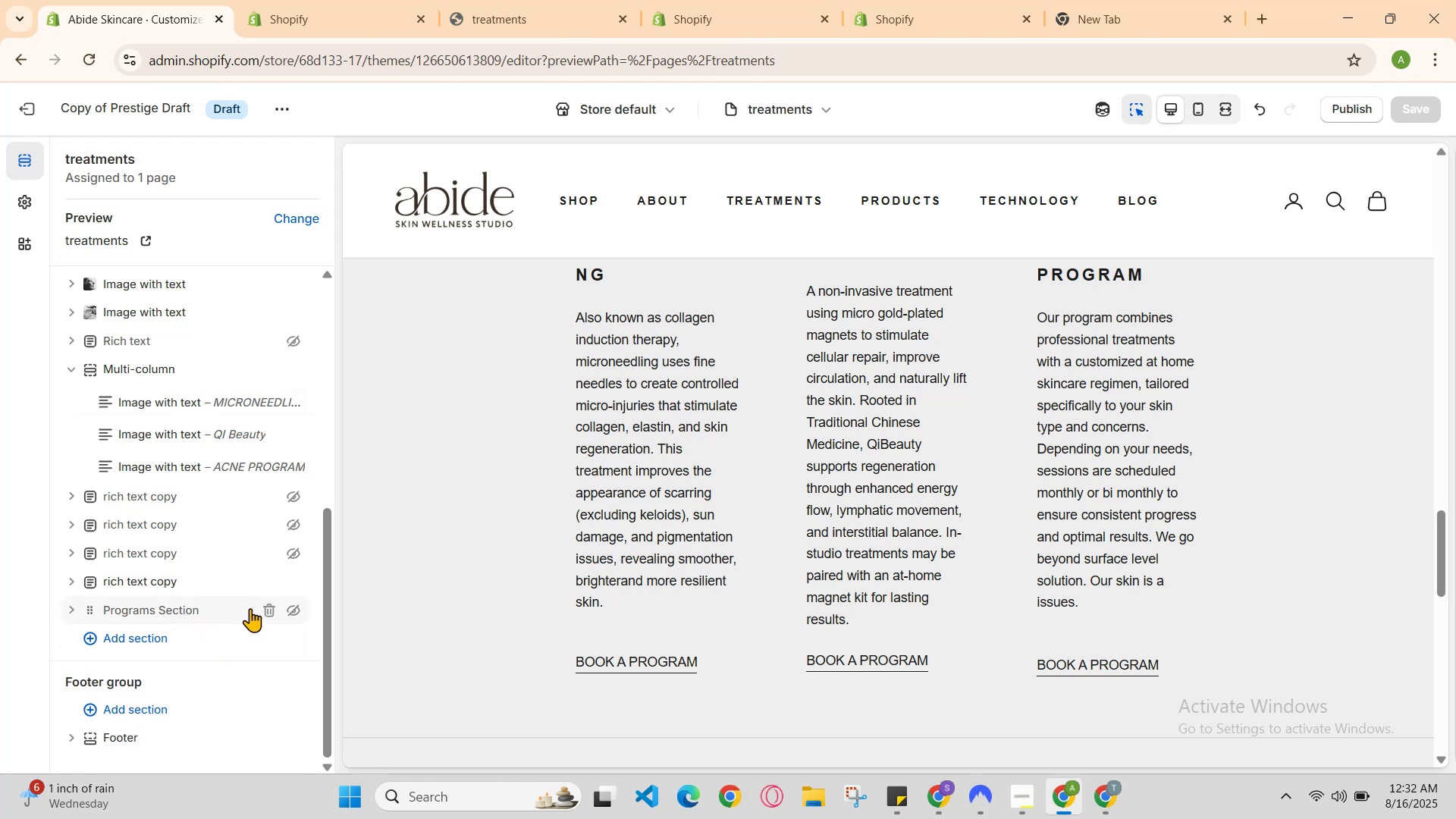 
left_click([303, 608])
 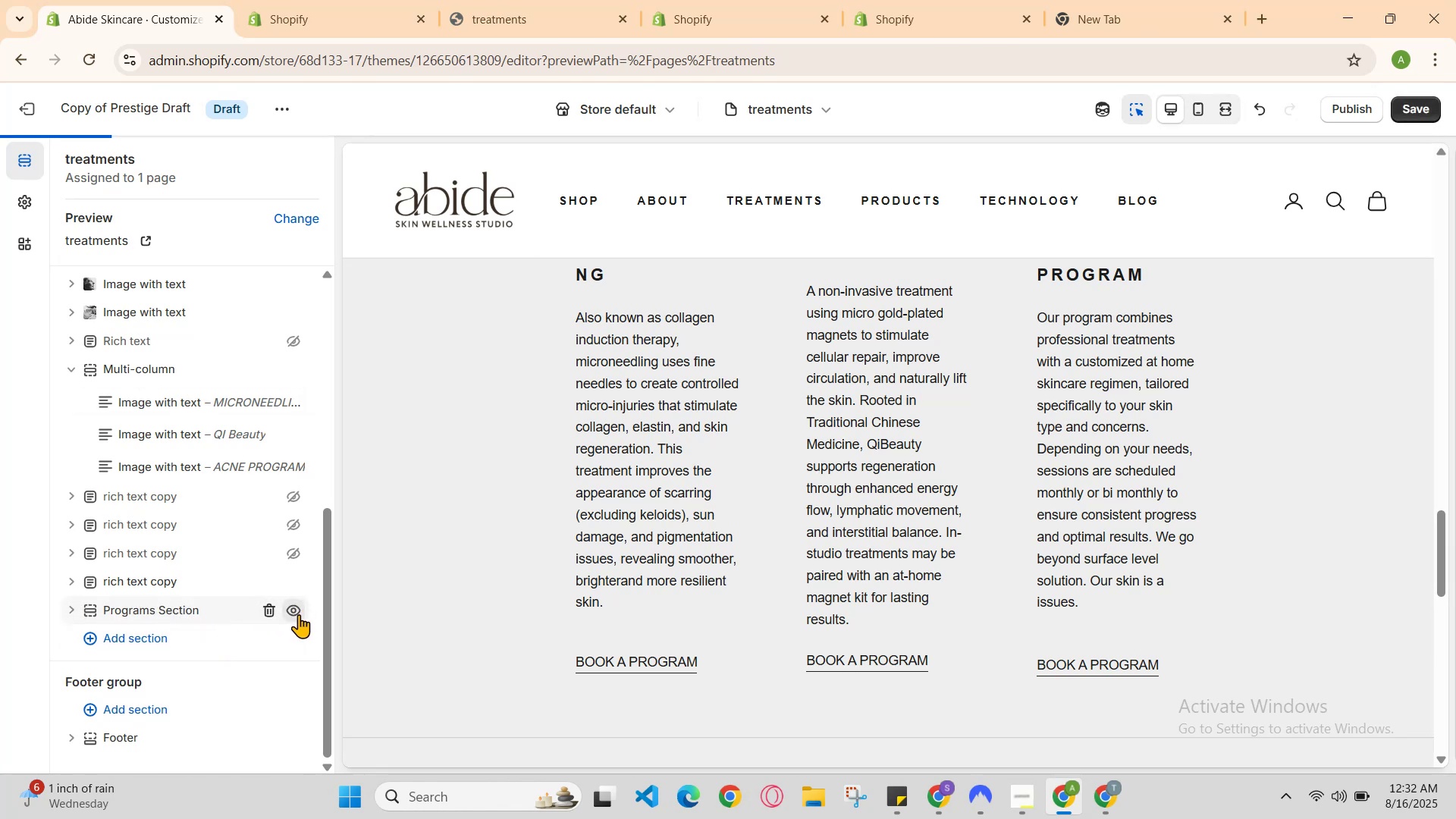 
scroll: coordinate [302, 621], scroll_direction: down, amount: 1.0
 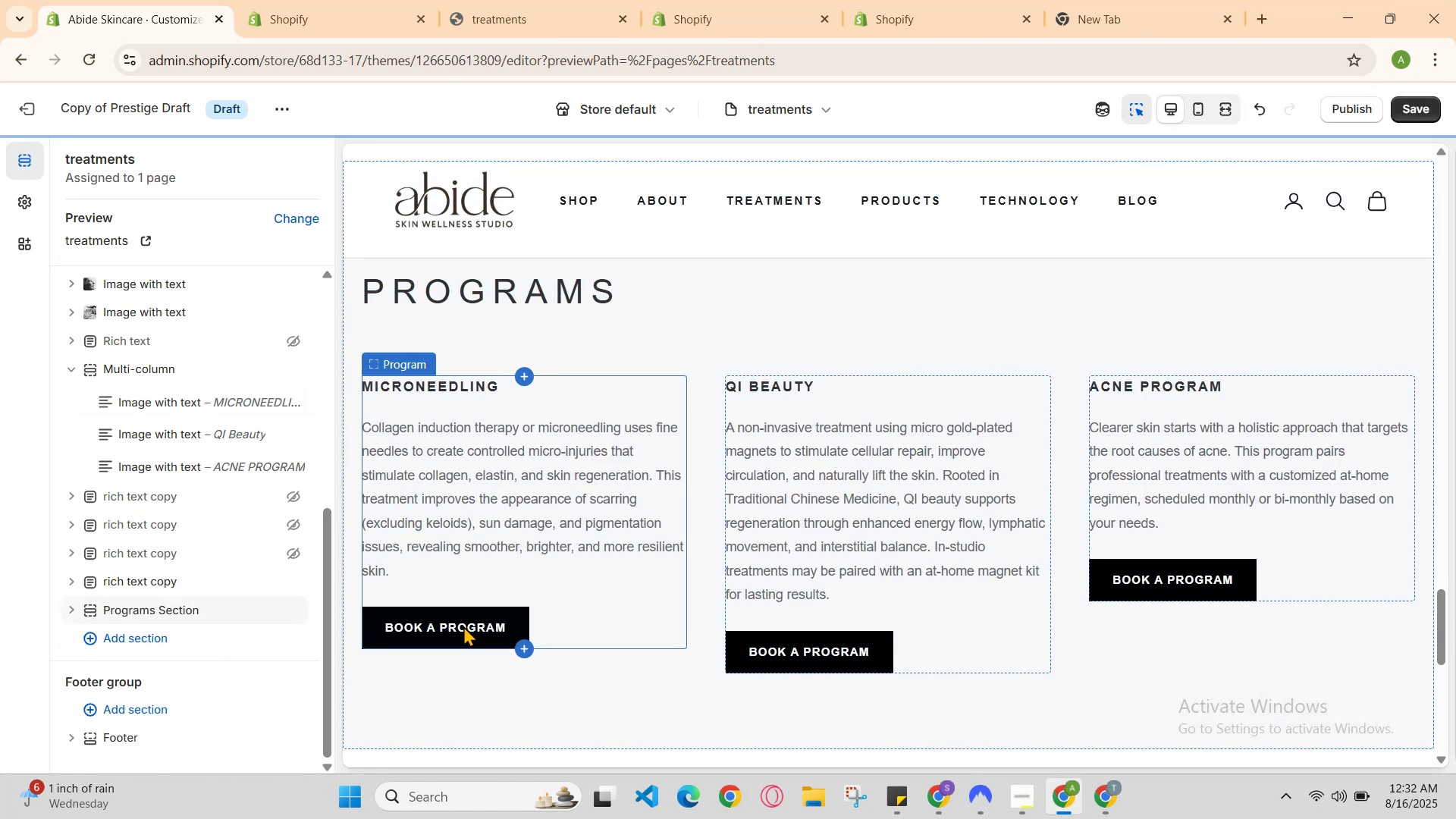 
scroll: coordinate [508, 583], scroll_direction: none, amount: 0.0
 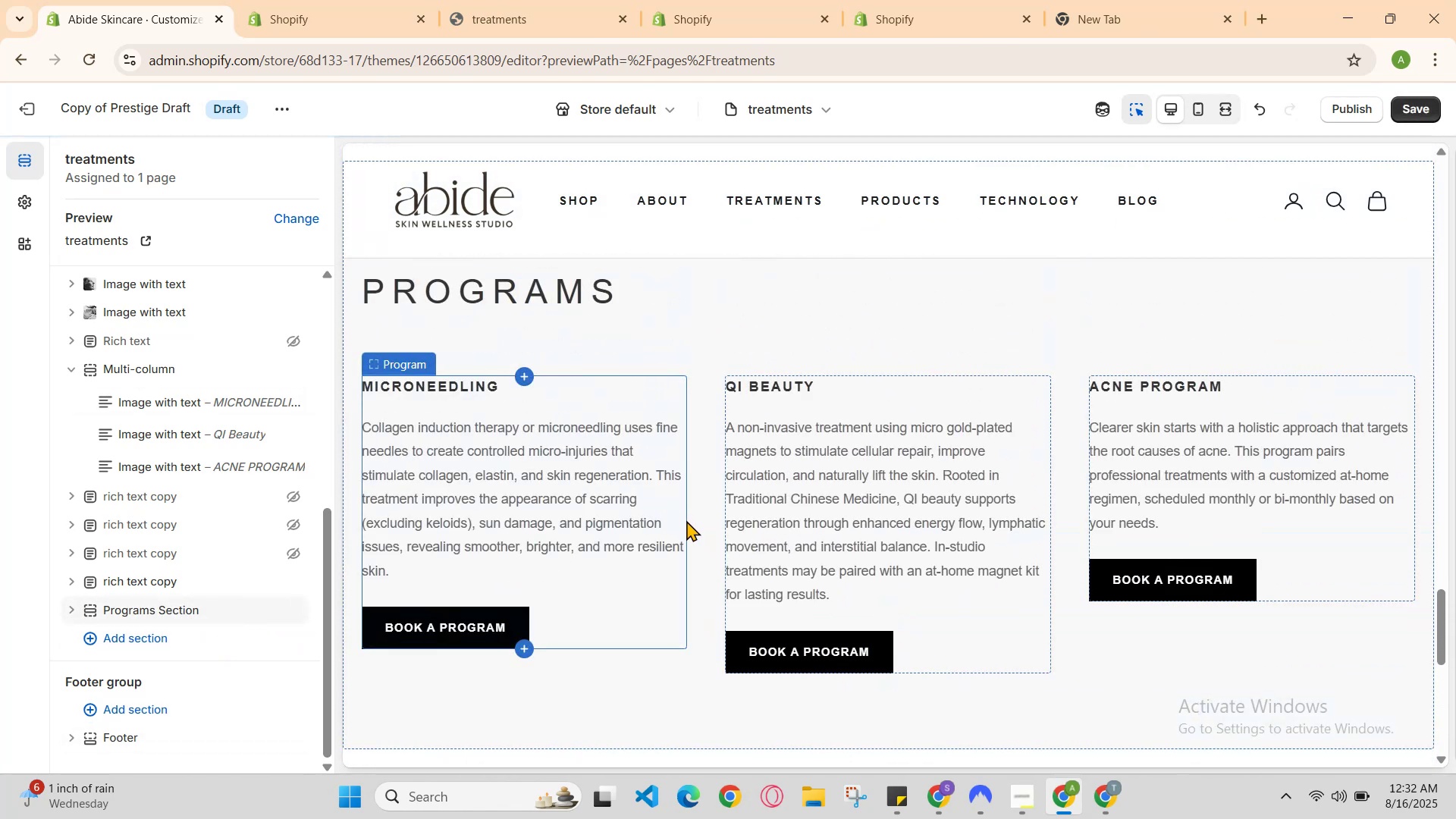 
scroll: coordinate [670, 542], scroll_direction: down, amount: 1.0
 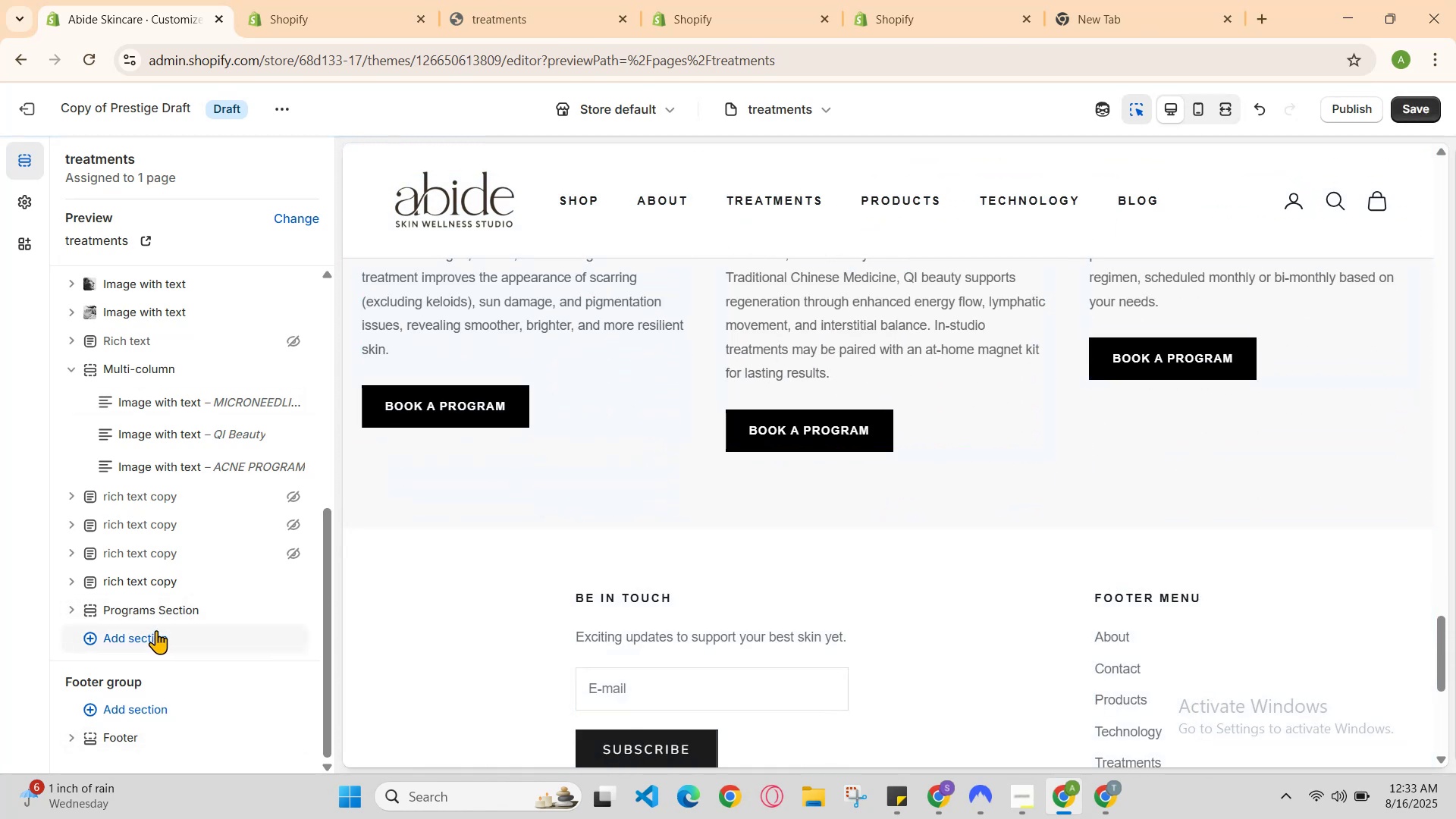 
left_click([165, 612])
 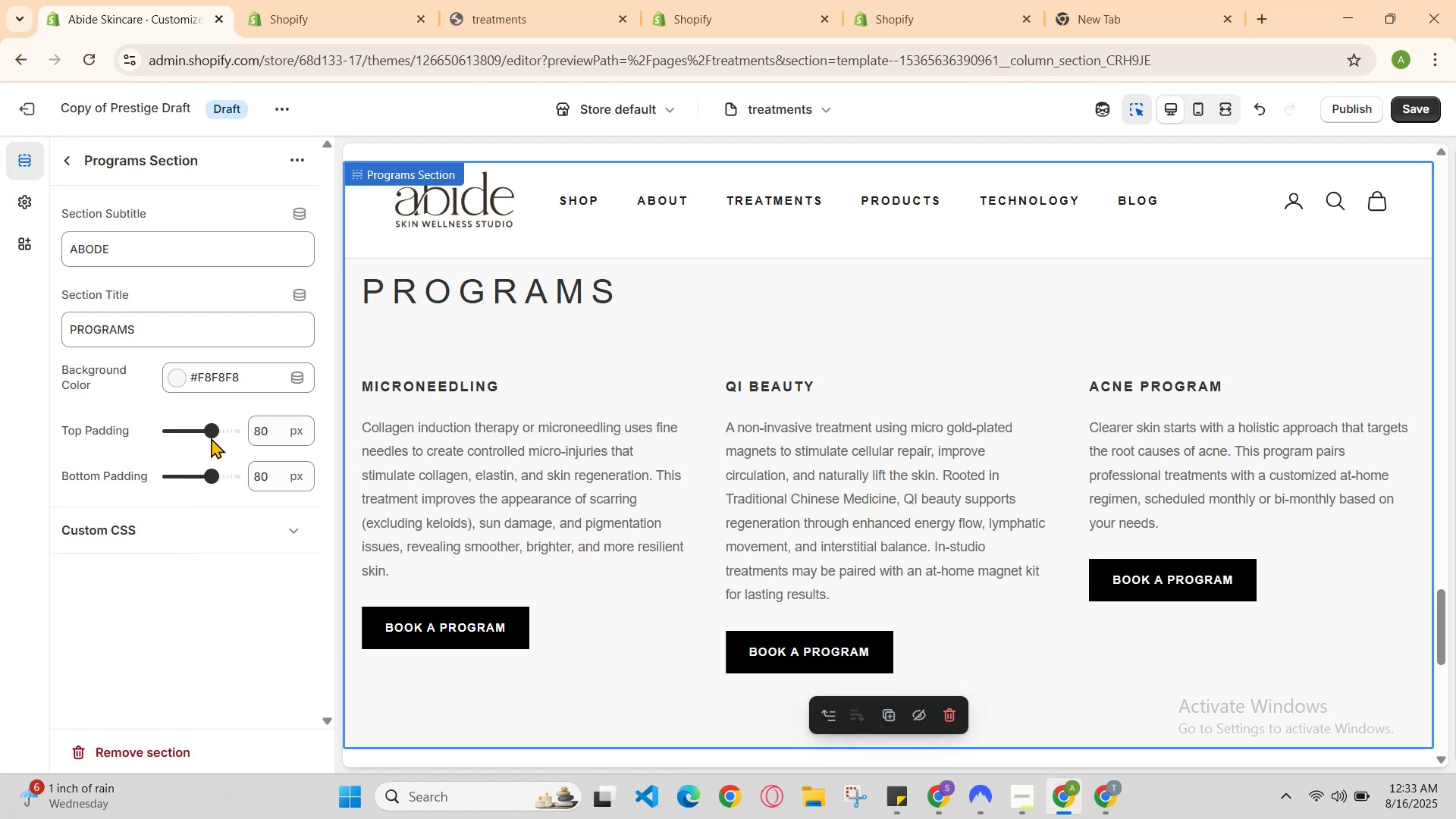 
scroll: coordinate [642, 504], scroll_direction: down, amount: 2.0
 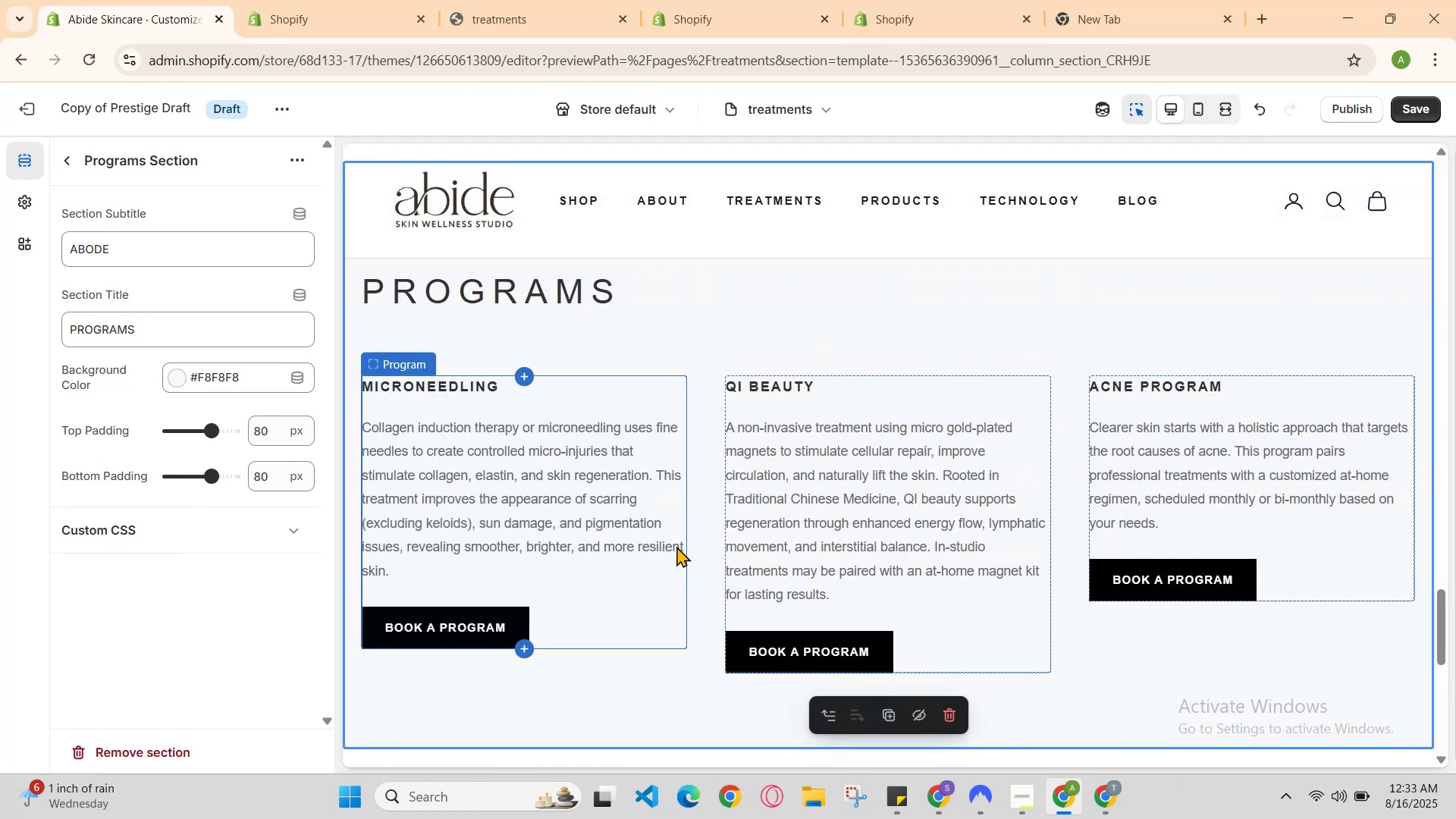 
scroll: coordinate [670, 541], scroll_direction: none, amount: 0.0
 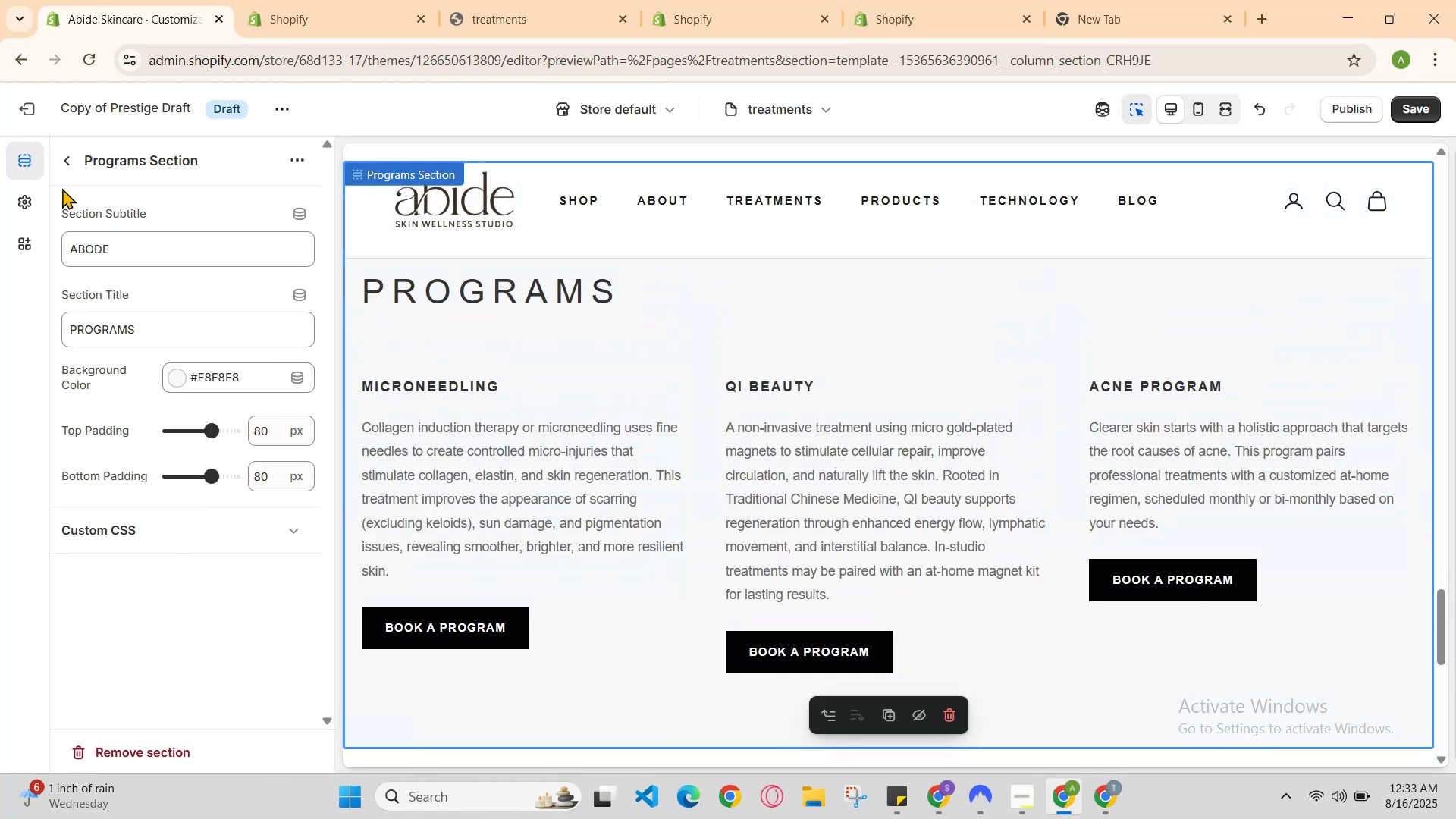 
left_click([71, 166])
 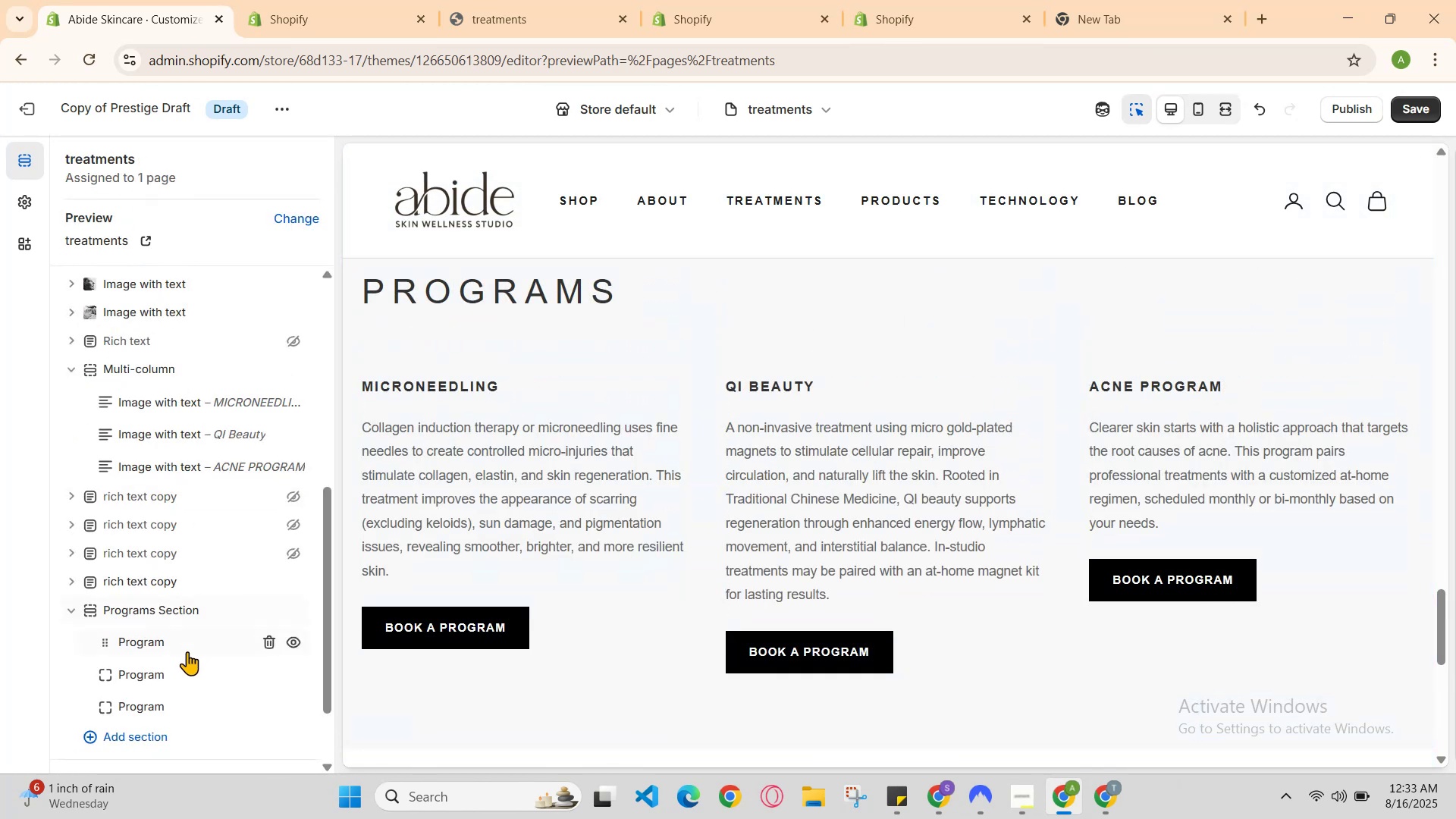 
scroll: coordinate [194, 663], scroll_direction: down, amount: 1.0
 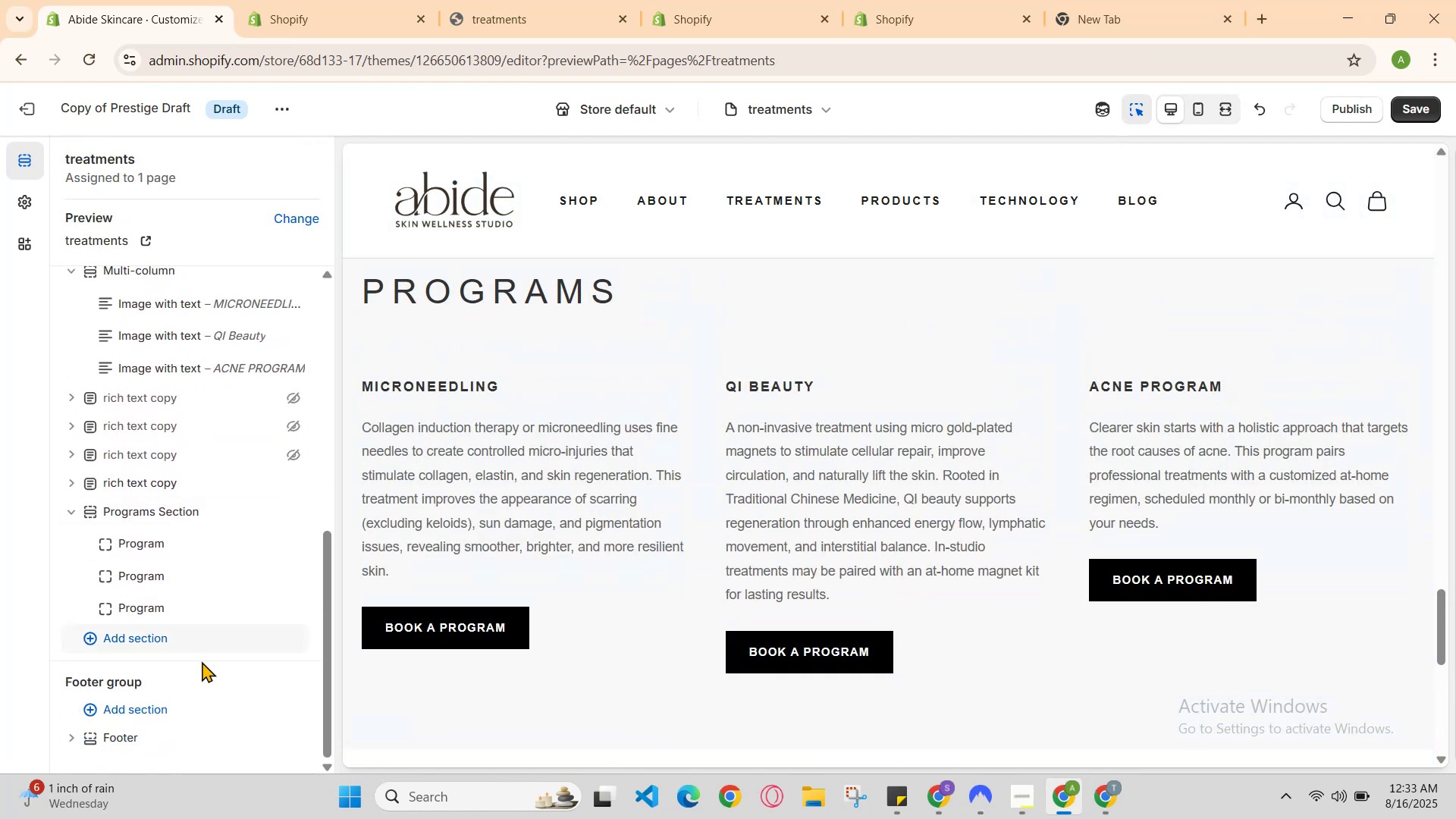 
scroll: coordinate [288, 602], scroll_direction: up, amount: 1.0
 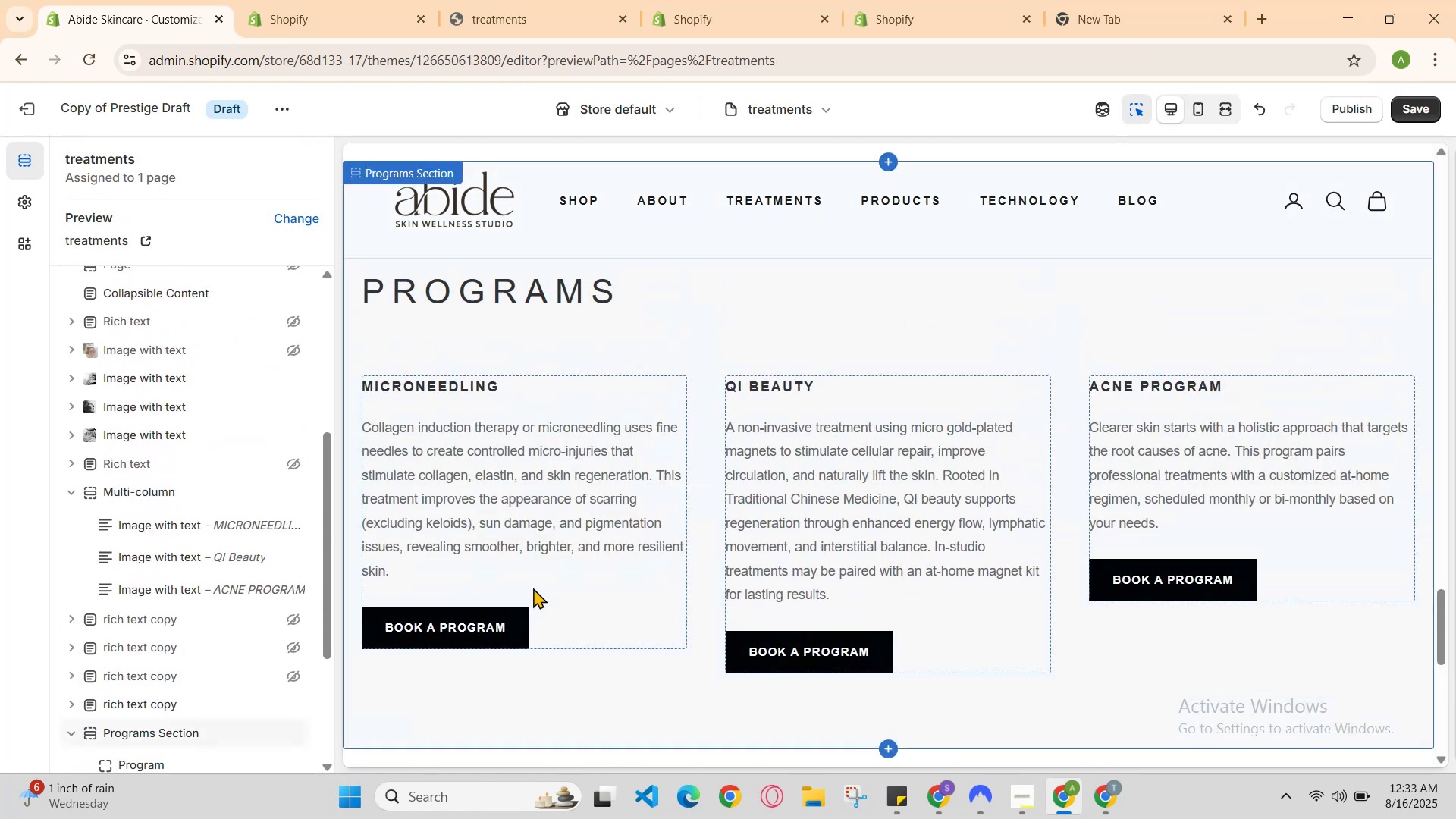 
scroll: coordinate [141, 613], scroll_direction: down, amount: 2.0
 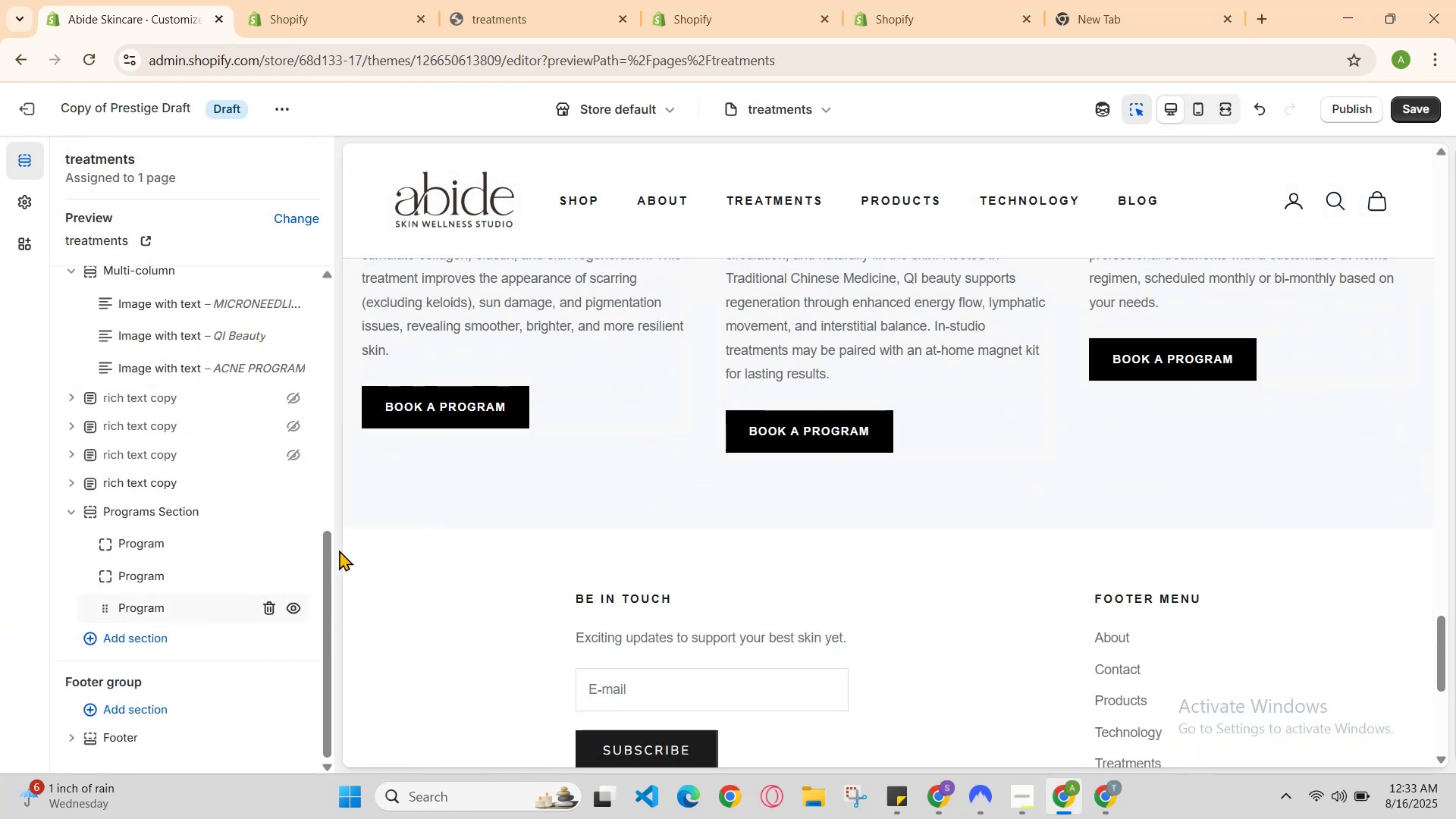 
scroll: coordinate [447, 462], scroll_direction: up, amount: 1.0
 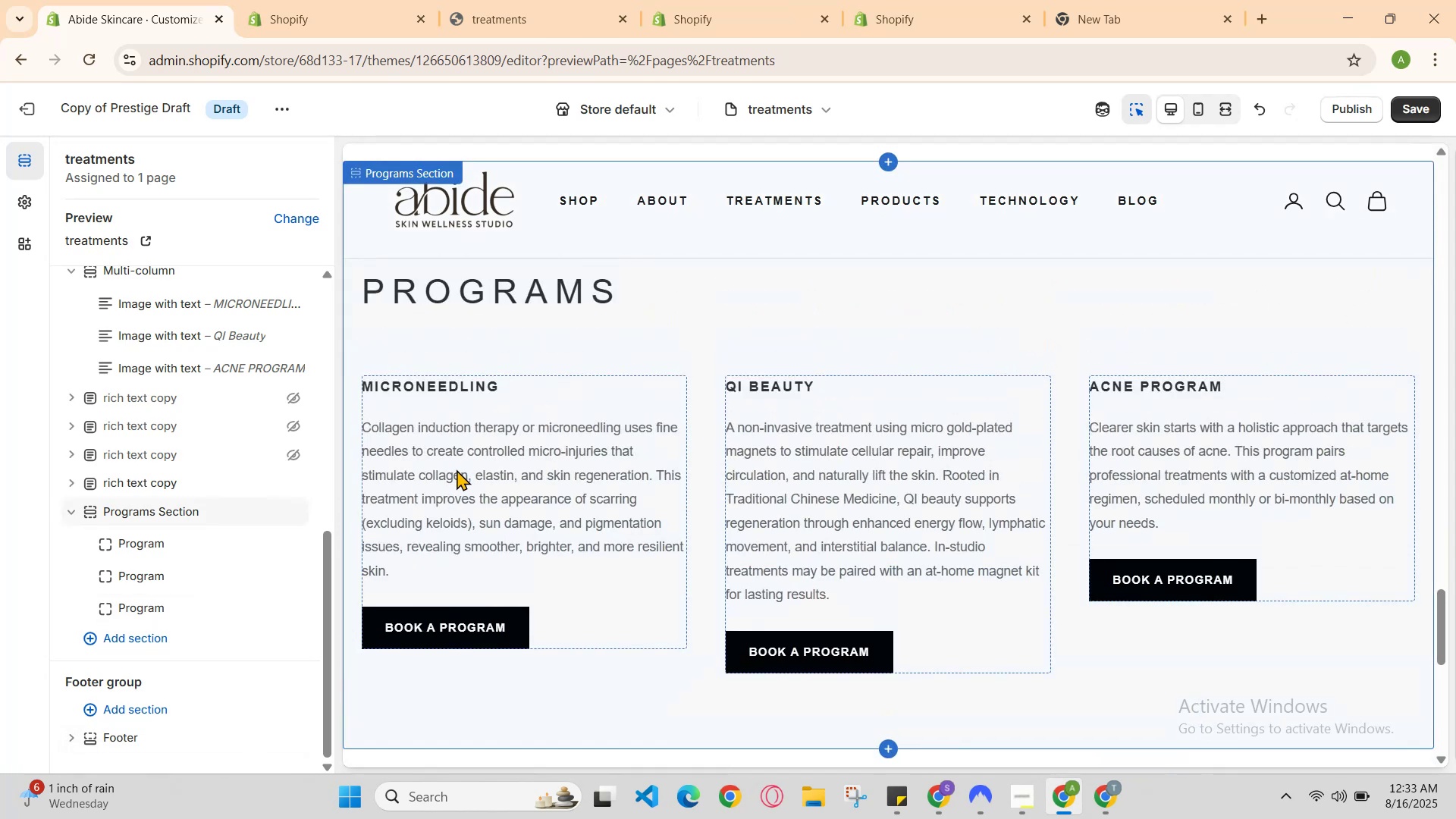 
scroll: coordinate [487, 524], scroll_direction: none, amount: 0.0
 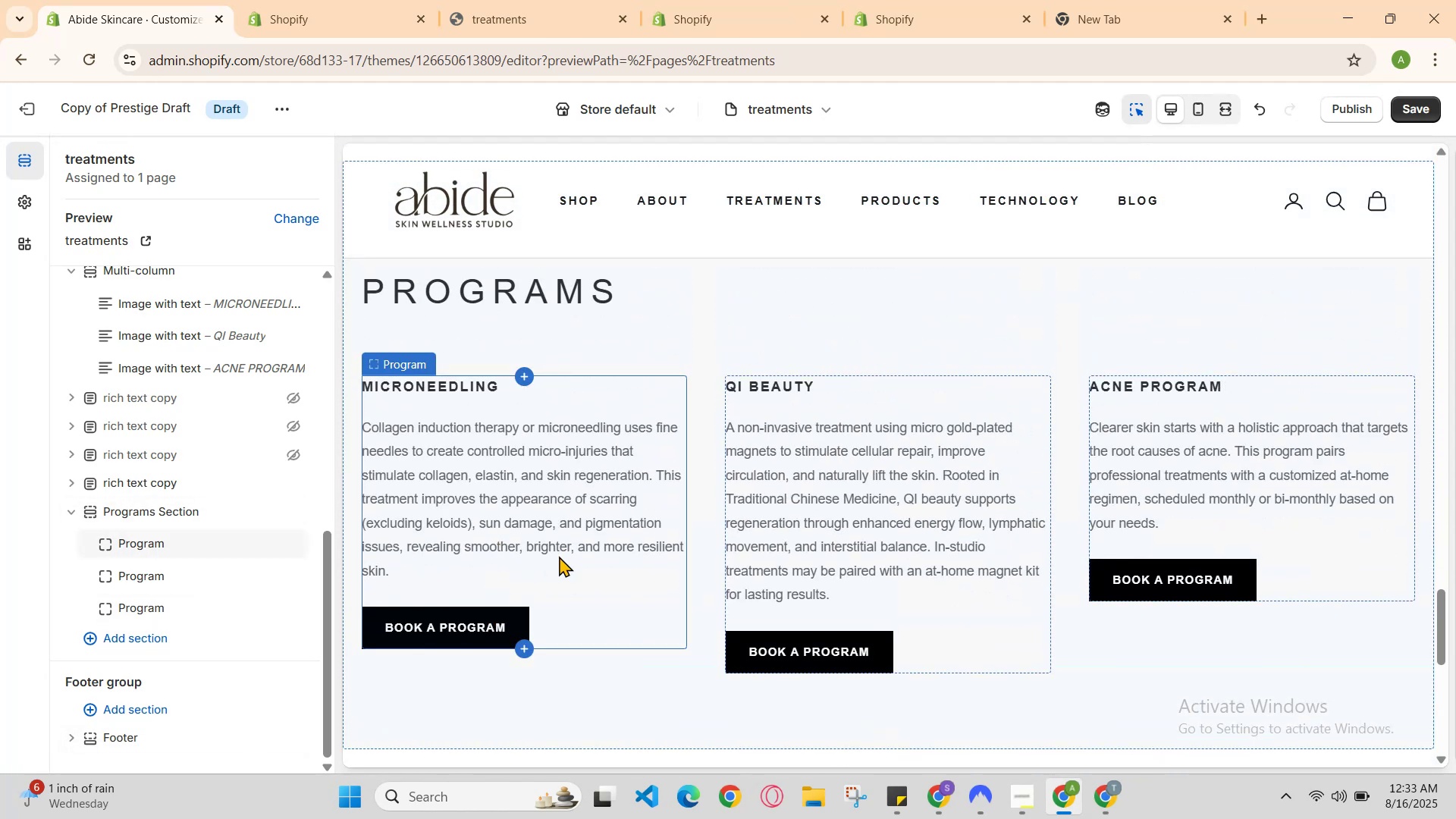 
scroll: coordinate [566, 556], scroll_direction: up, amount: 1.0
 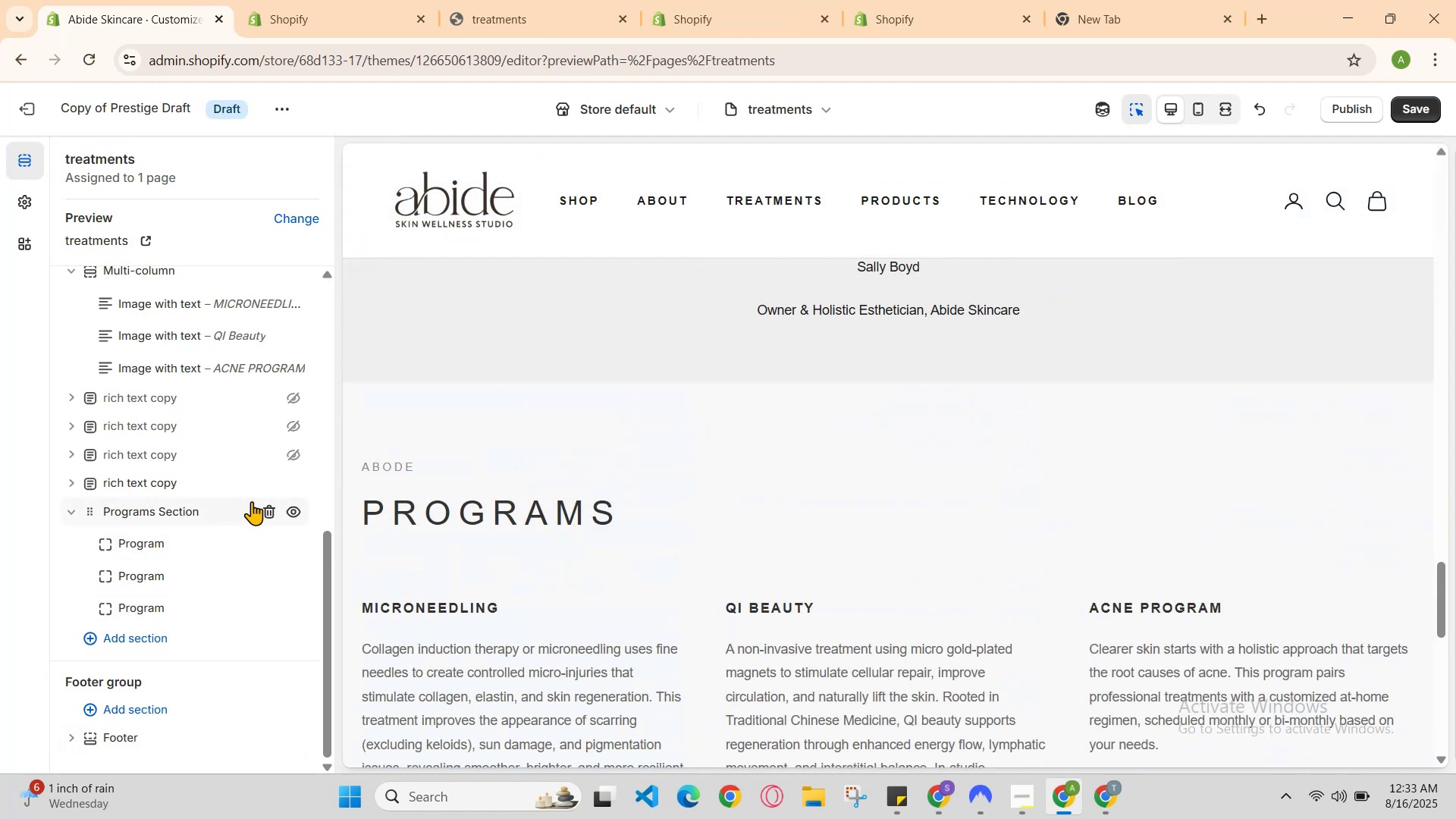 
left_click([292, 511])
 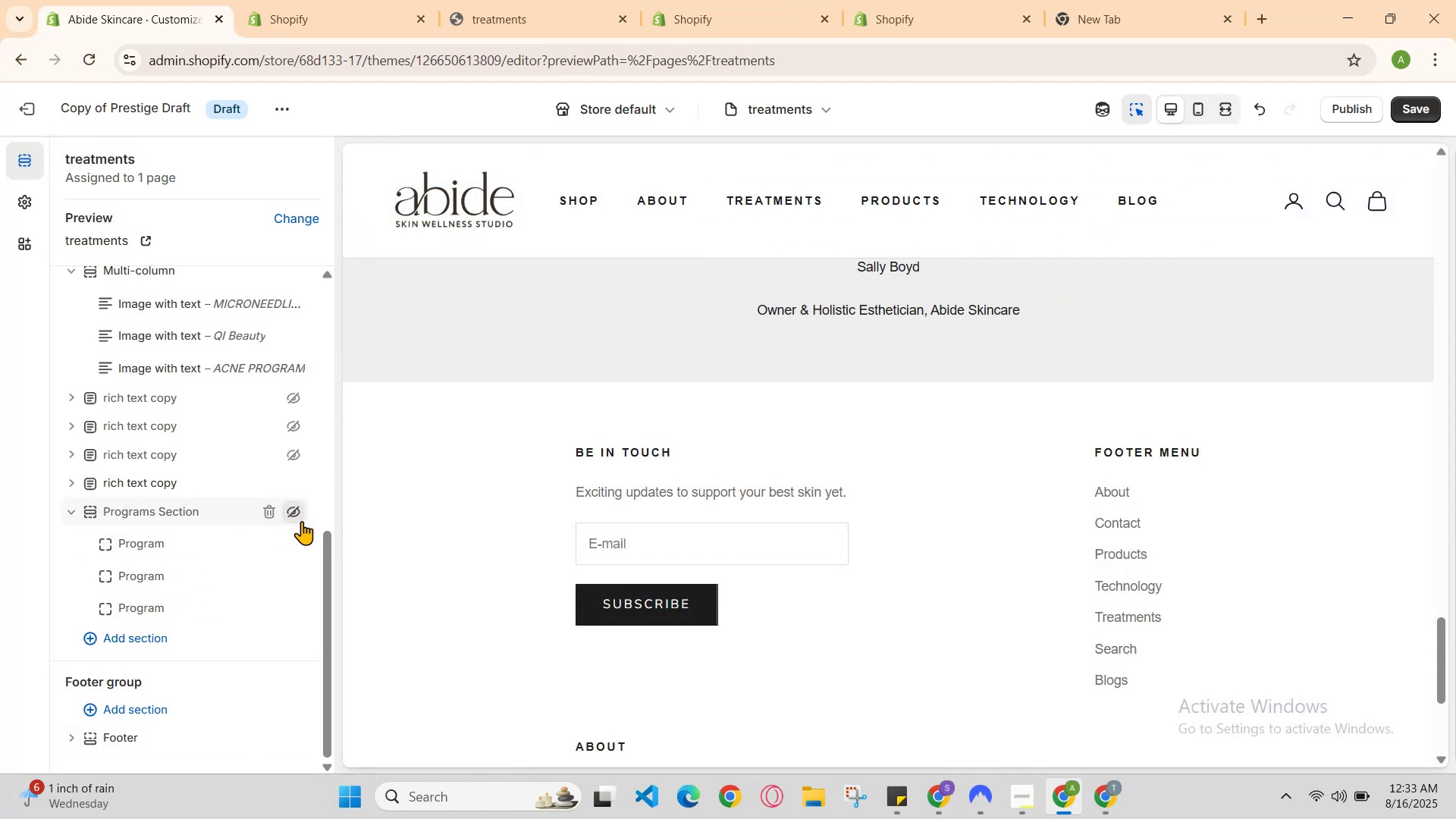 
scroll: coordinate [654, 494], scroll_direction: up, amount: 5.0
 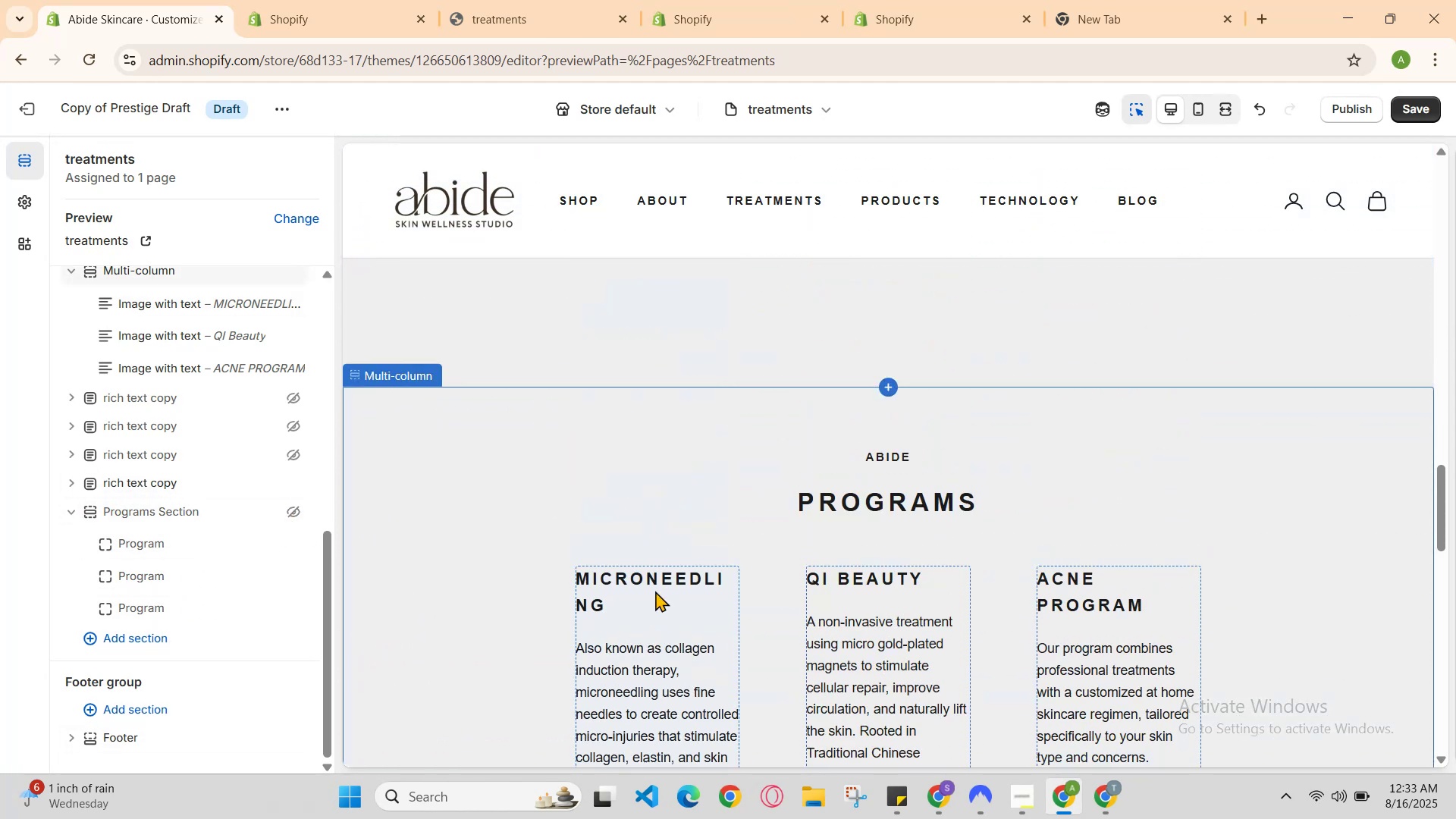 
left_click([660, 617])
 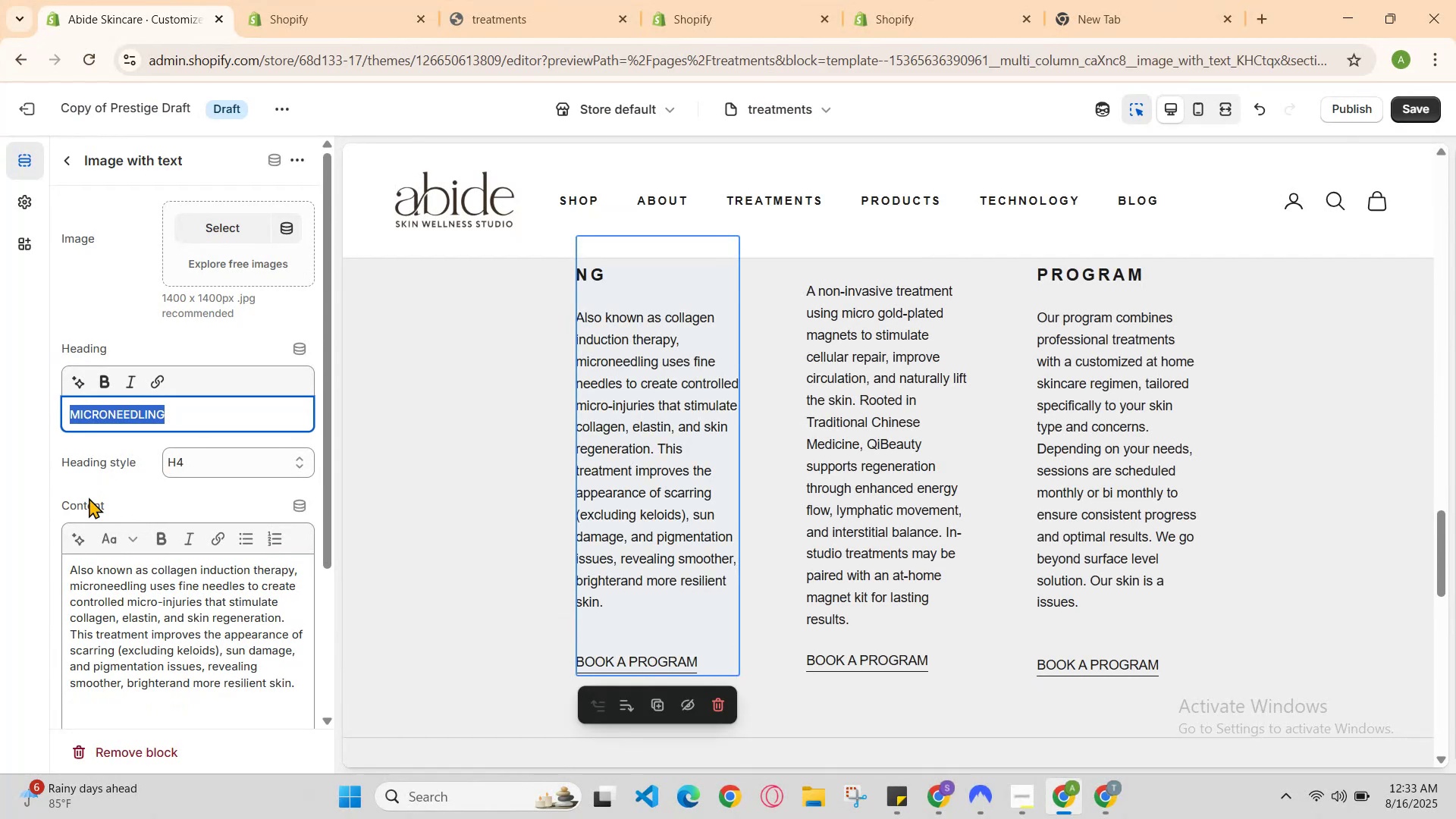 
scroll: coordinate [240, 460], scroll_direction: down, amount: 1.0
 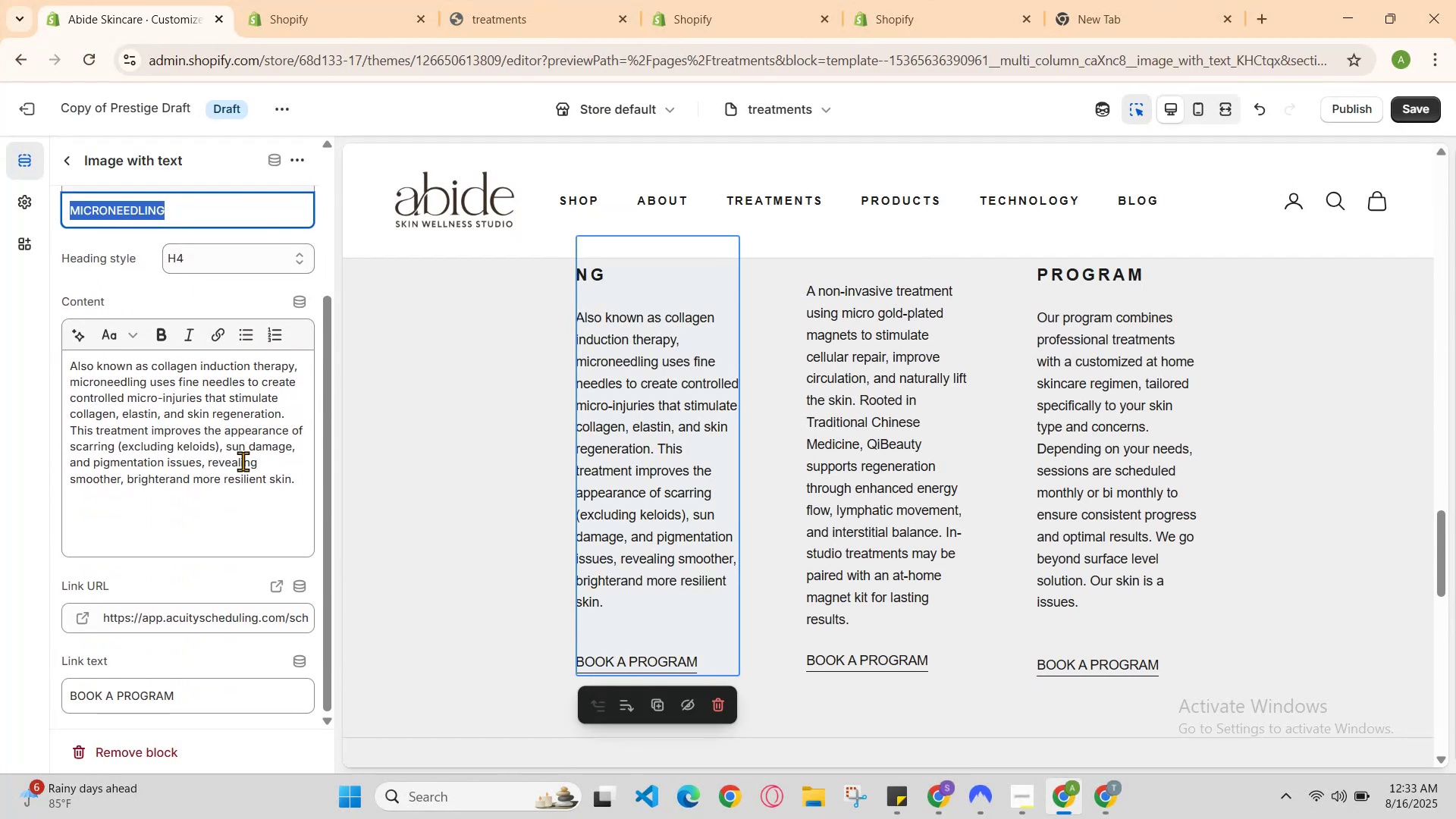 
scroll: coordinate [243, 461], scroll_direction: up, amount: 1.0
 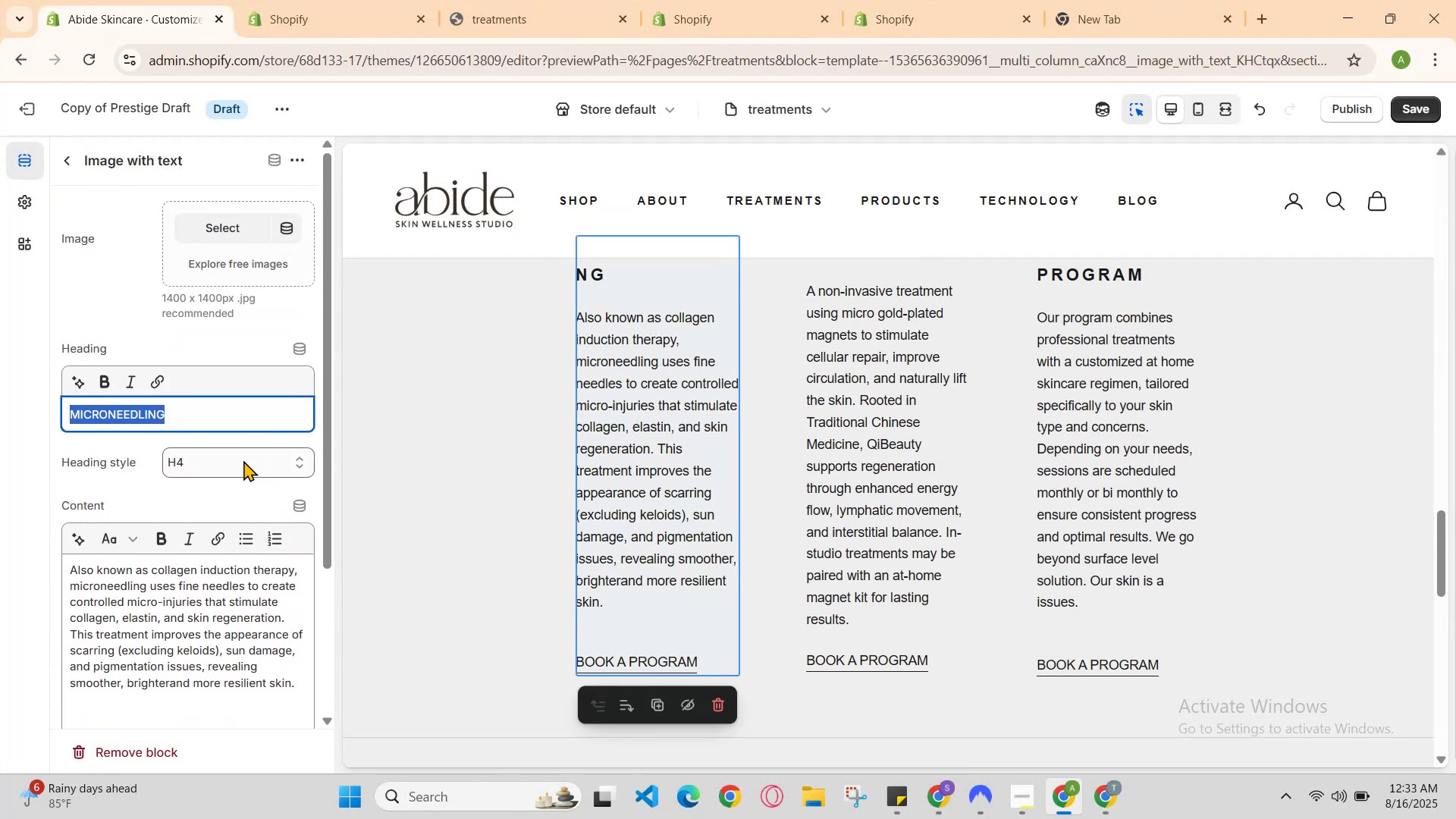 
left_click([243, 460])
 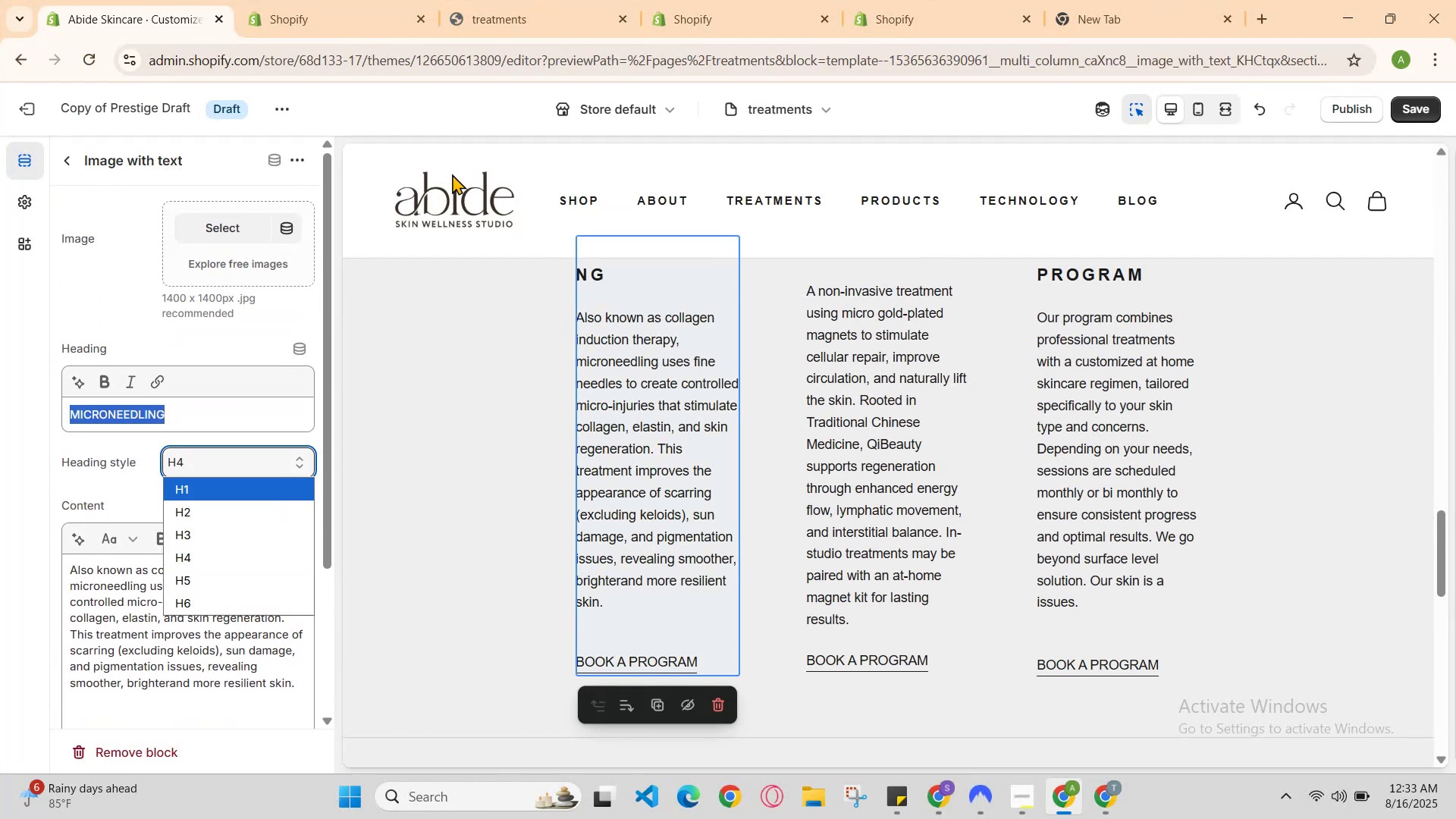 
left_click([513, 0])
 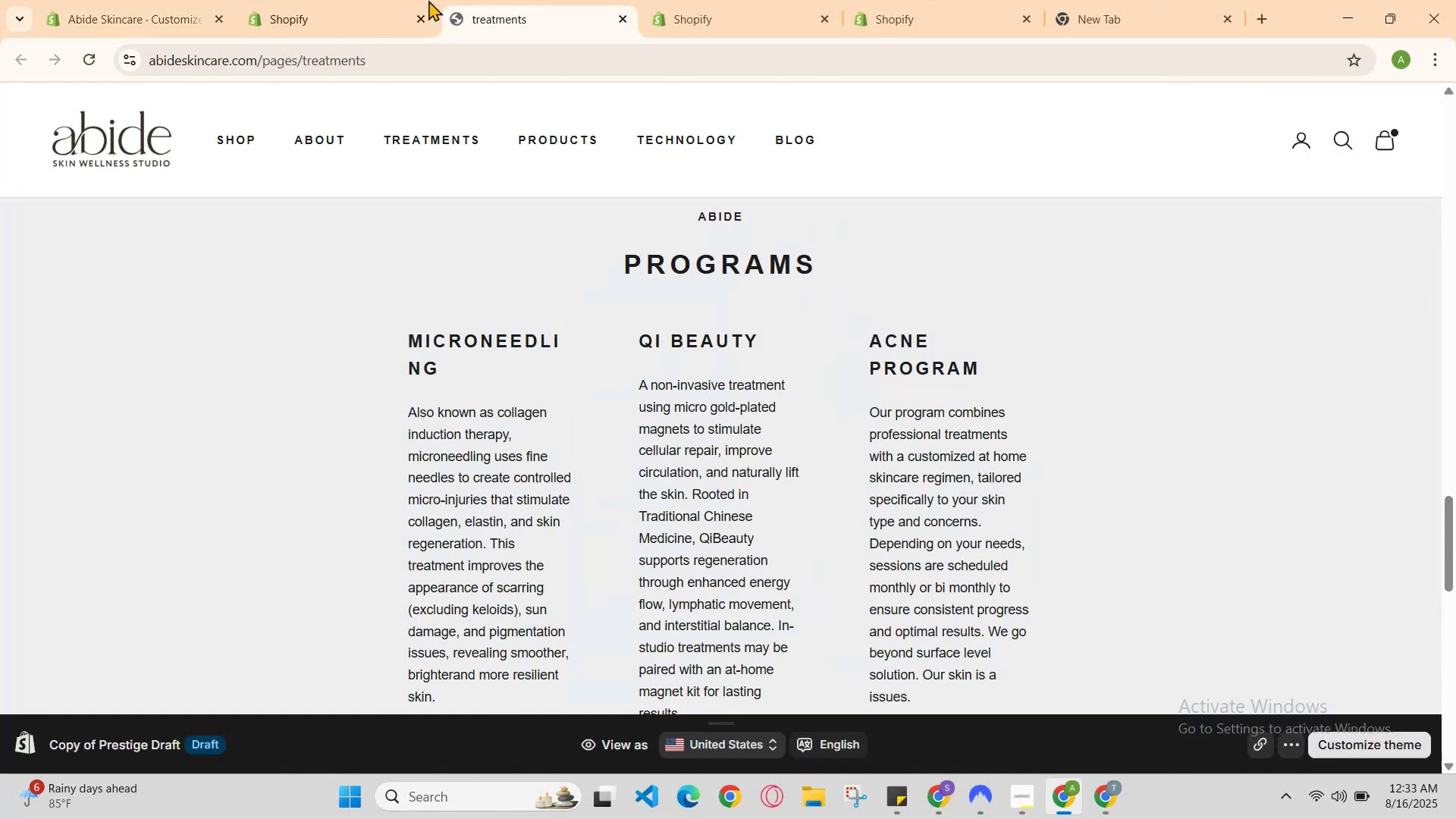 
left_click([413, 0])
 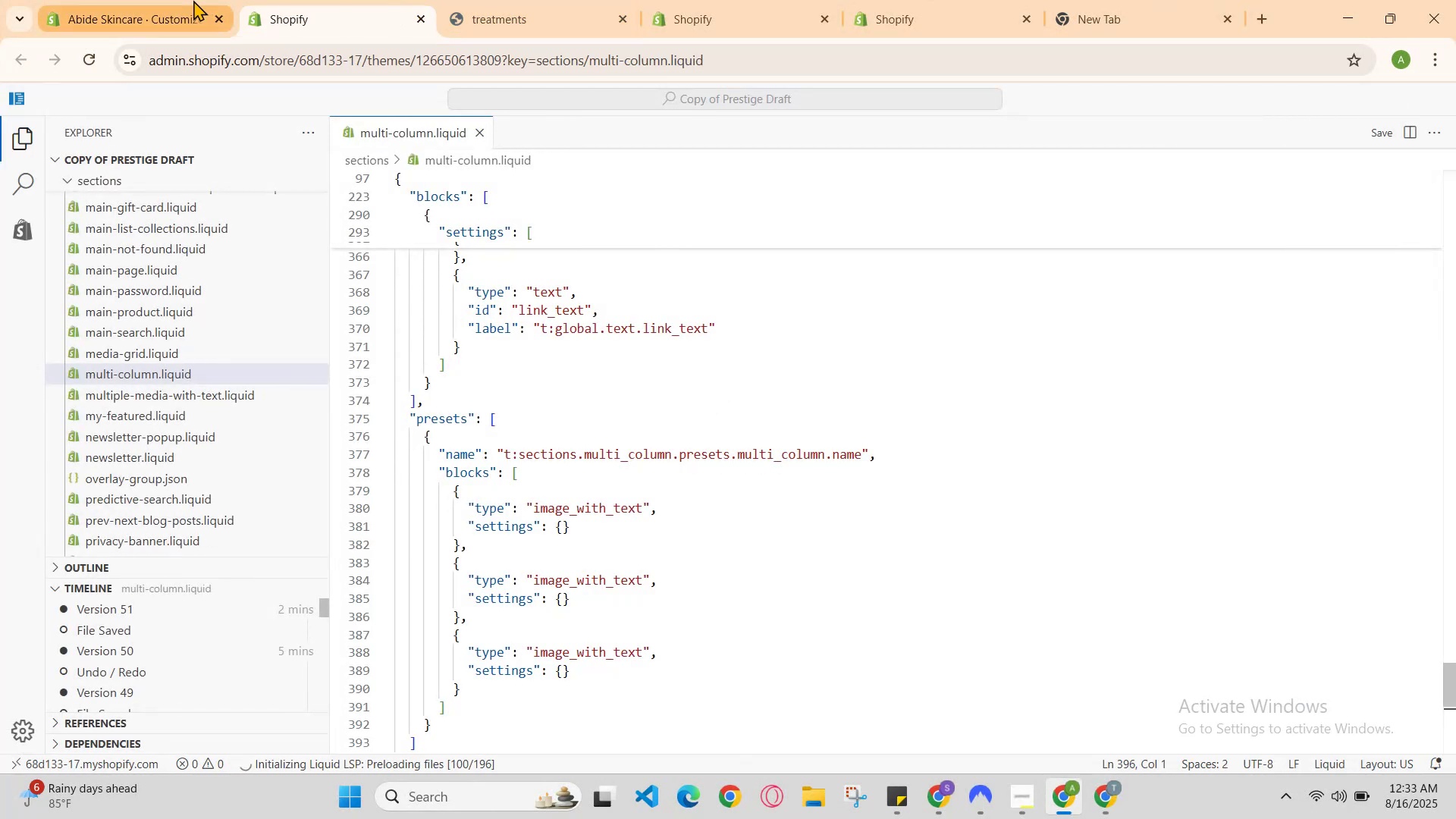 
left_click([193, 0])
 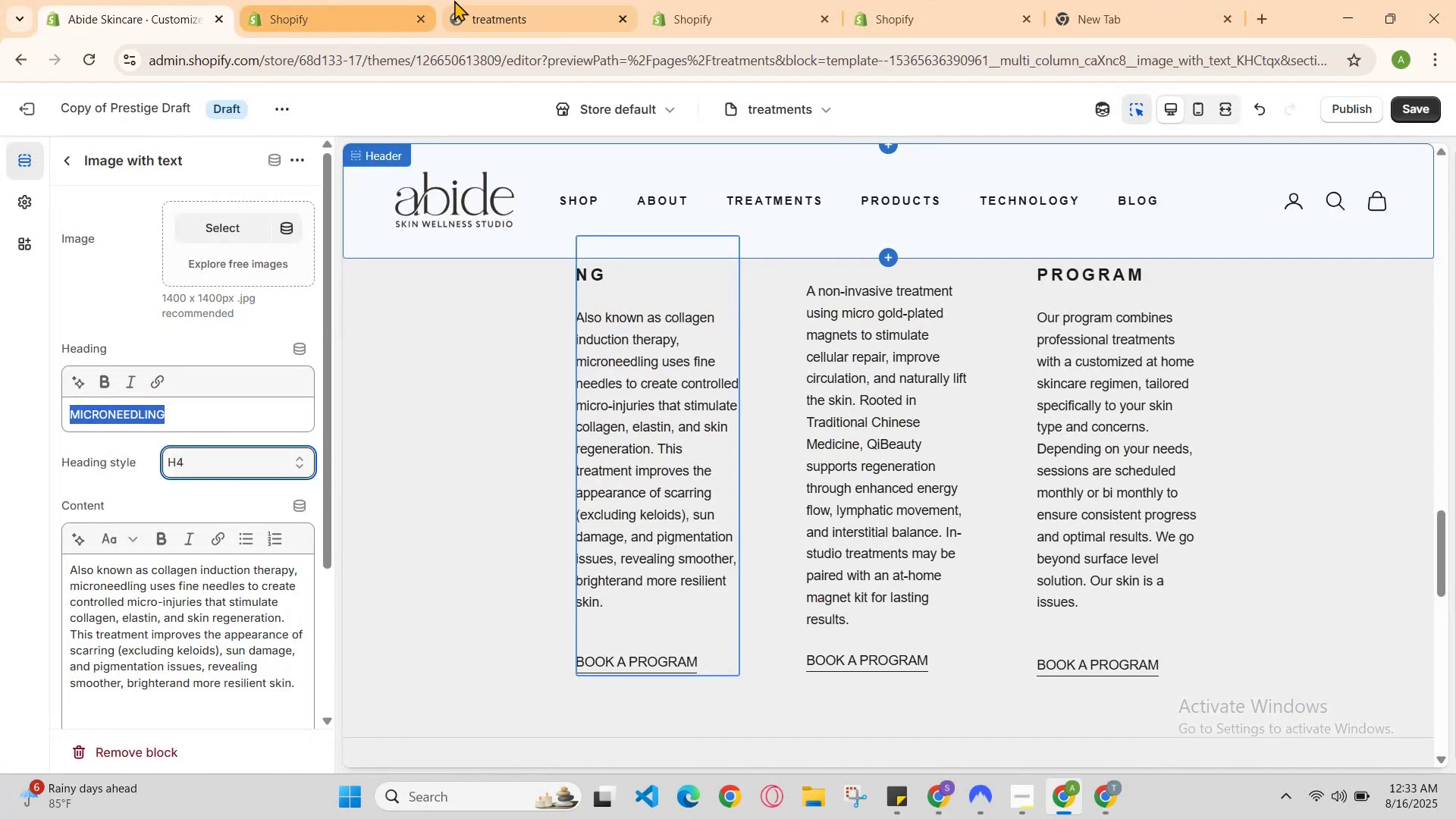 
left_click([484, 0])
 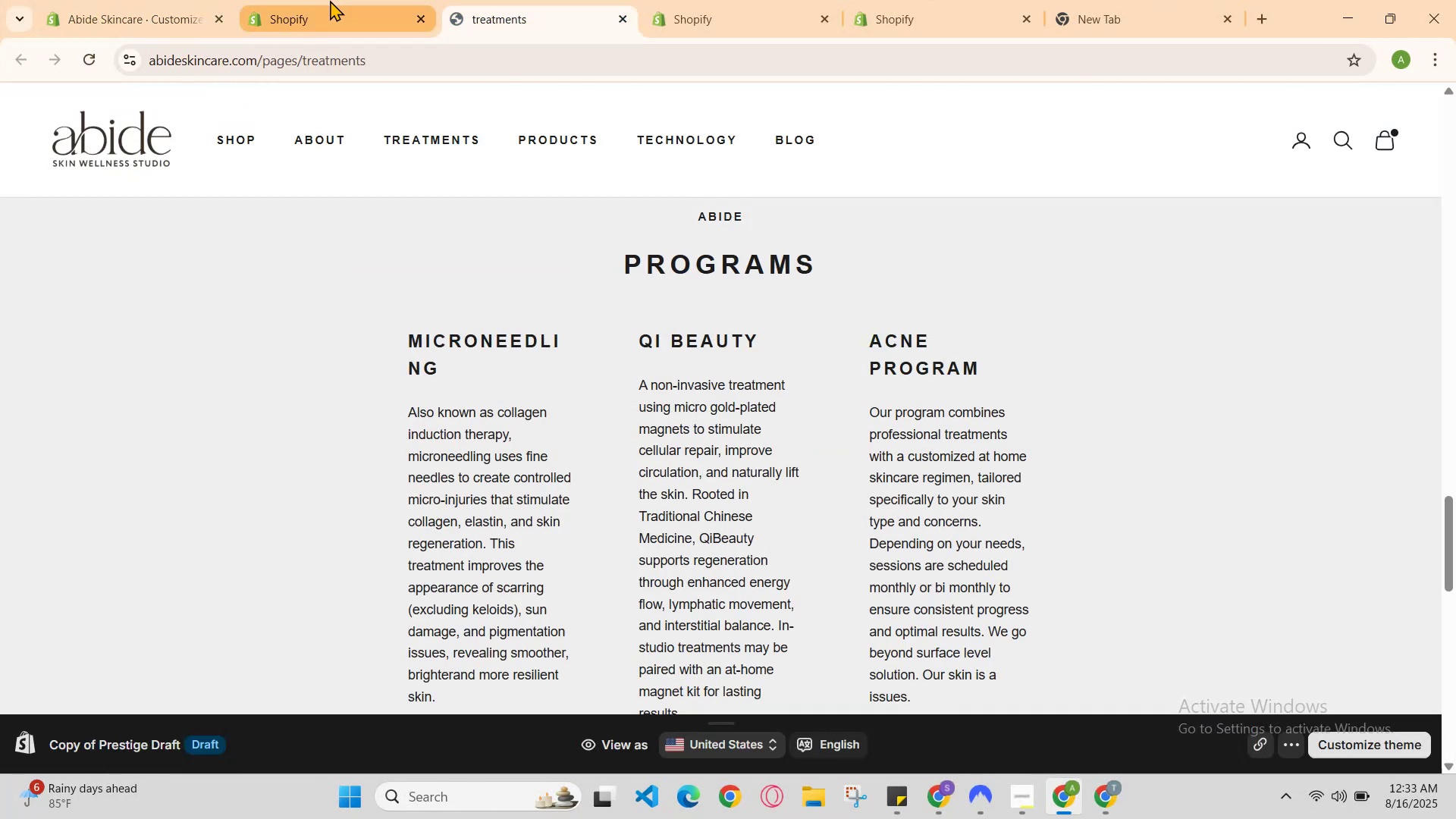 
left_click([330, 0])
 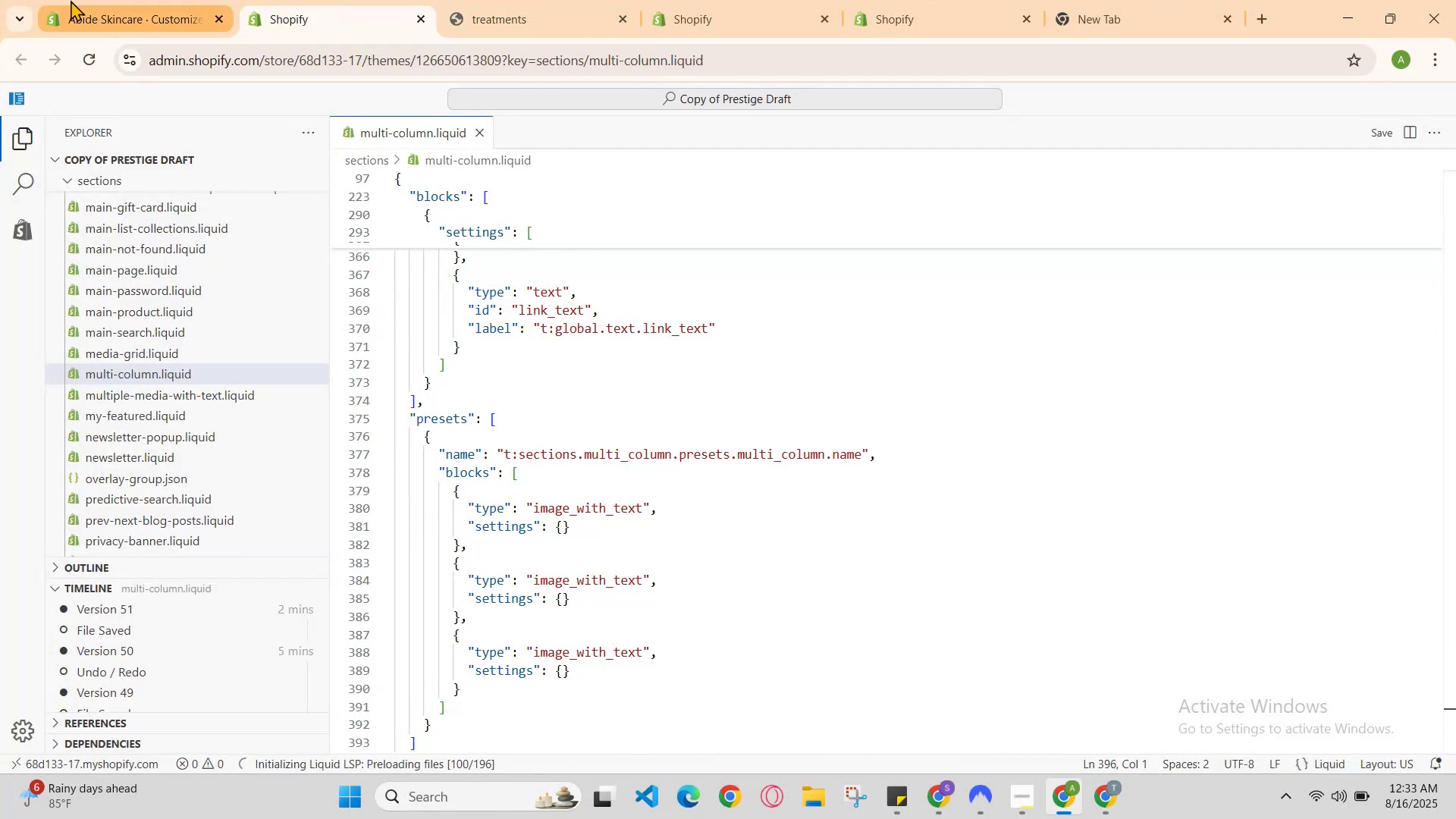 
left_click([69, 0])
 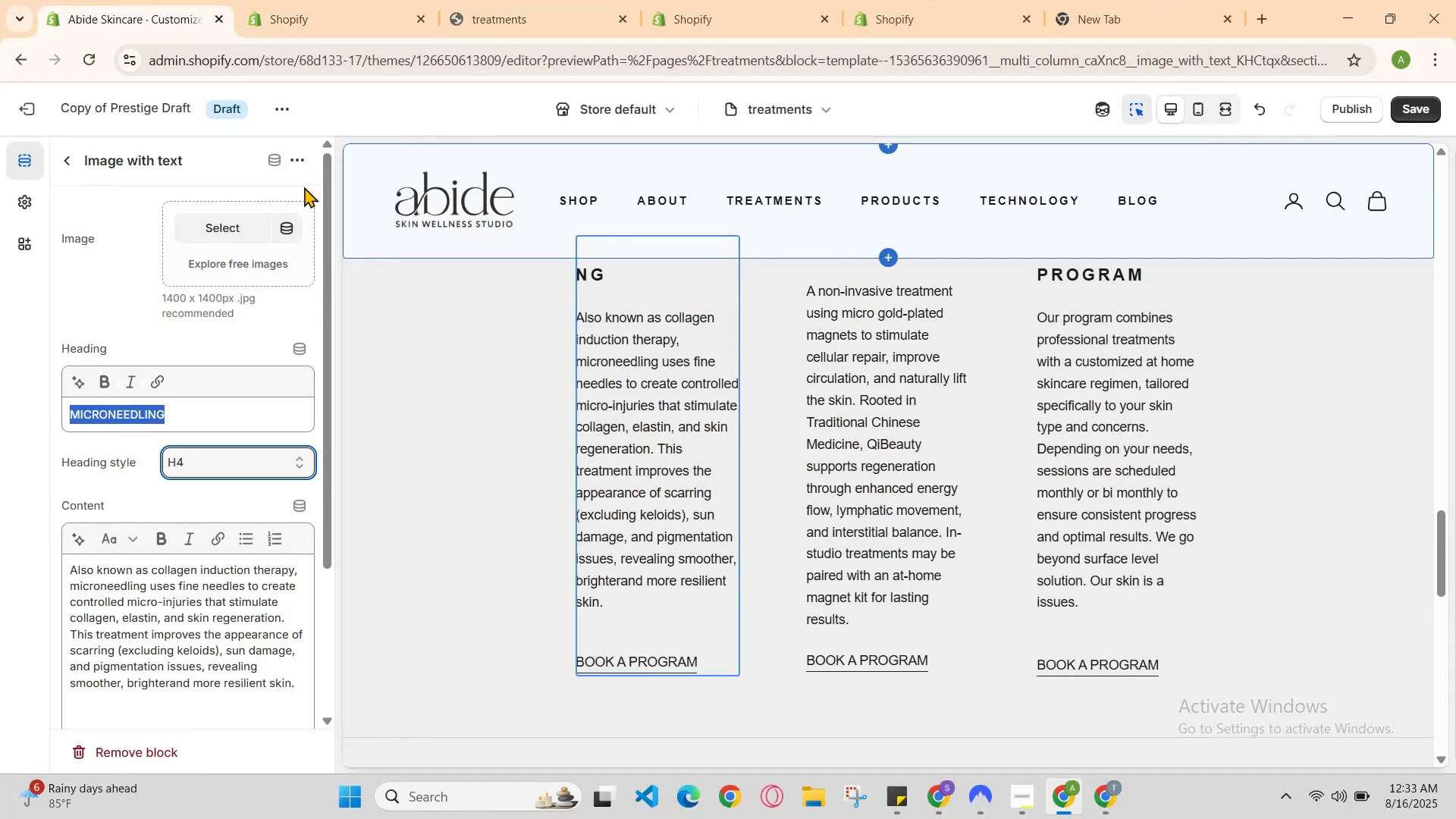 
scroll: coordinate [636, 475], scroll_direction: up, amount: 2.0
 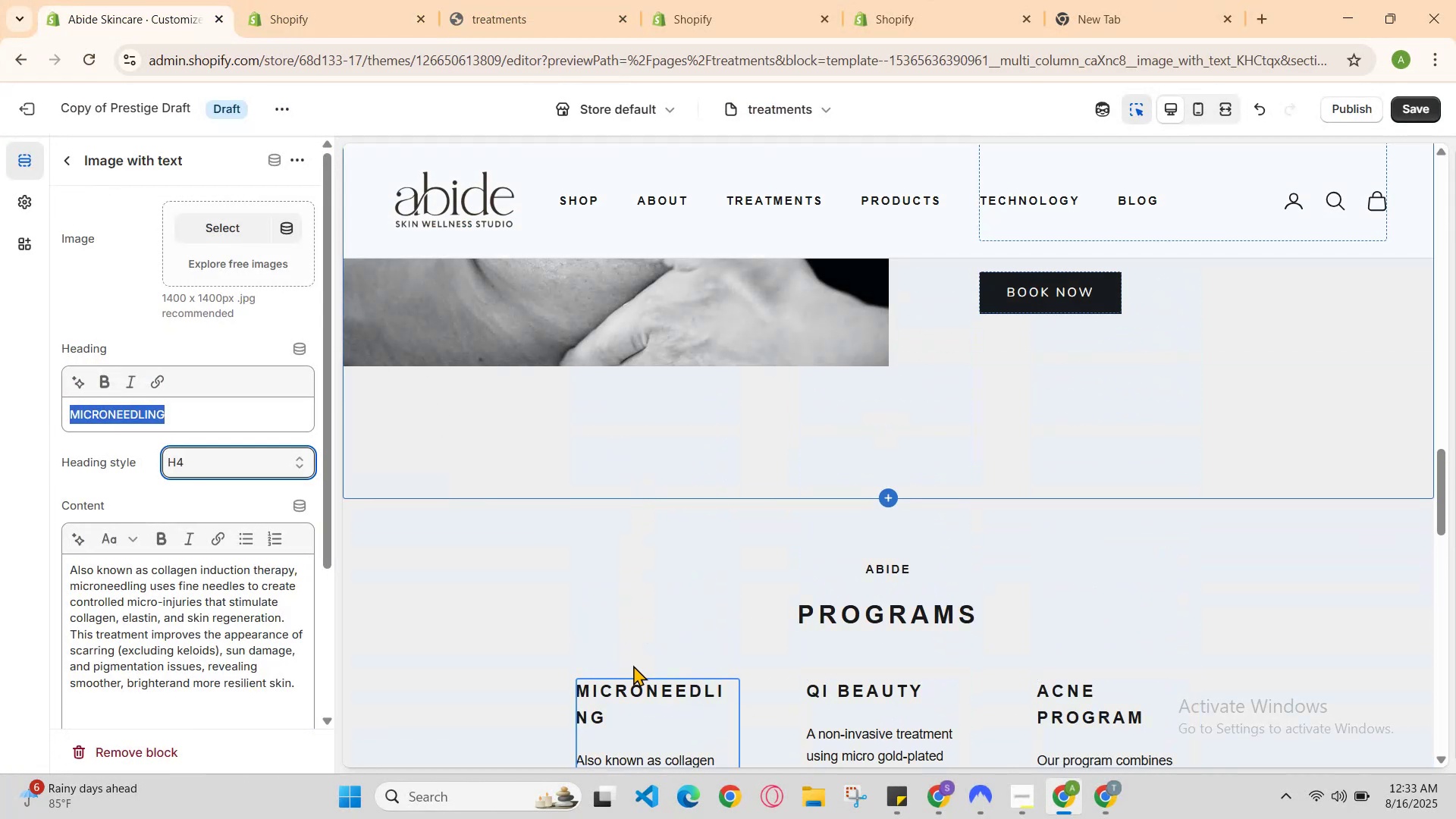 
left_click([644, 715])
 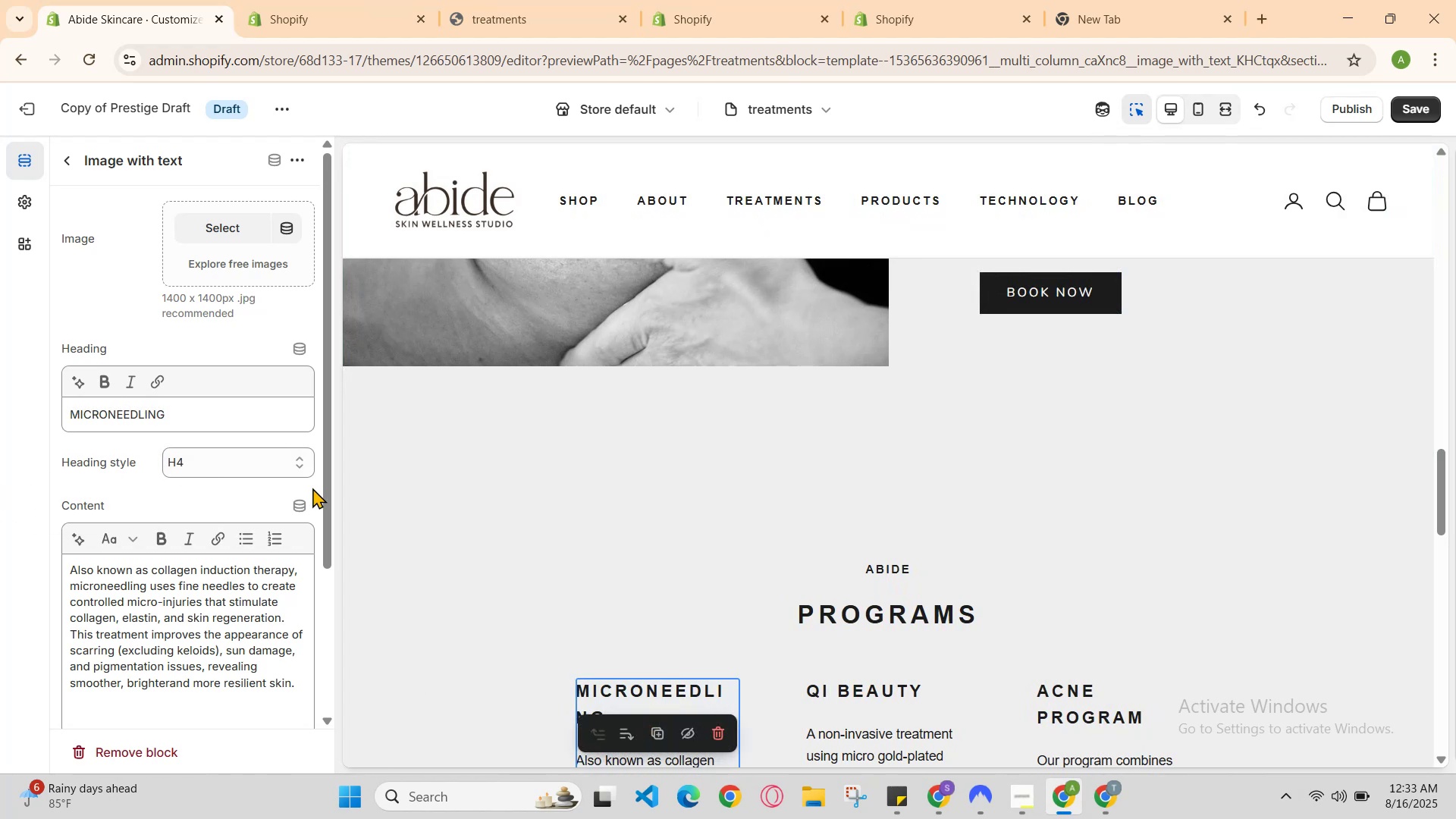 
scroll: coordinate [583, 656], scroll_direction: down, amount: 2.0
 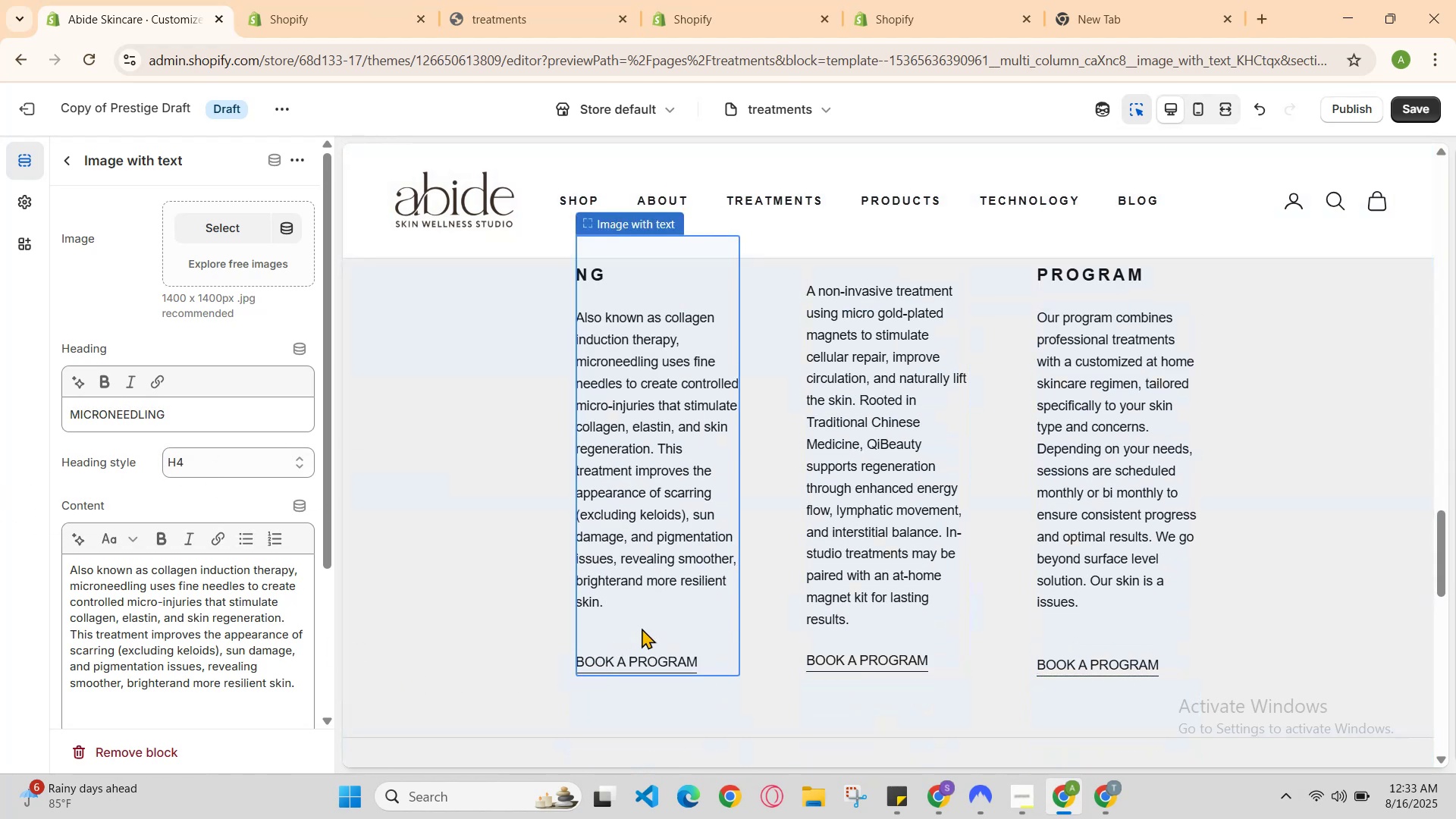 
scroll: coordinate [673, 613], scroll_direction: none, amount: 0.0
 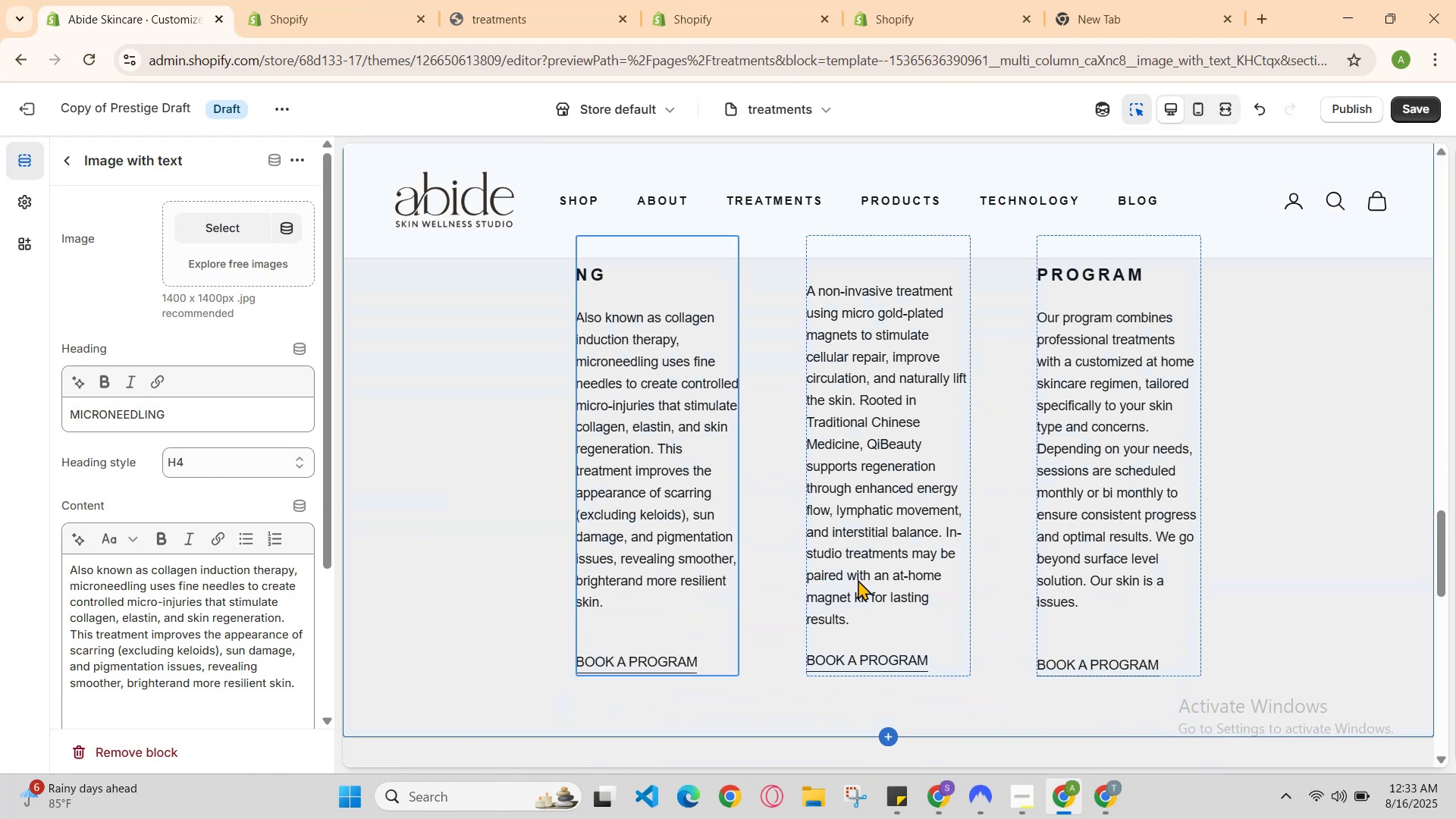 
left_click([859, 579])
 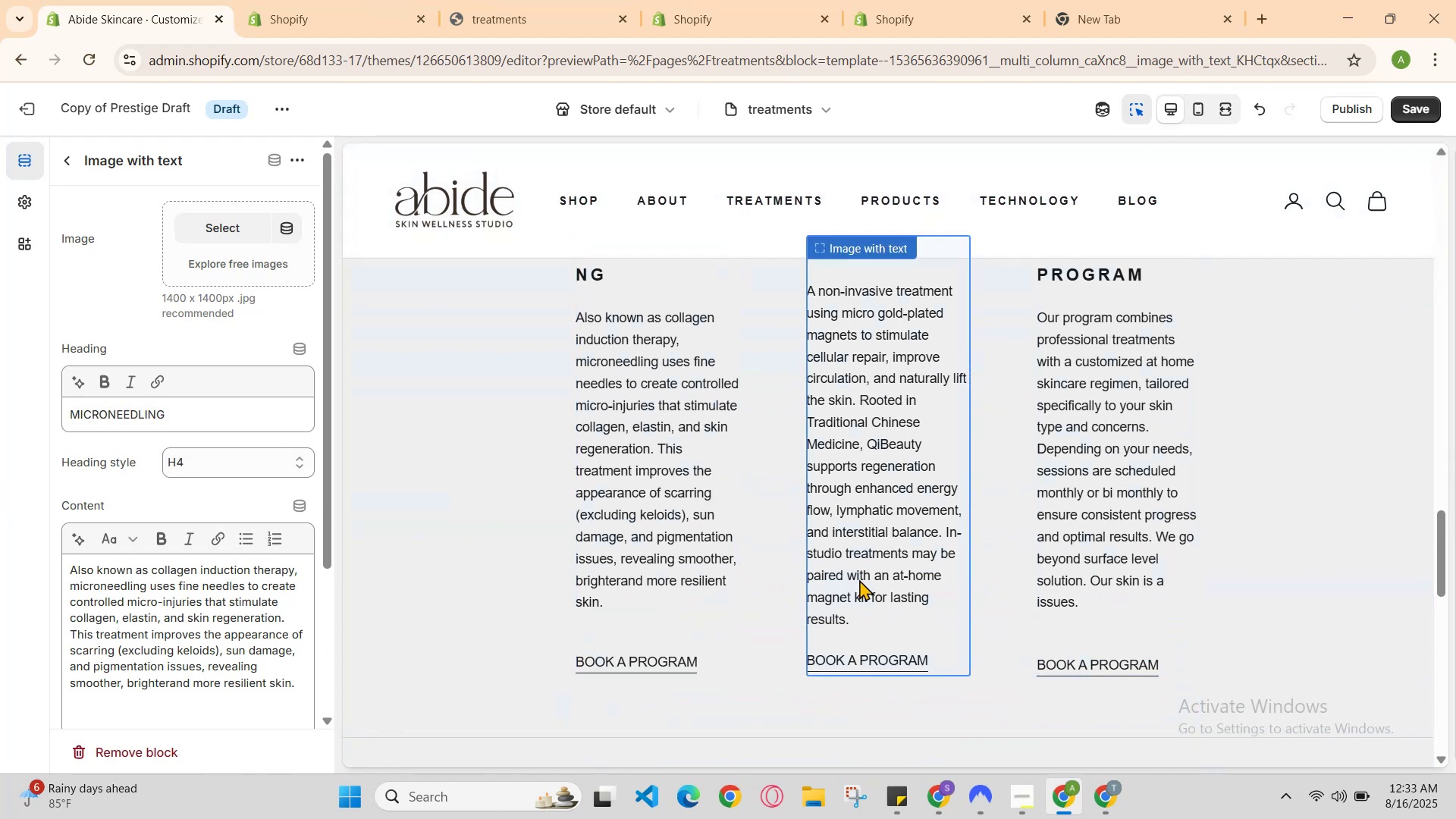 
scroll: coordinate [860, 580], scroll_direction: up, amount: 2.0
 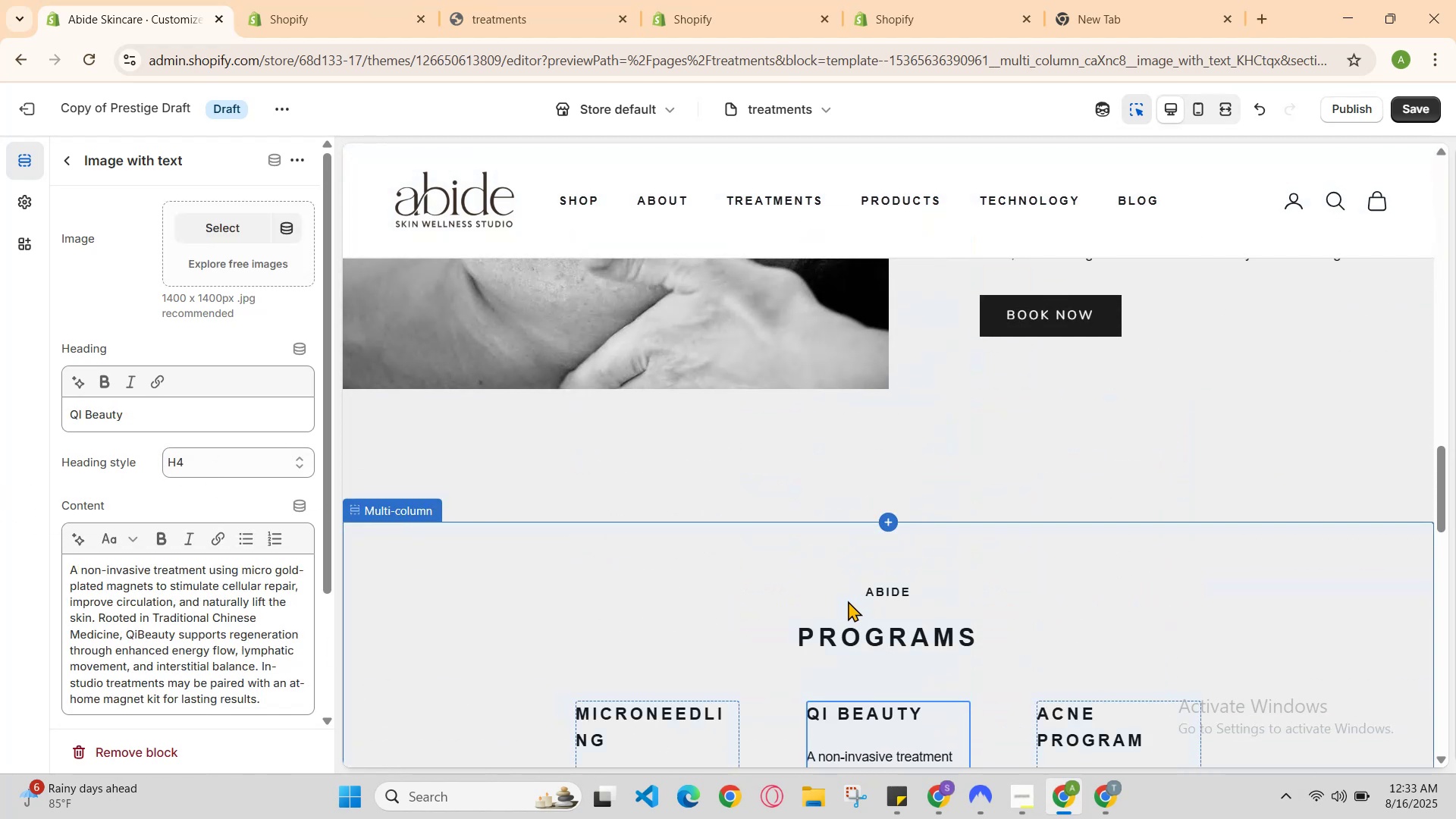 
scroll: coordinate [843, 610], scroll_direction: none, amount: 0.0
 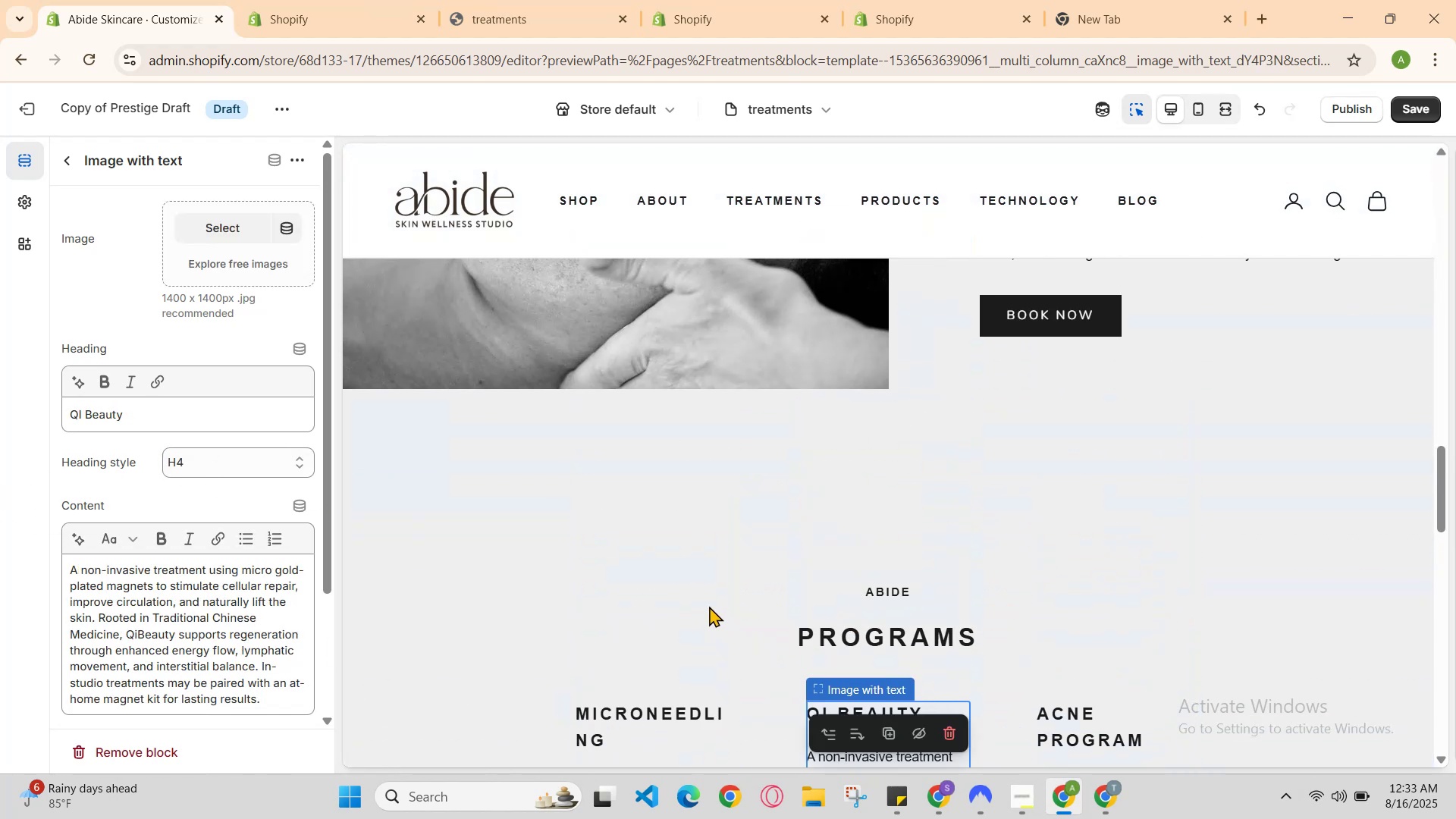 
left_click([708, 604])
 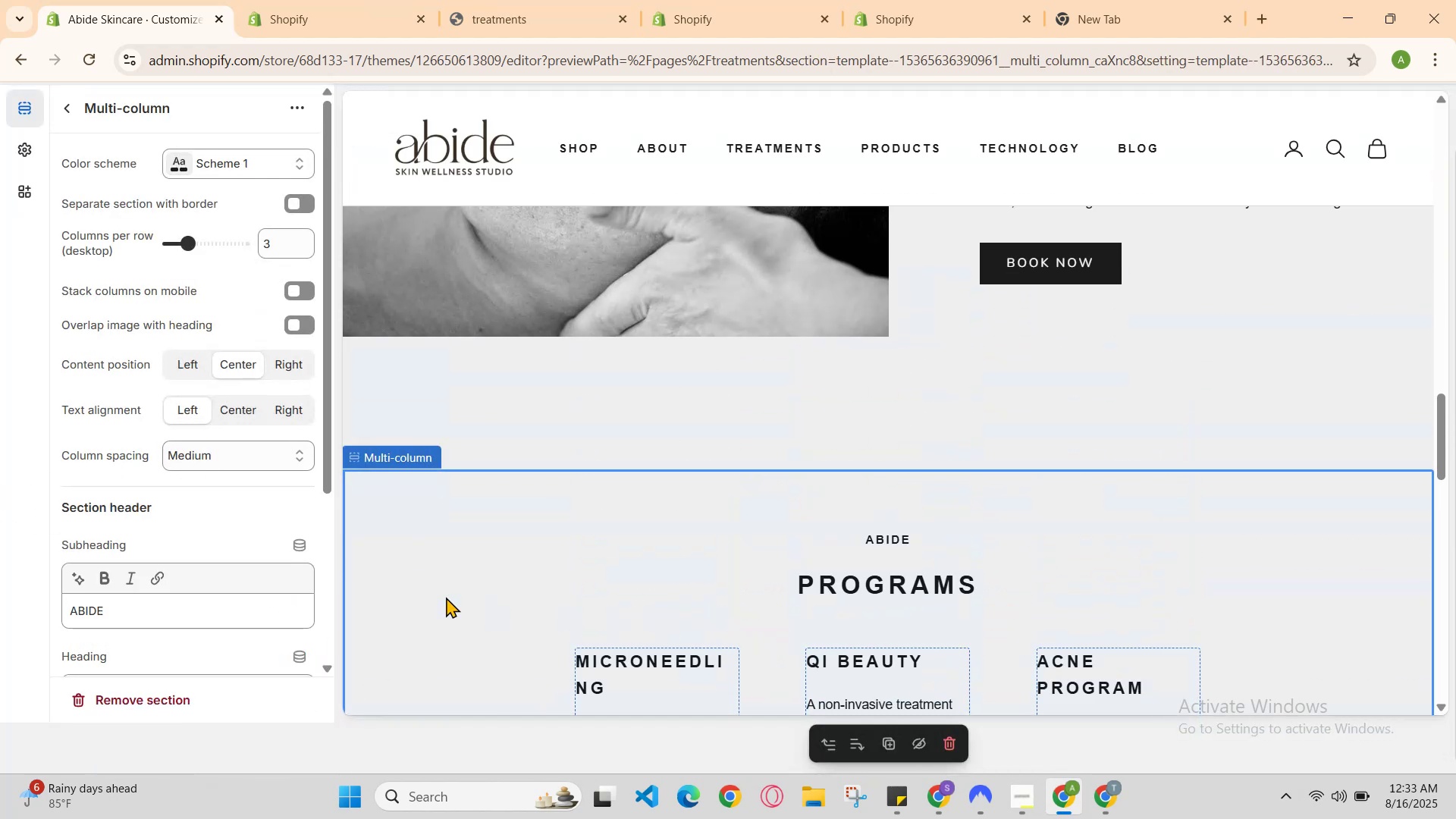 
scroll: coordinate [443, 535], scroll_direction: down, amount: 3.0
 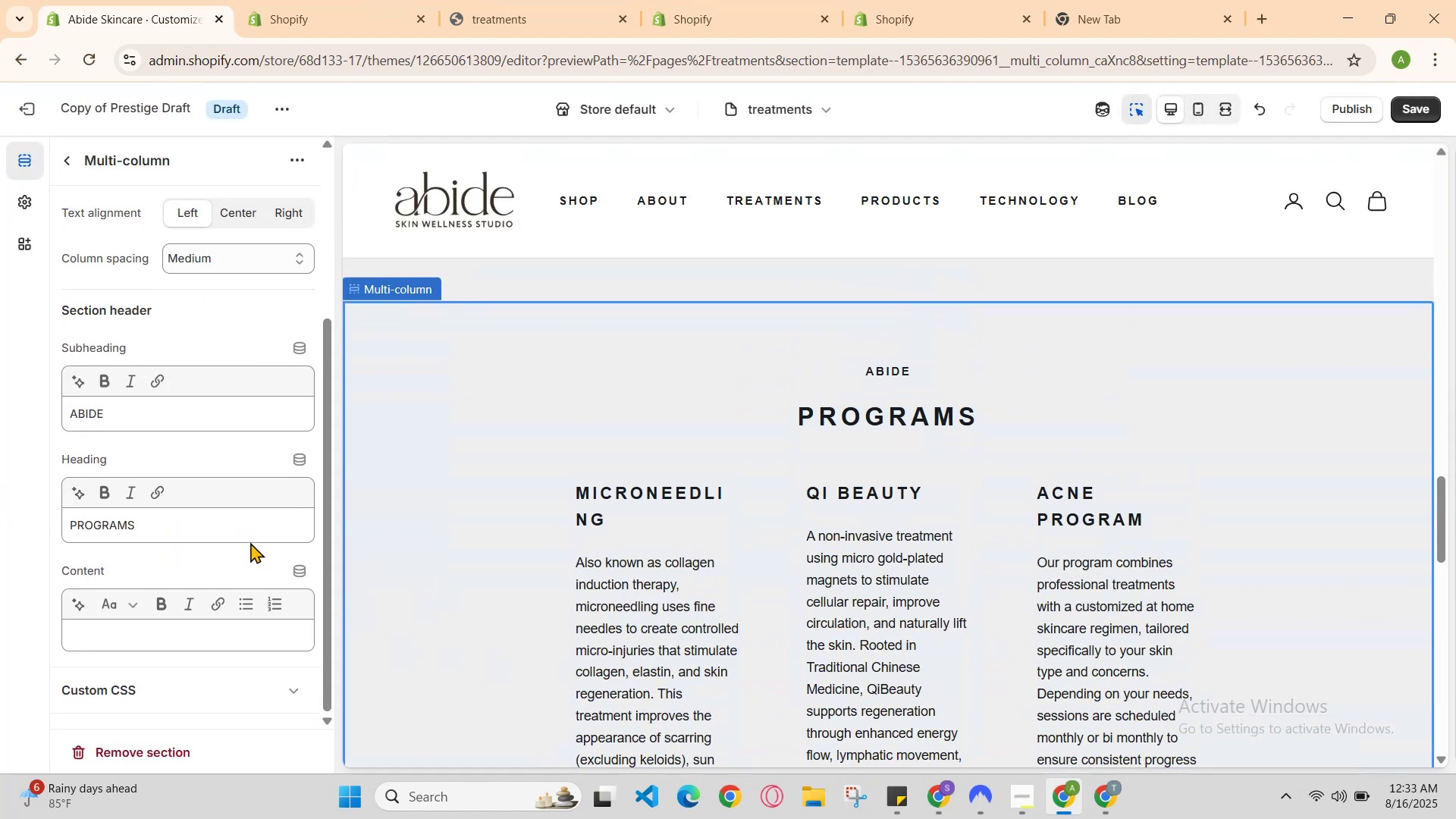 
scroll: coordinate [268, 376], scroll_direction: up, amount: 7.0
 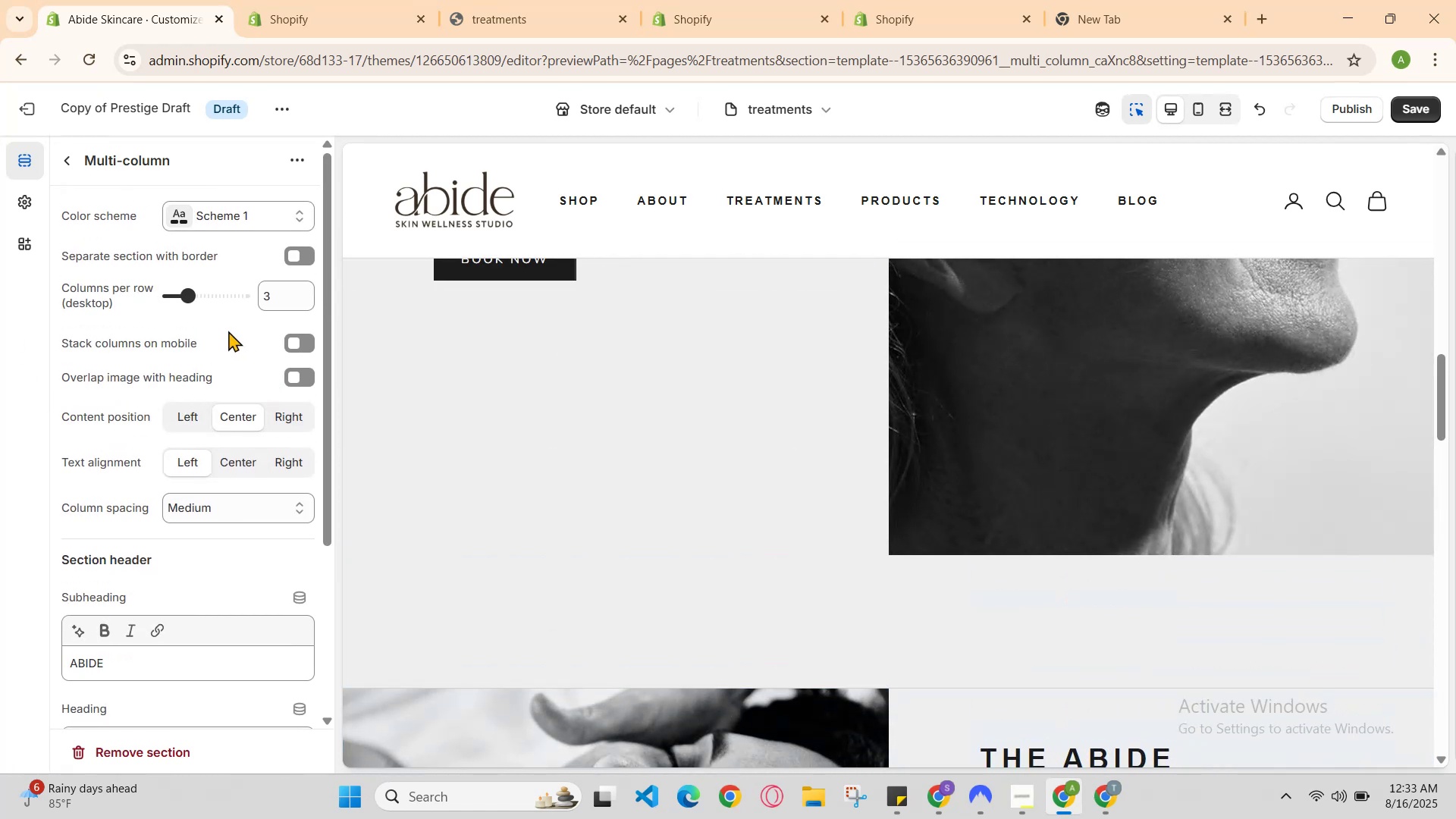 
scroll: coordinate [600, 598], scroll_direction: down, amount: 5.0
 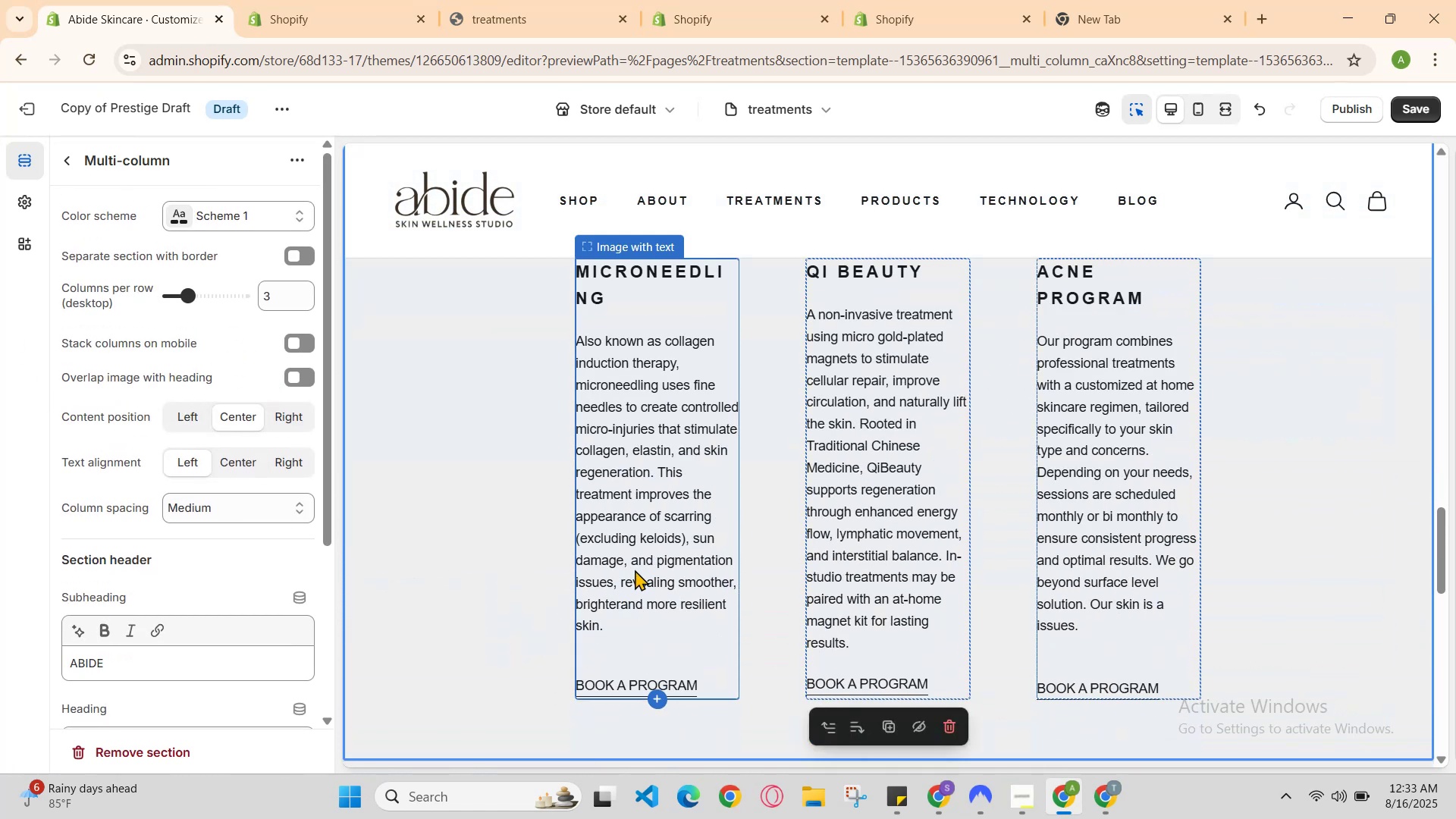 
left_click([635, 570])
 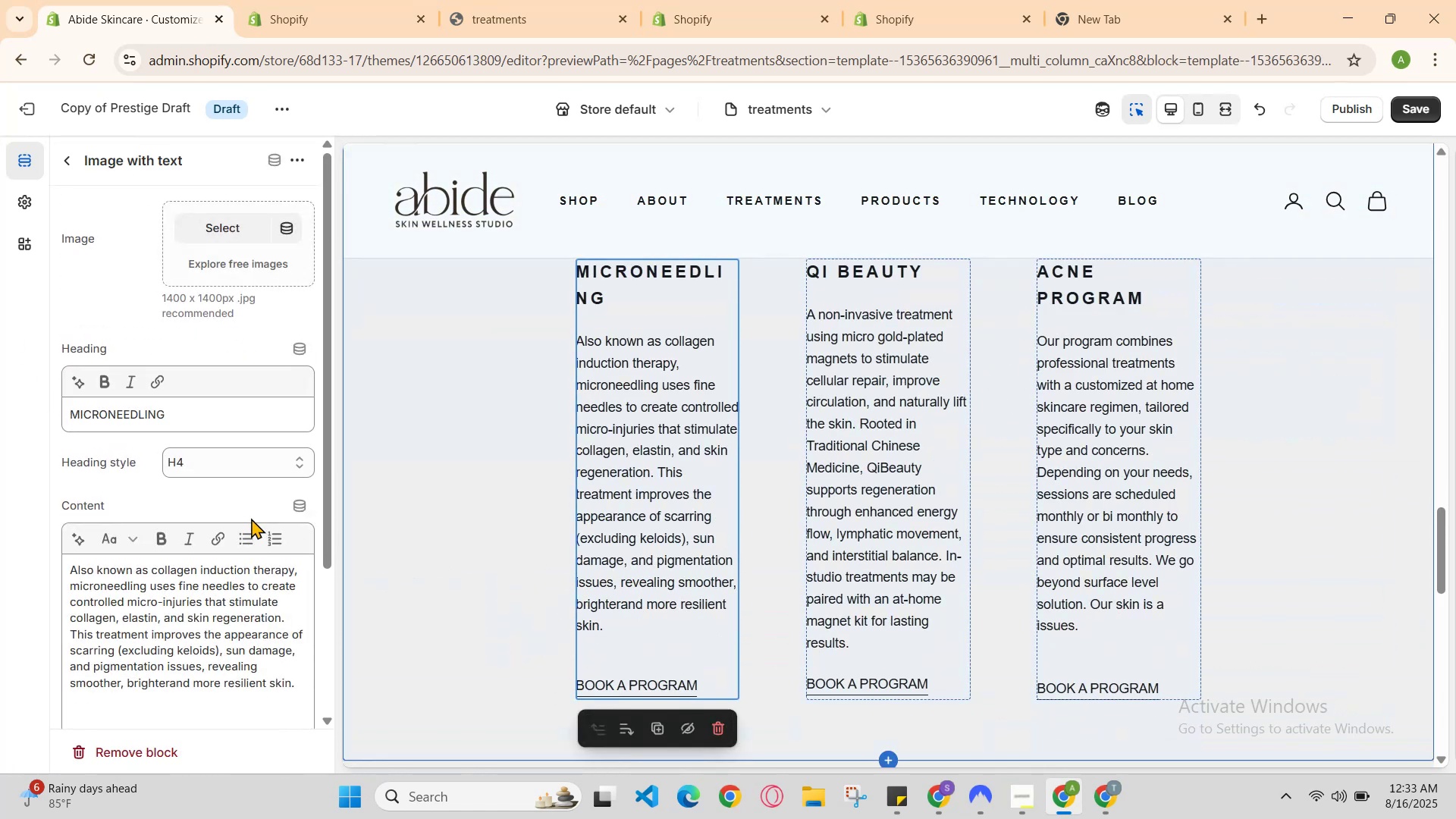 
scroll: coordinate [249, 516], scroll_direction: up, amount: 1.0
 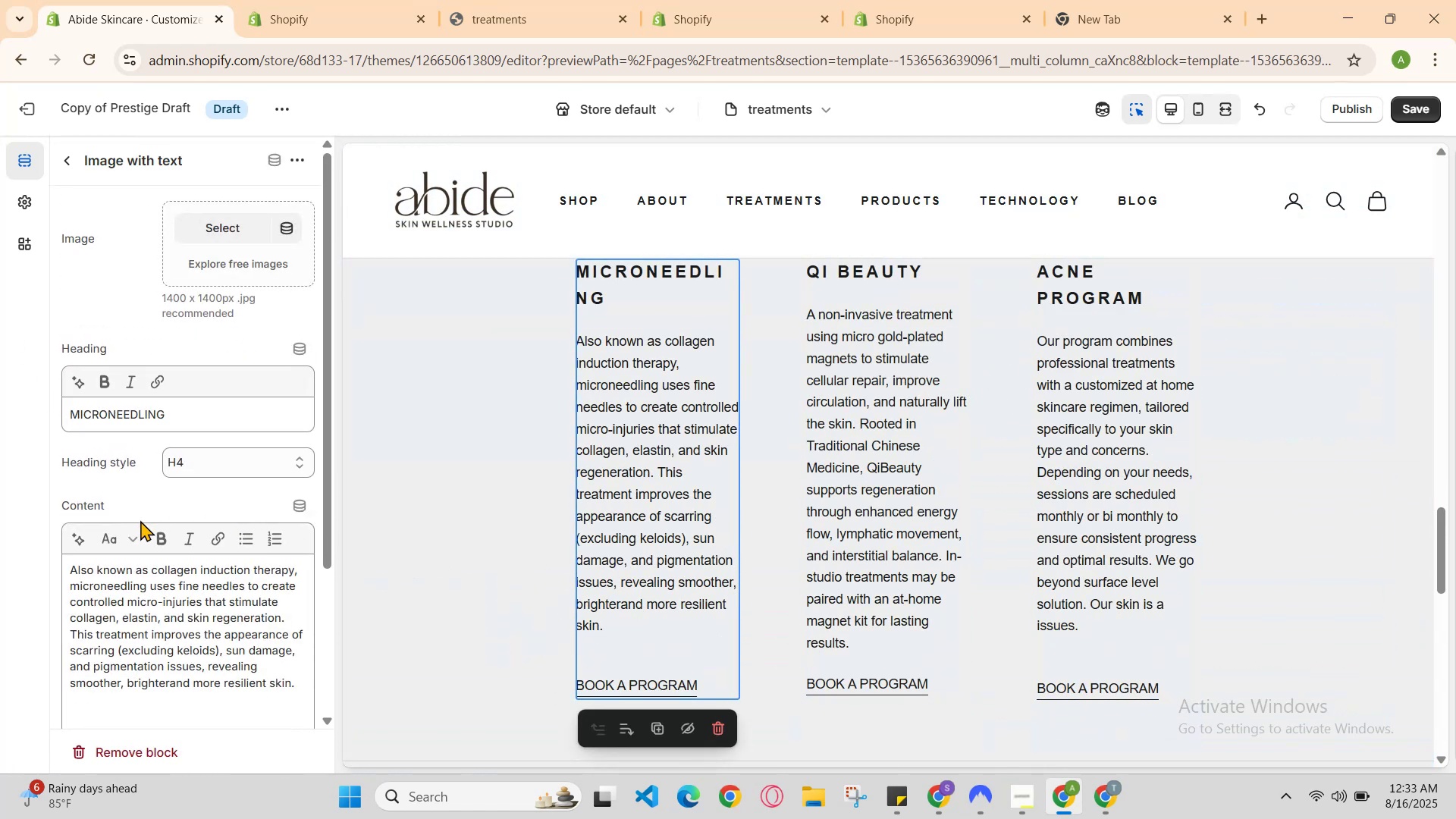 
scroll: coordinate [117, 524], scroll_direction: down, amount: 2.0
 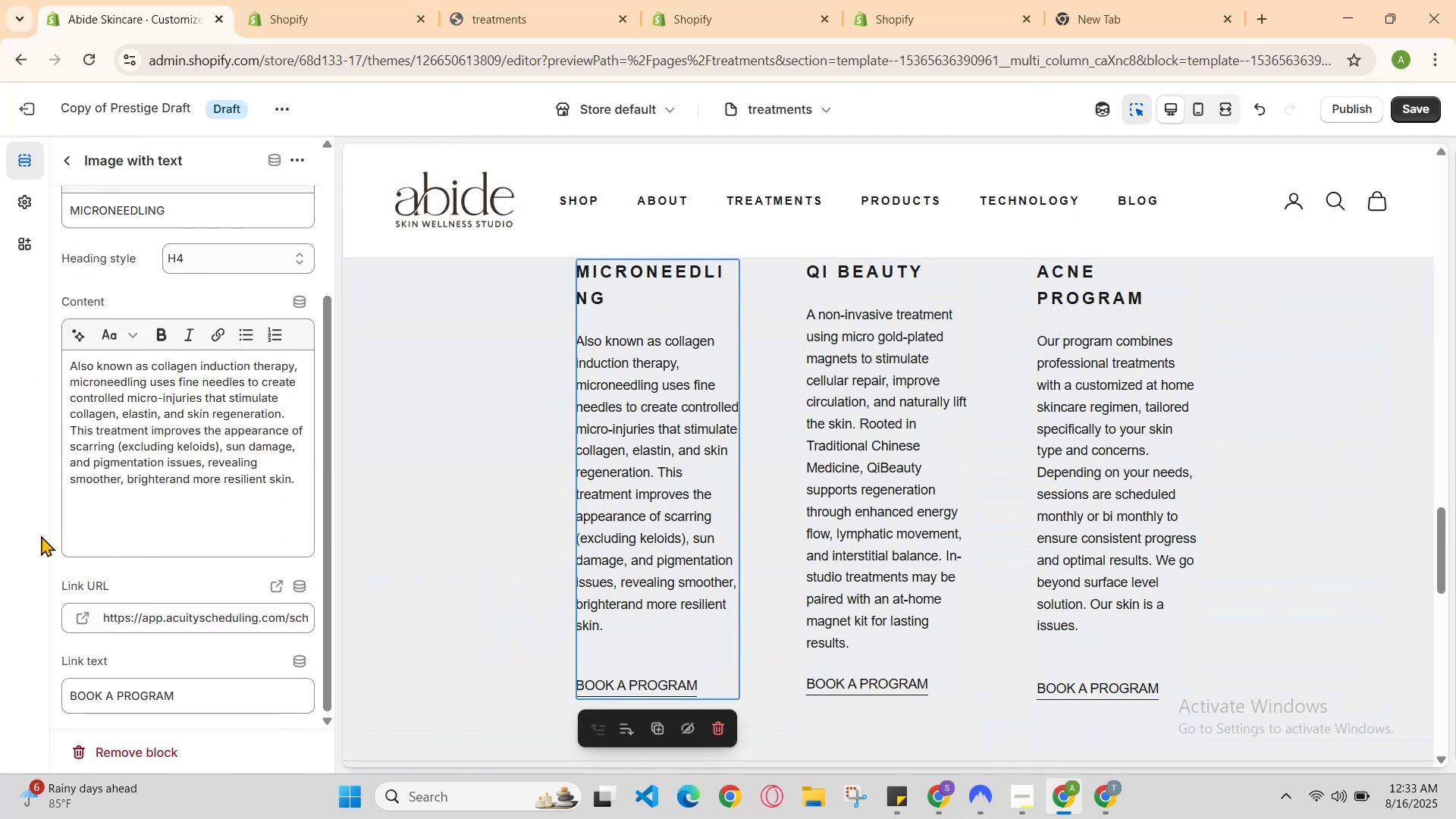 
scroll: coordinate [422, 488], scroll_direction: none, amount: 0.0
 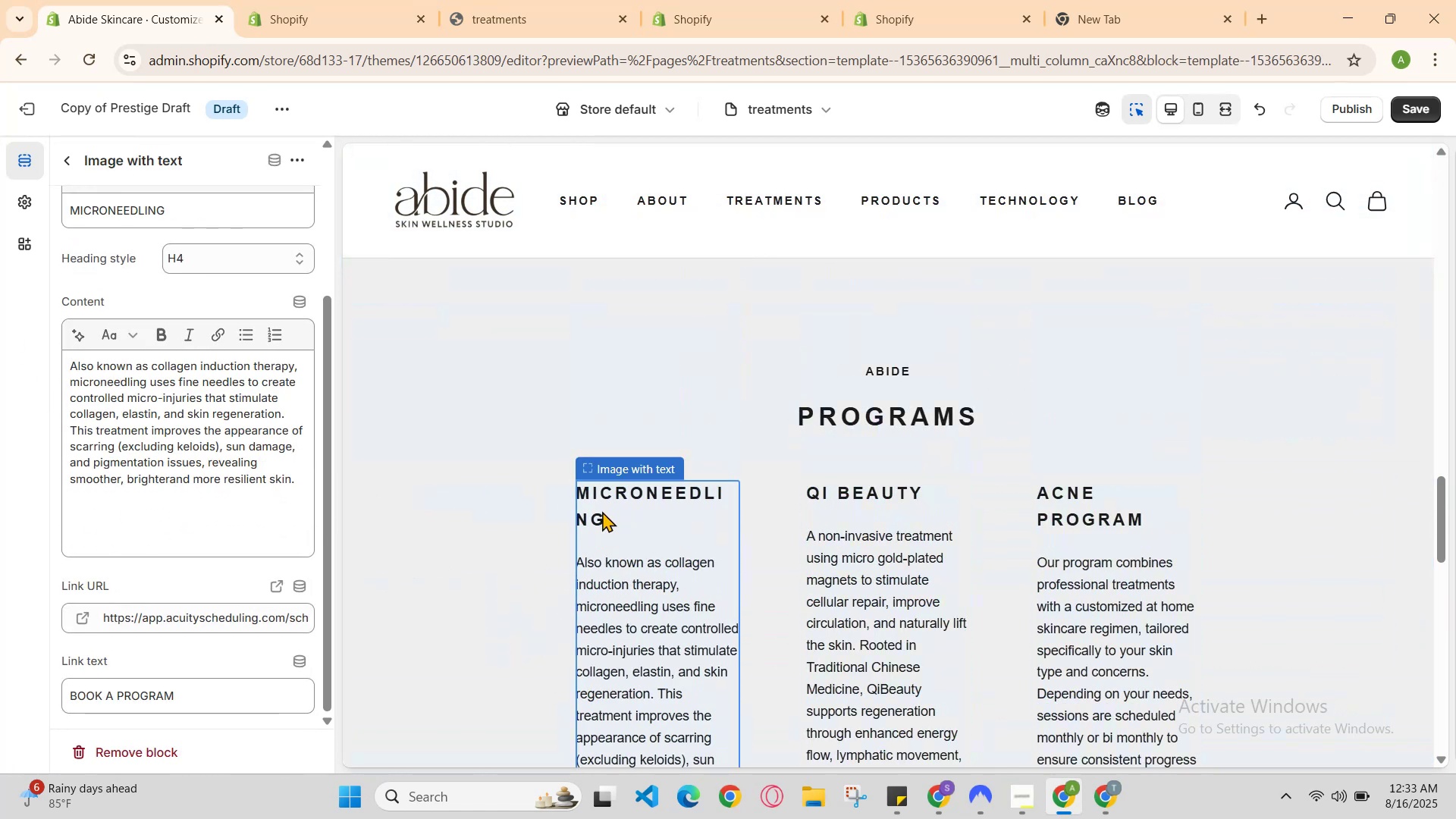 
scroll: coordinate [58, 376], scroll_direction: up, amount: 1.0
 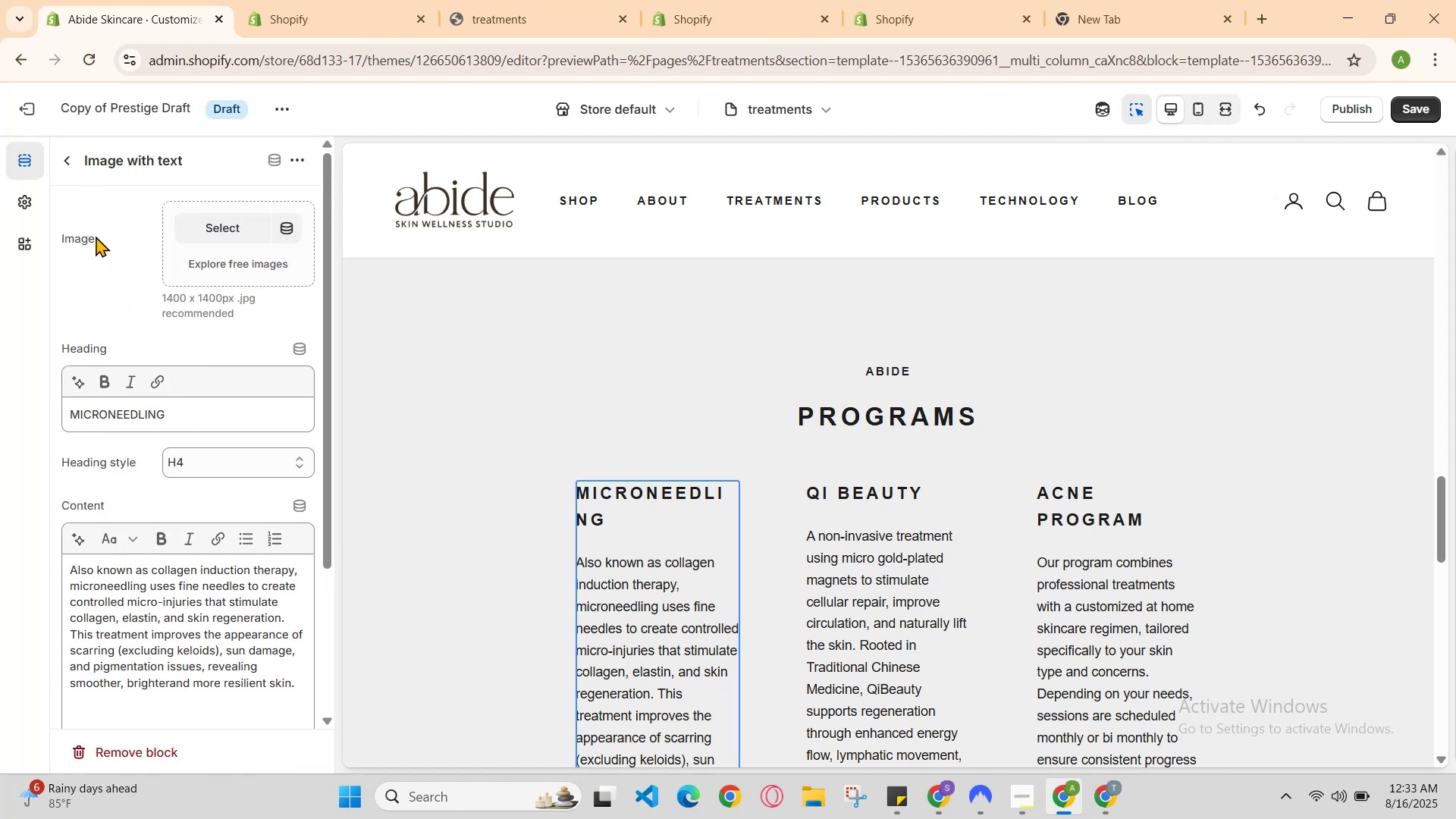 
left_click([72, 168])
 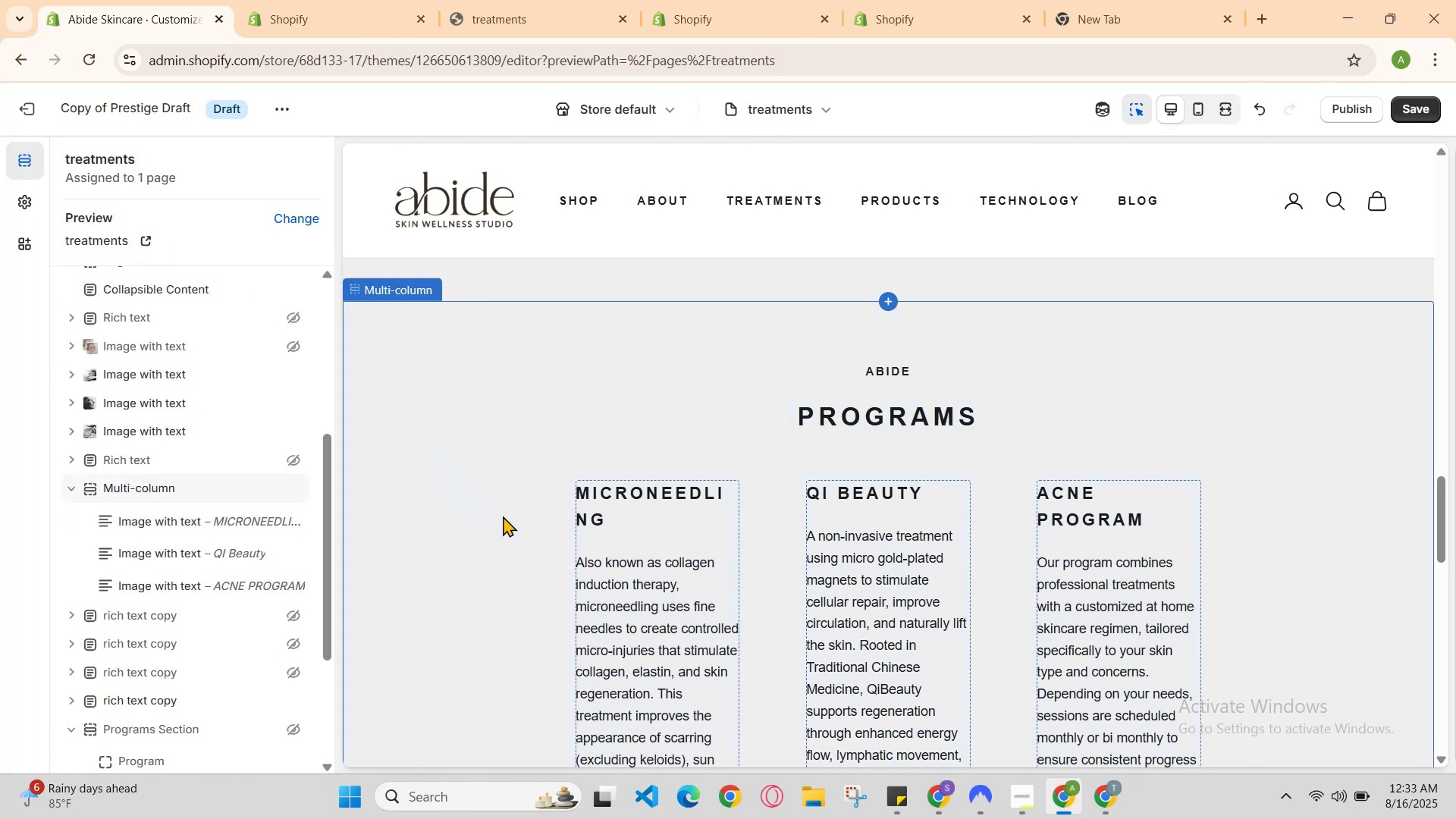 
scroll: coordinate [655, 578], scroll_direction: down, amount: 1.0
 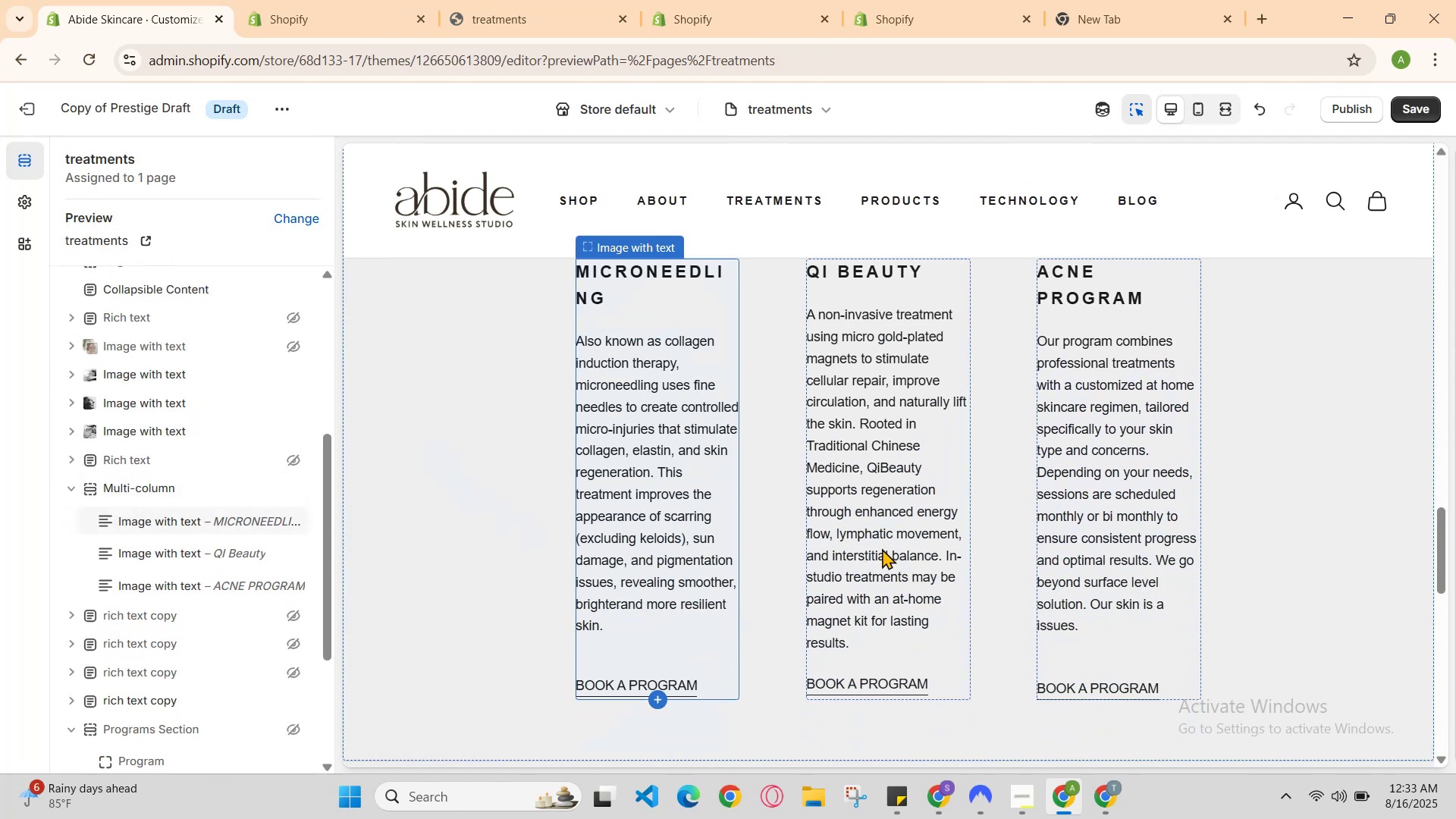 
left_click([888, 544])
 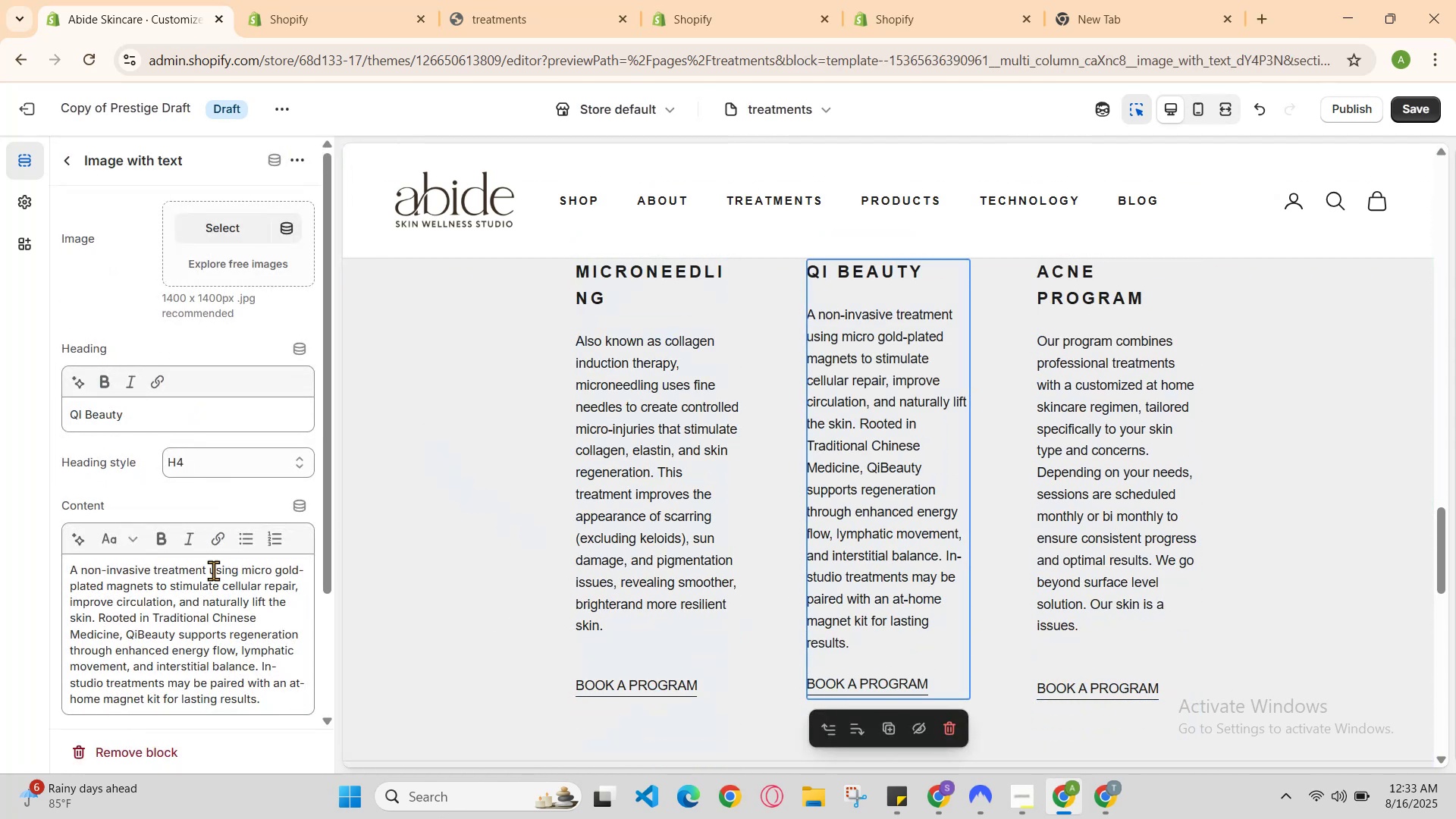 
scroll: coordinate [192, 563], scroll_direction: down, amount: 1.0
 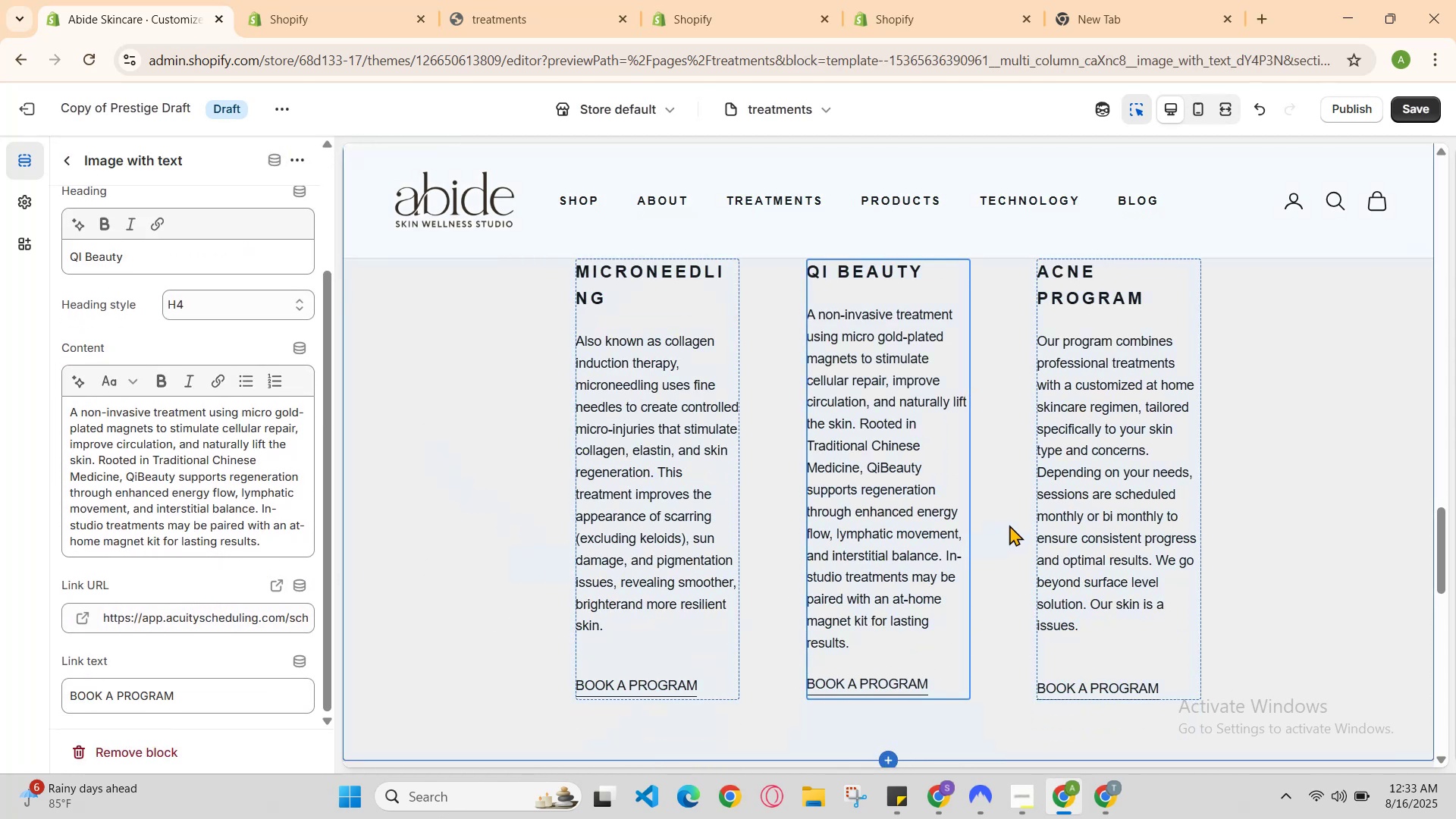 
left_click([1078, 509])
 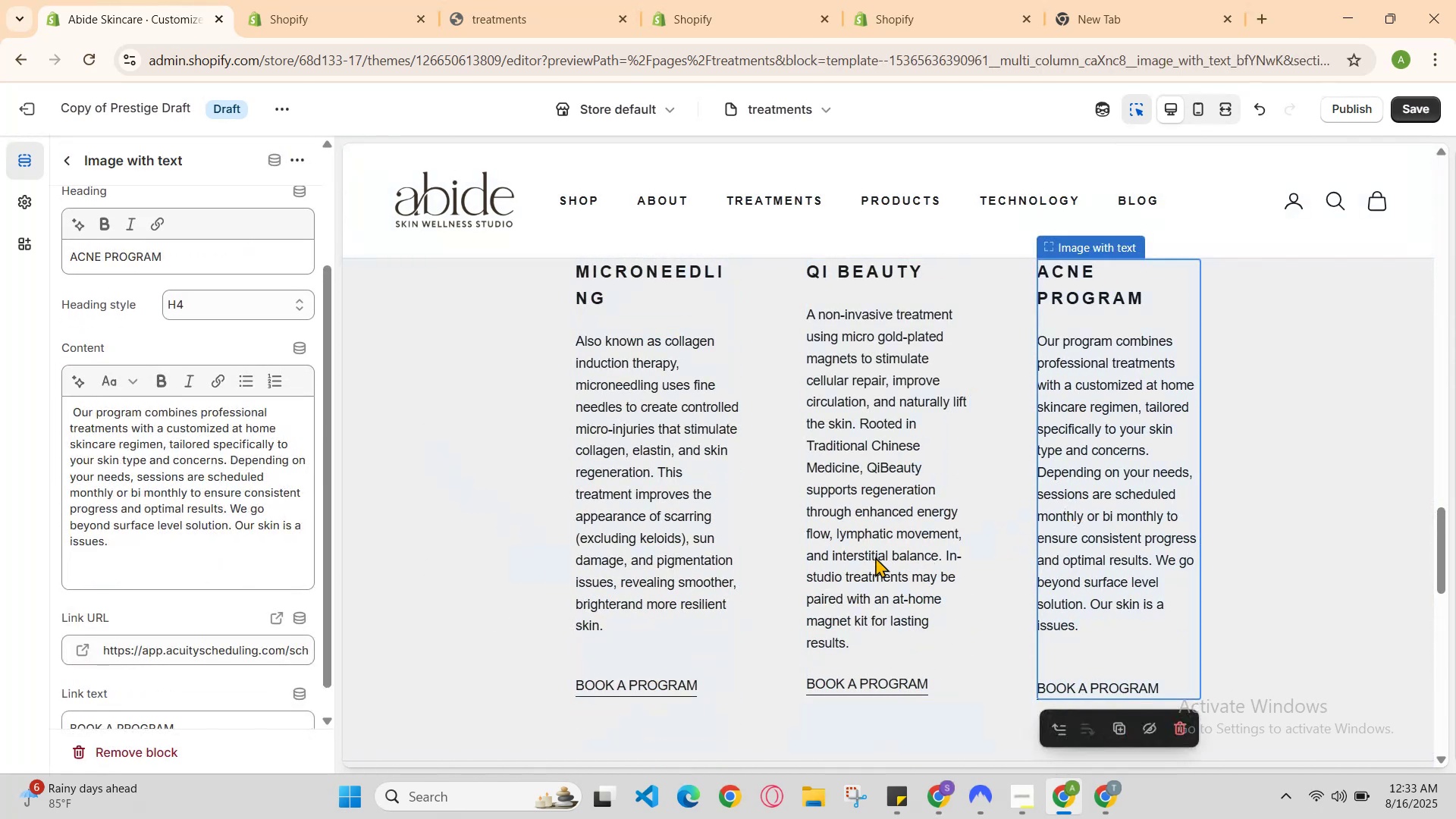 
scroll: coordinate [762, 566], scroll_direction: up, amount: 1.0
 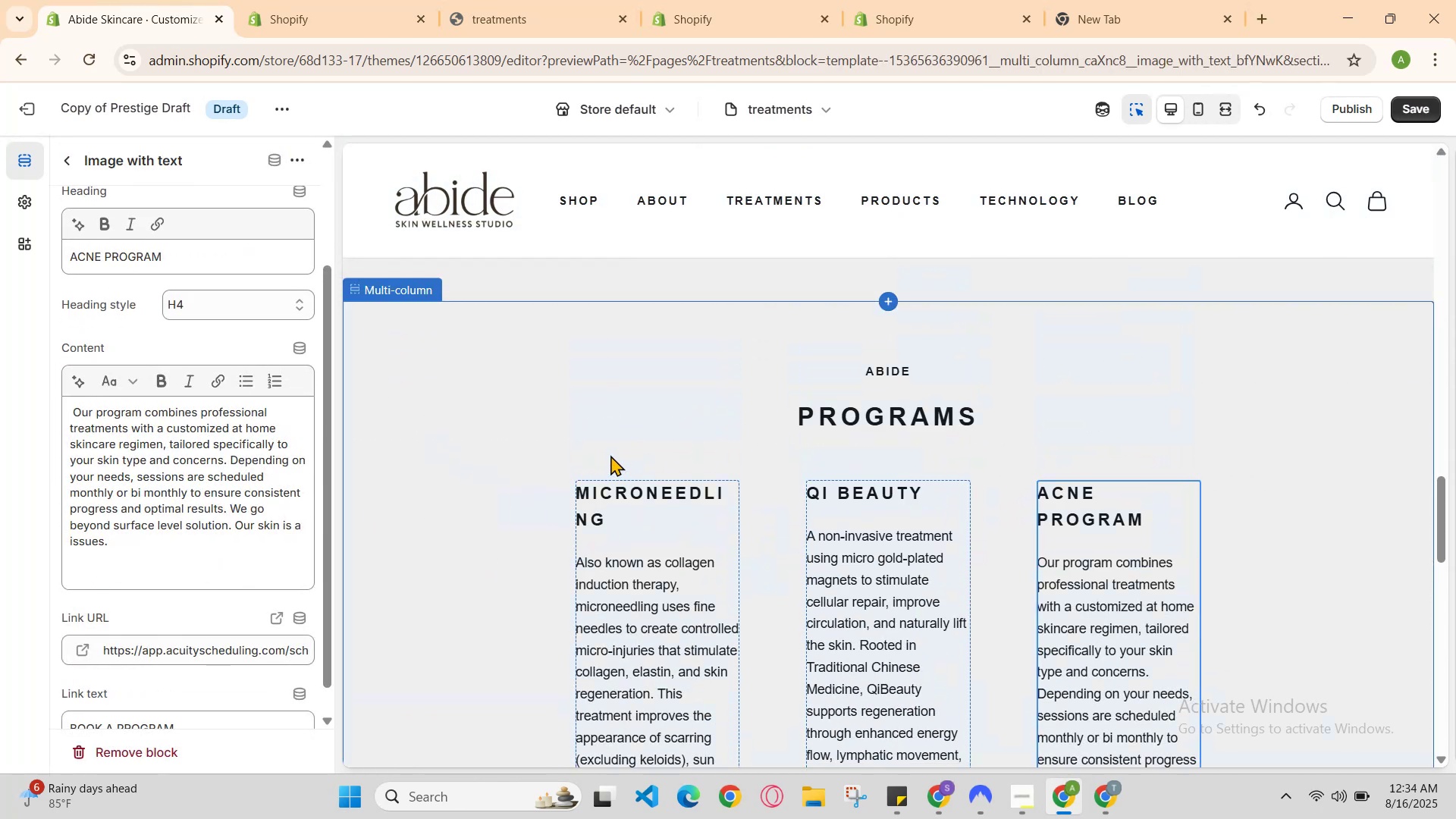 
left_click([601, 416])
 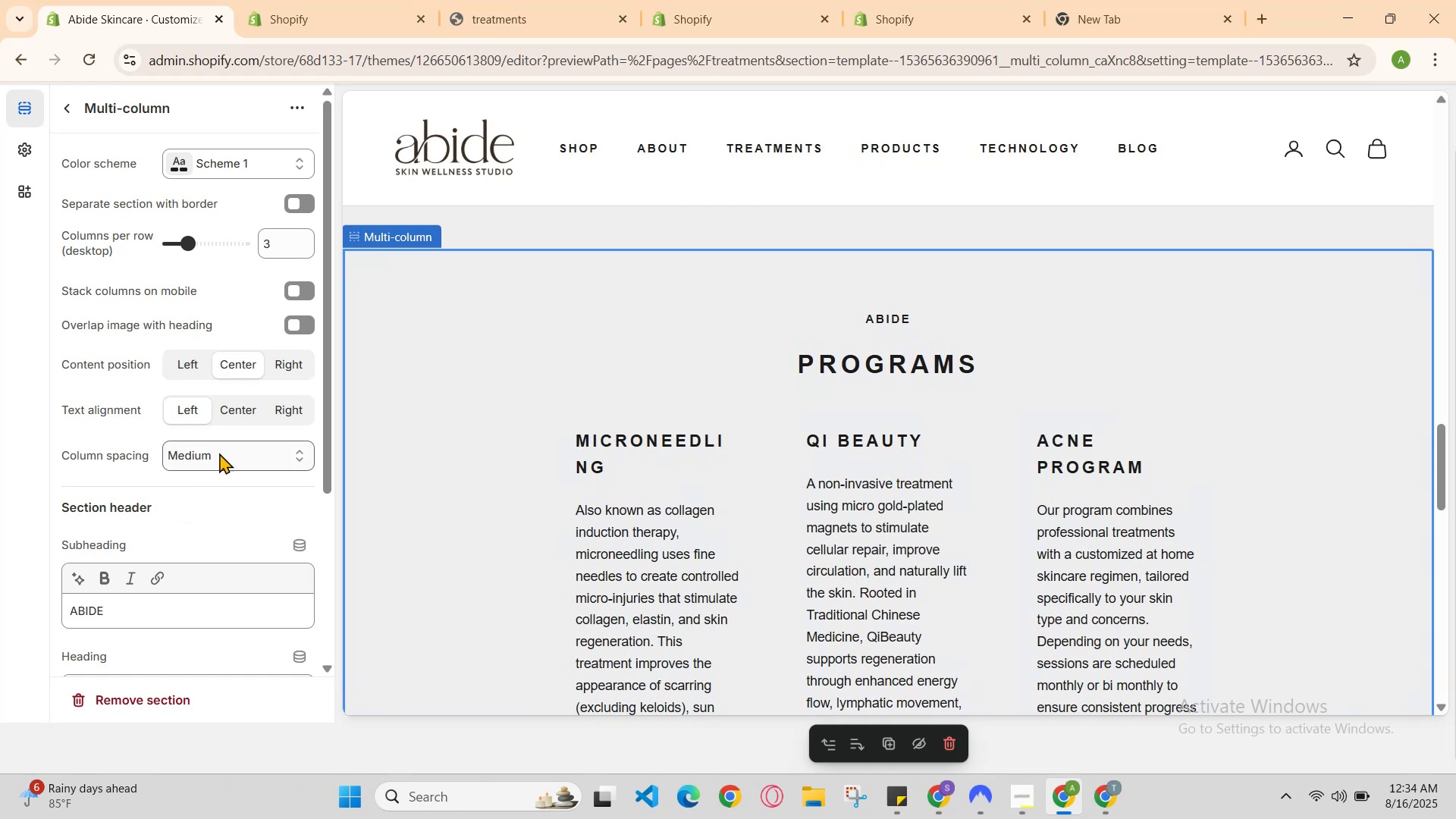 
scroll: coordinate [415, 460], scroll_direction: none, amount: 0.0
 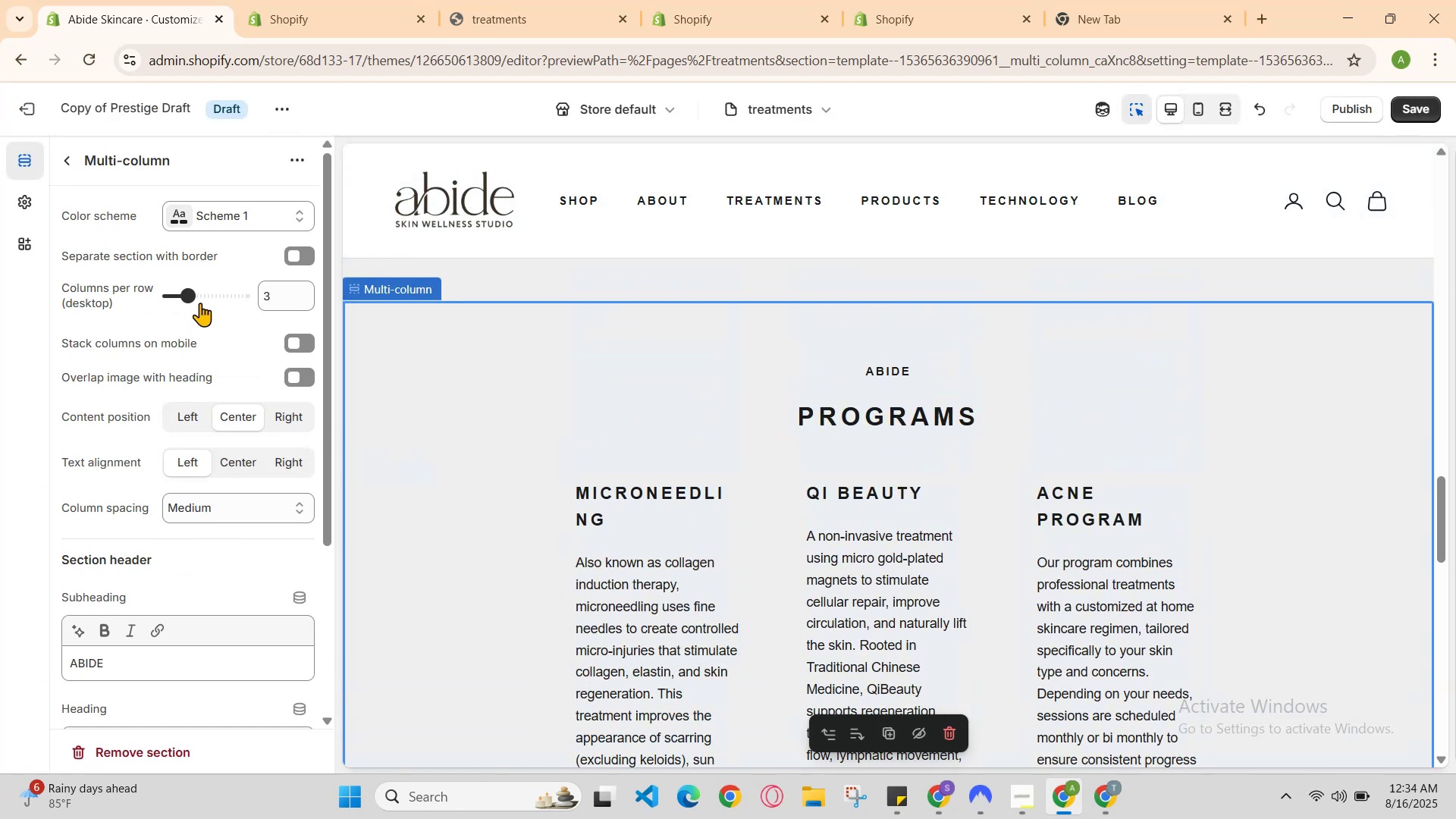 
left_click_drag(start_coordinate=[190, 299], to_coordinate=[178, 303])
 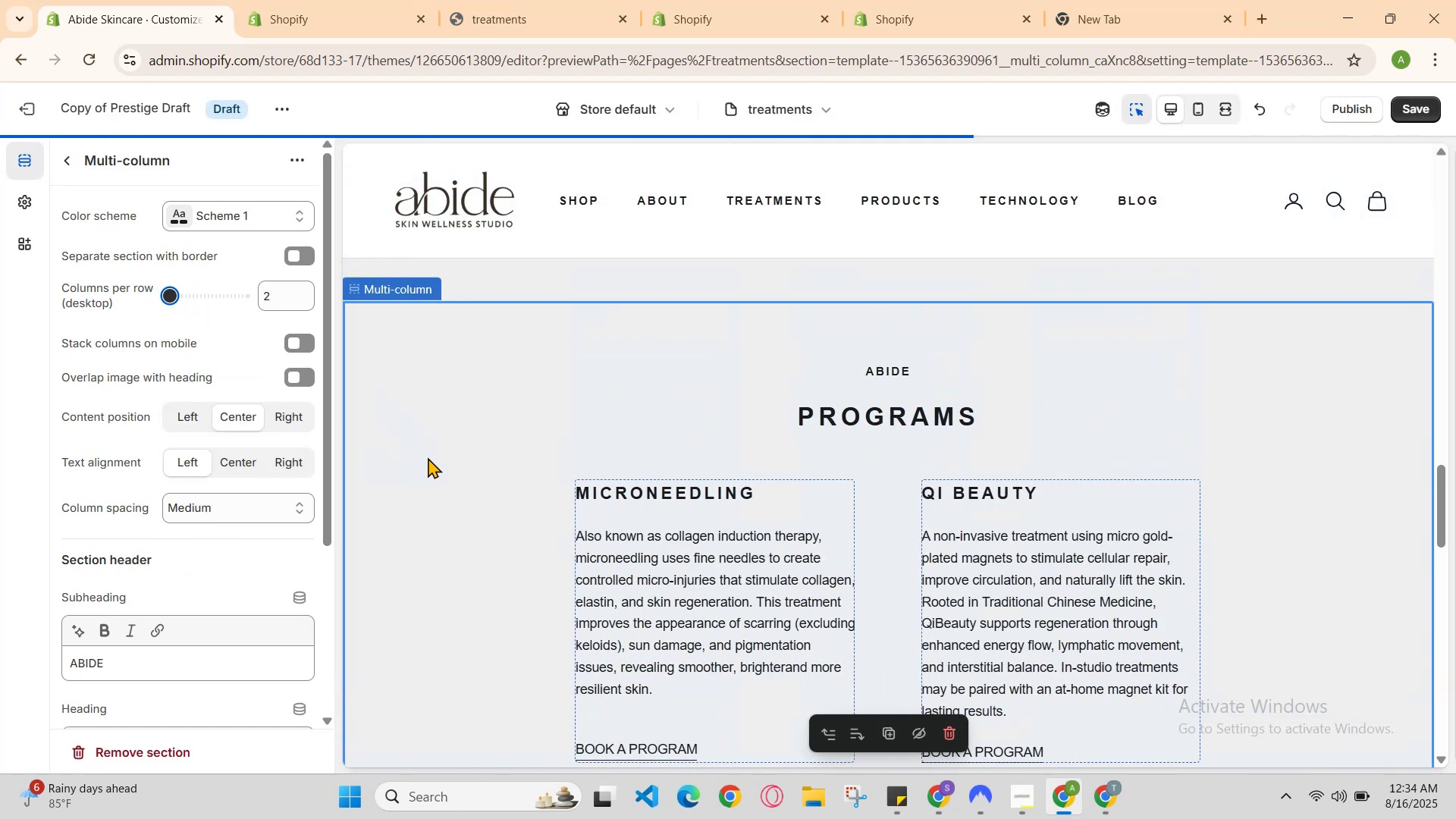 
scroll: coordinate [560, 514], scroll_direction: down, amount: 1.0
 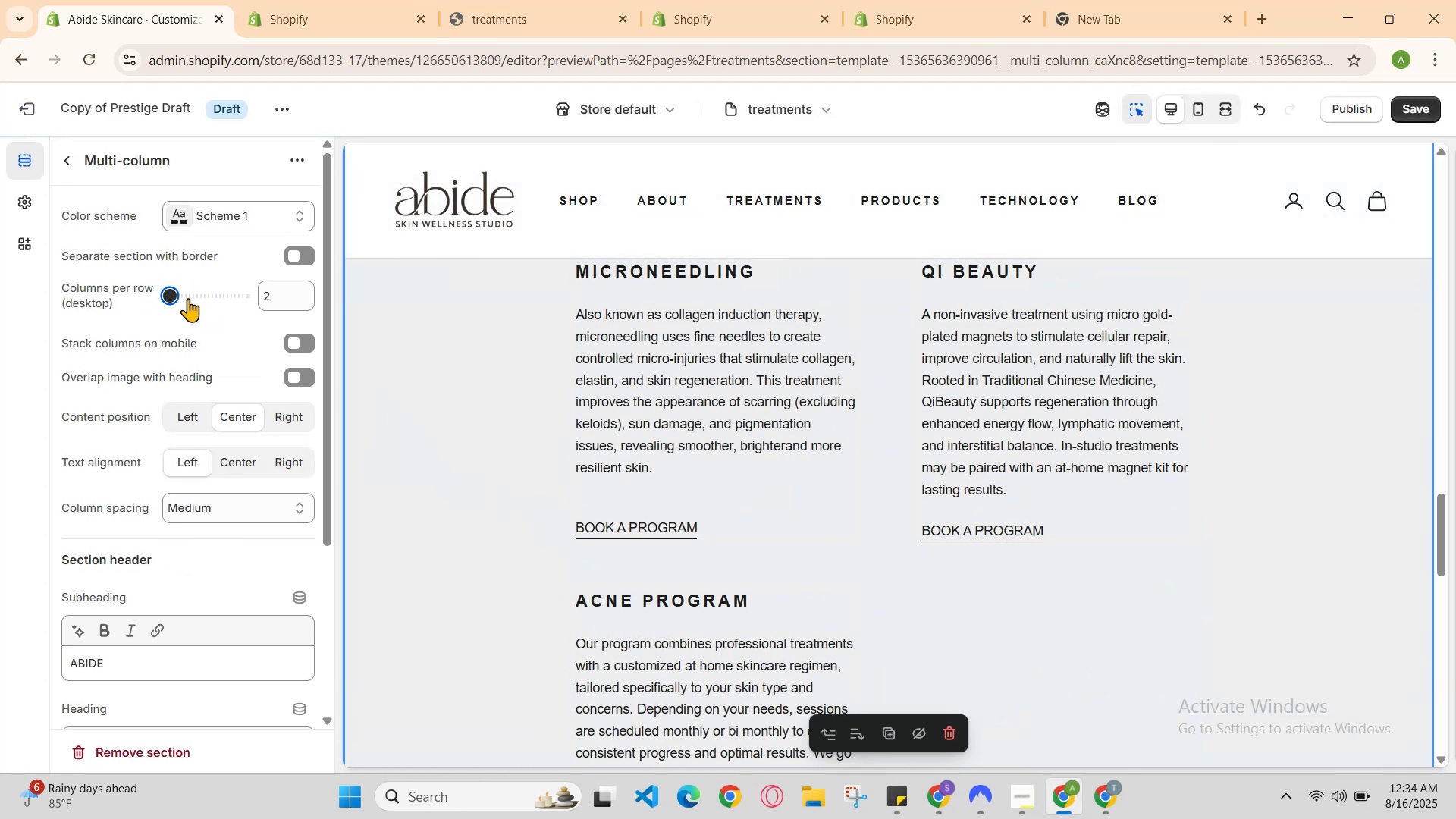 
left_click_drag(start_coordinate=[177, 294], to_coordinate=[204, 291])
 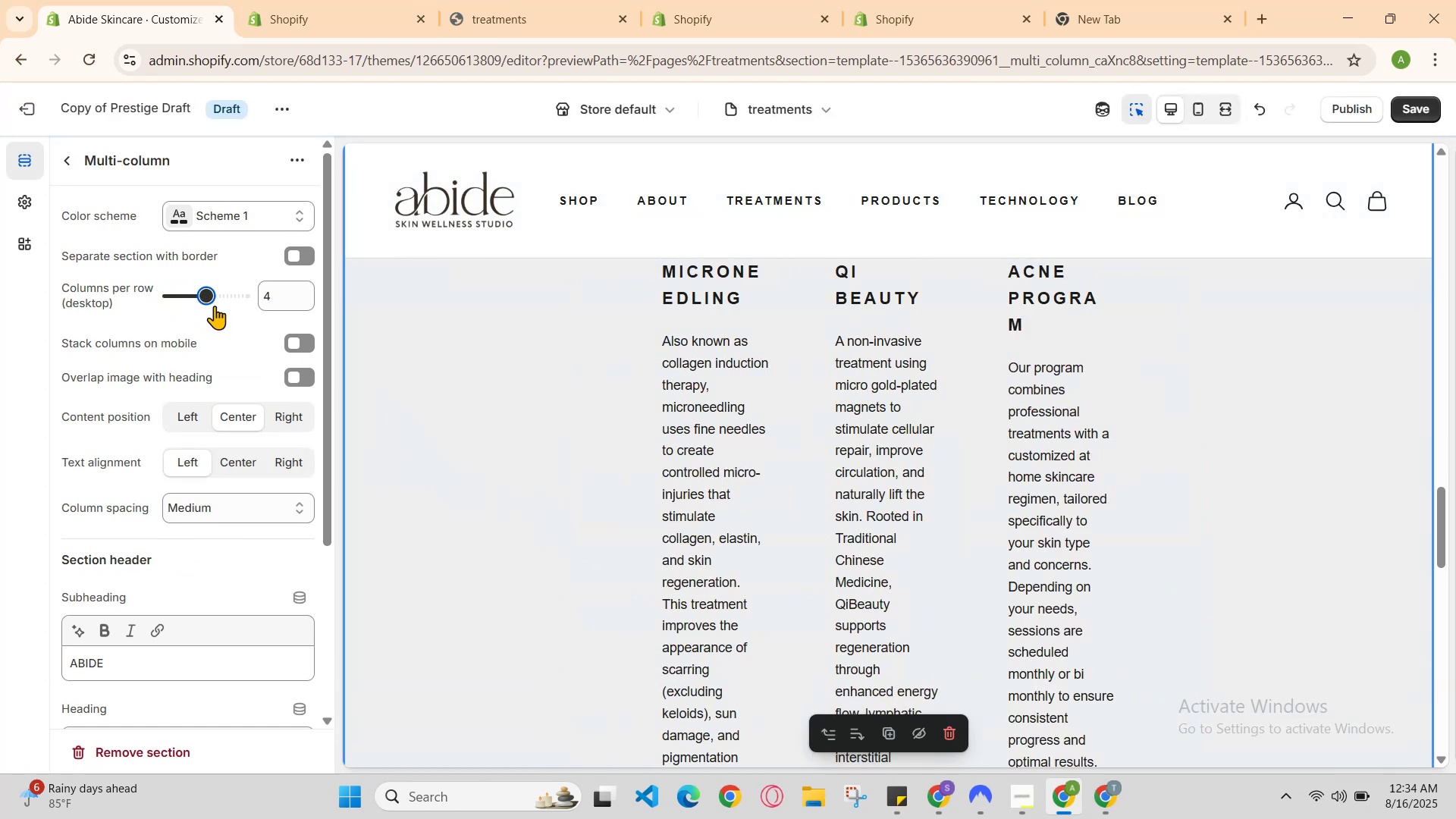 
left_click_drag(start_coordinate=[206, 303], to_coordinate=[192, 305])
 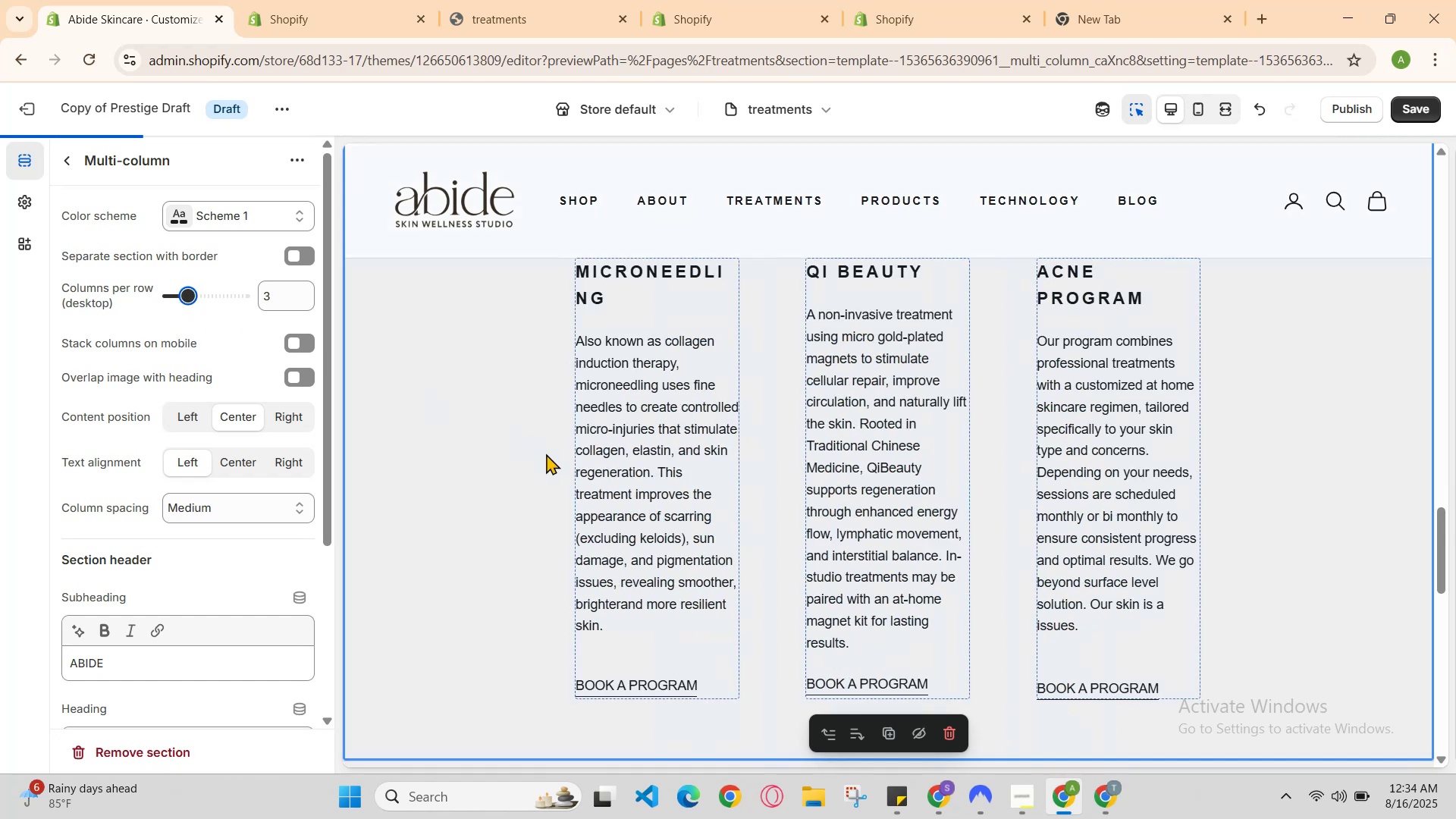 
scroll: coordinate [531, 483], scroll_direction: none, amount: 0.0
 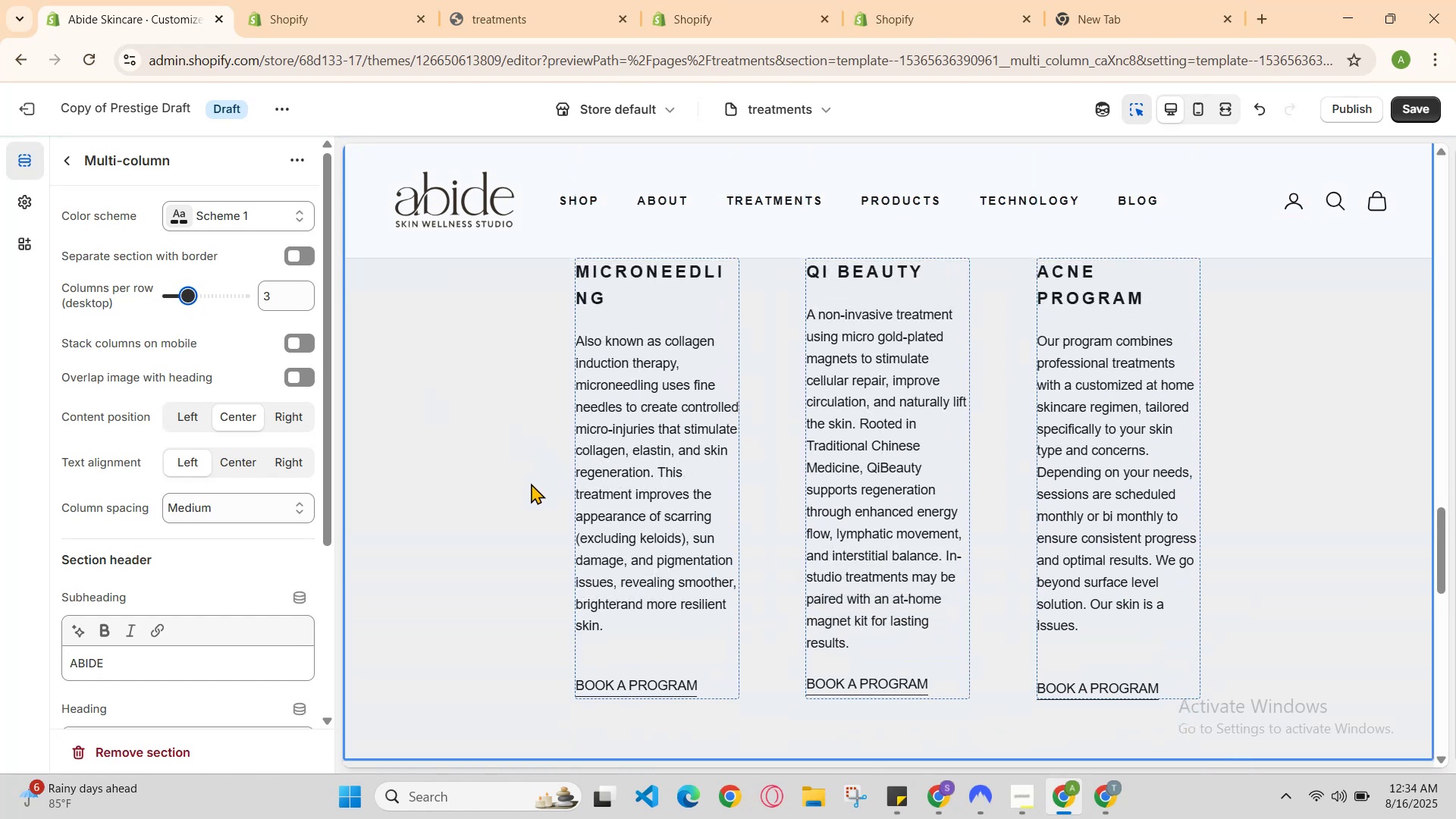 
scroll: coordinate [531, 483], scroll_direction: up, amount: 1.0
 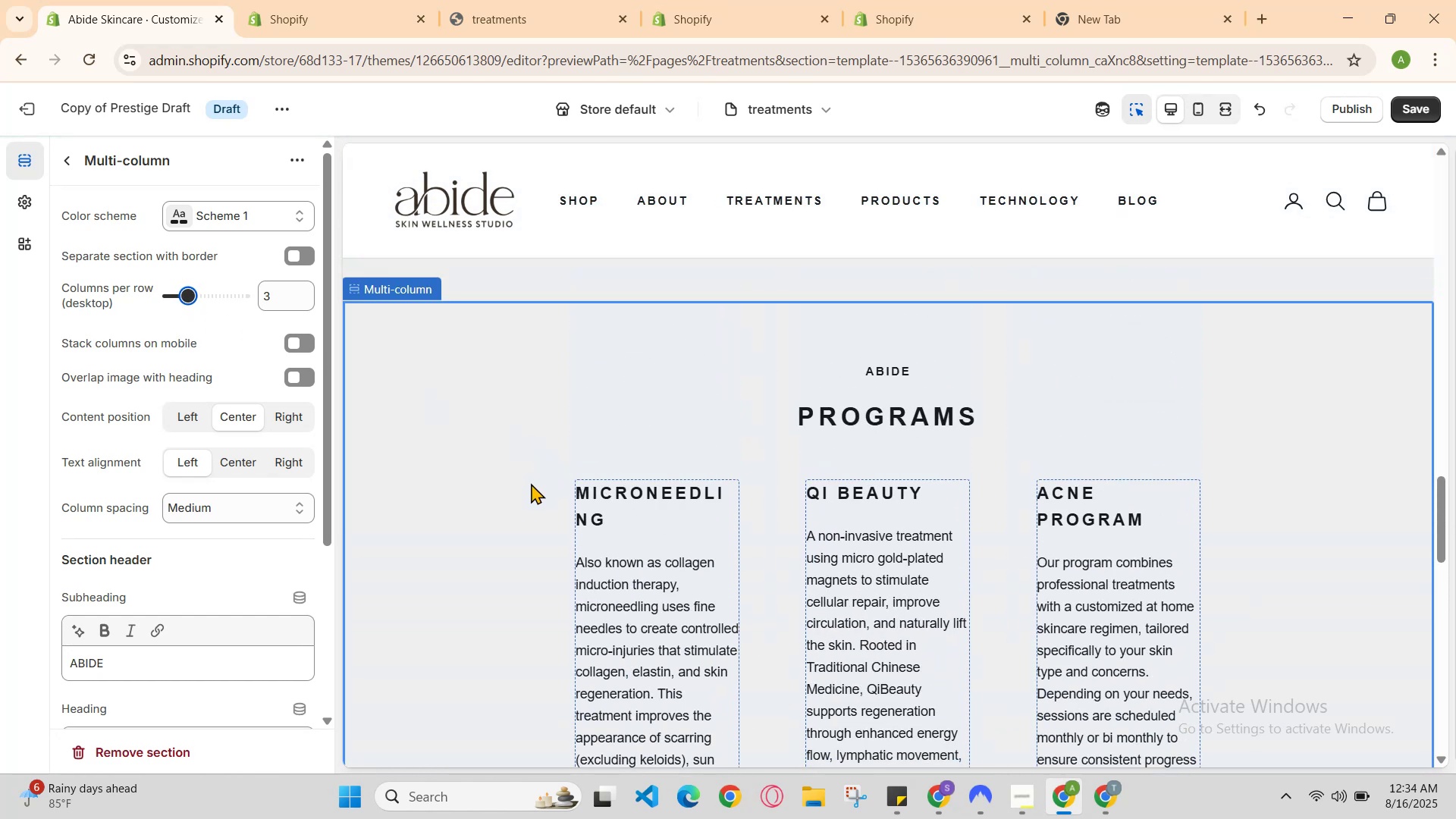 
scroll: coordinate [531, 483], scroll_direction: down, amount: 1.0
 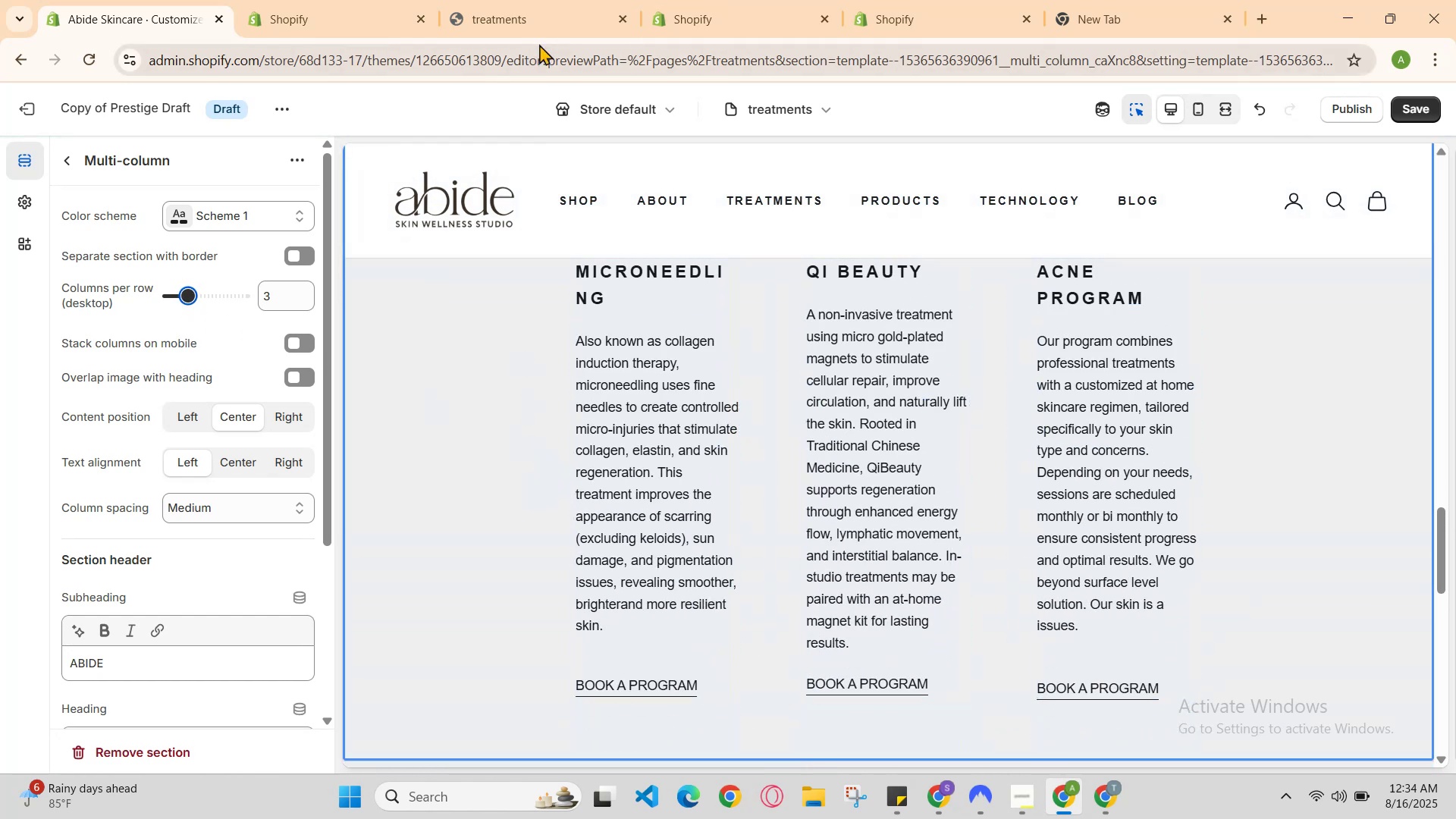 
left_click([531, 0])
 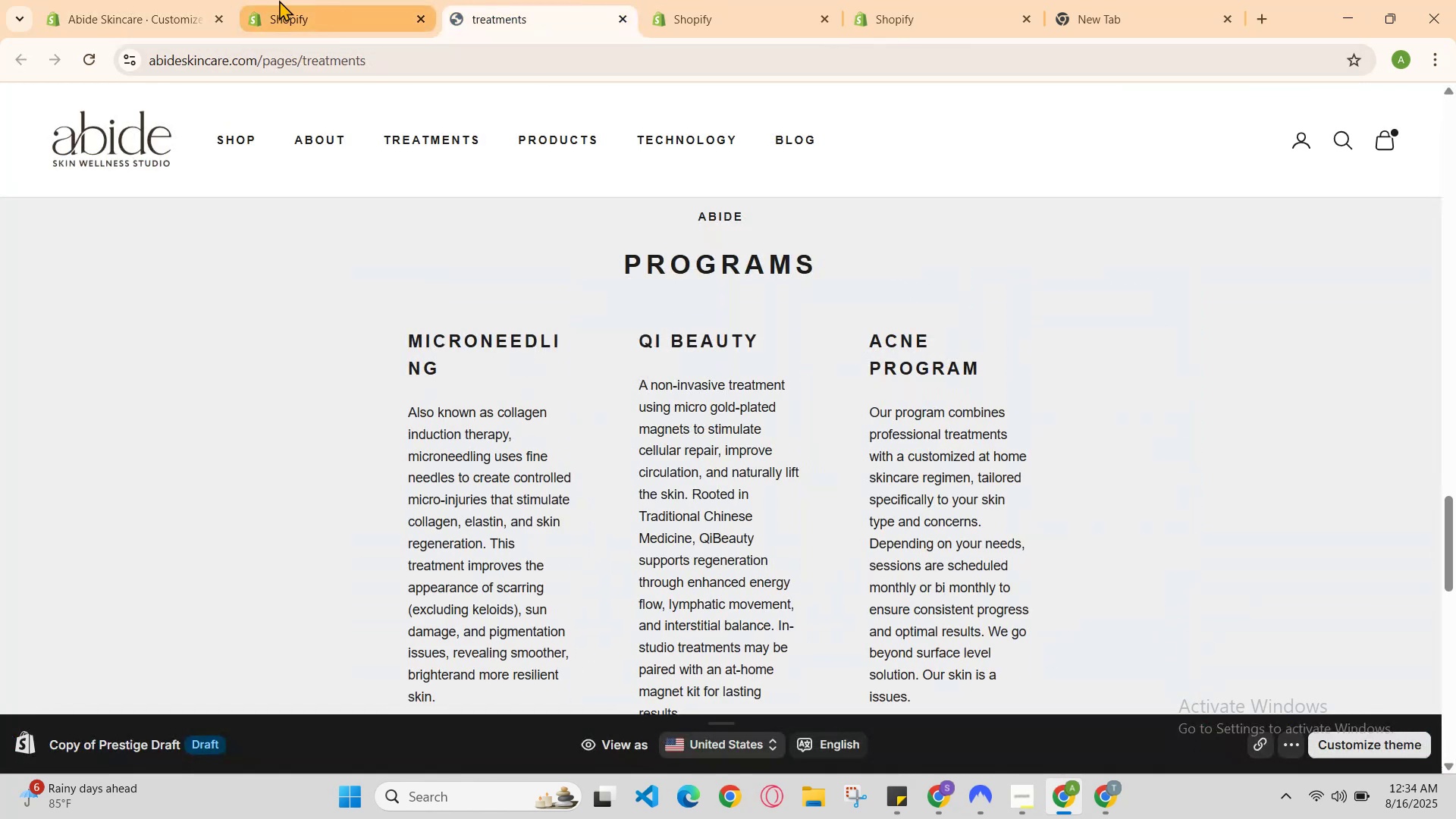 
left_click([259, 0])
 